 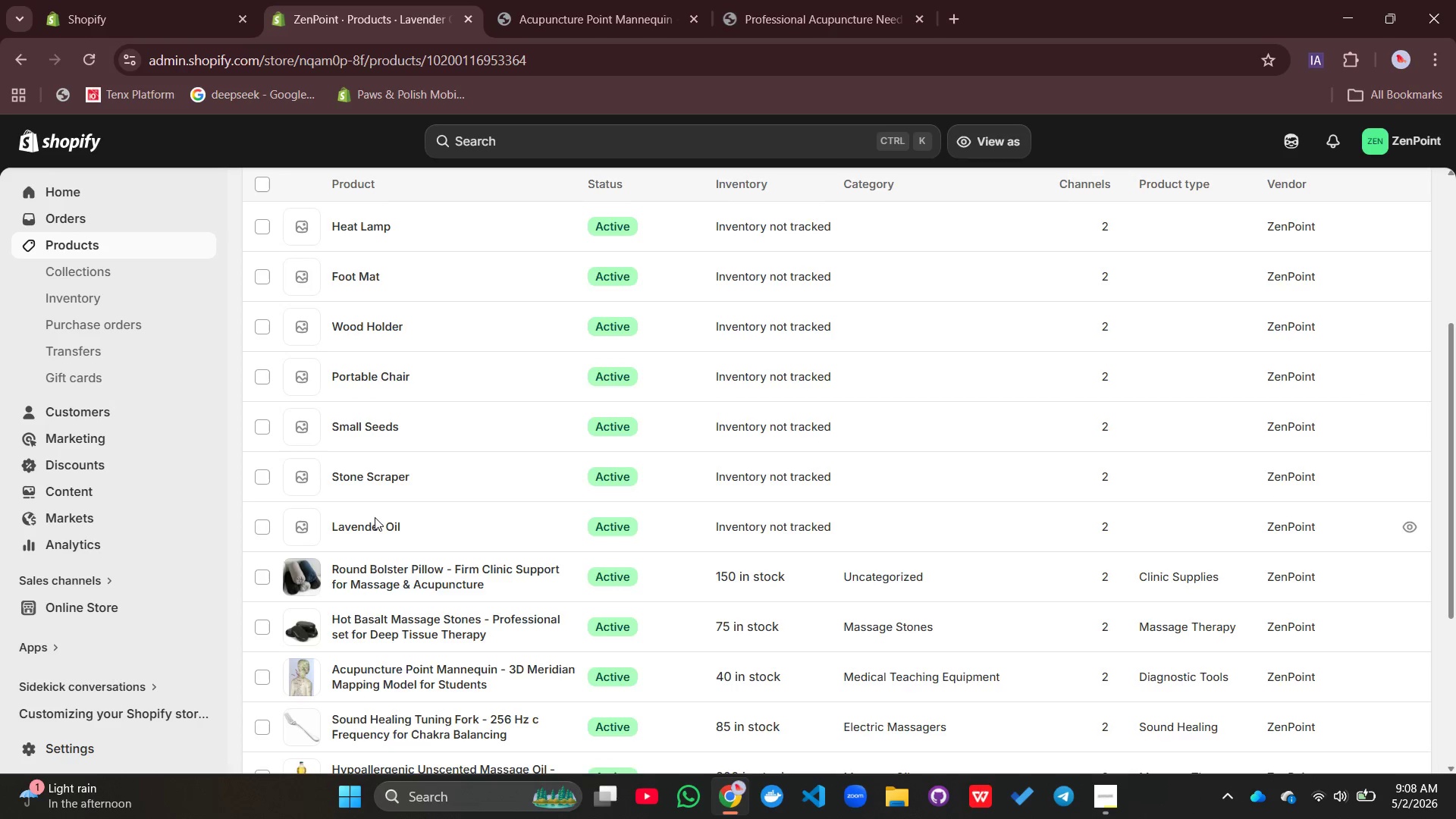 
double_click([497, 268])
 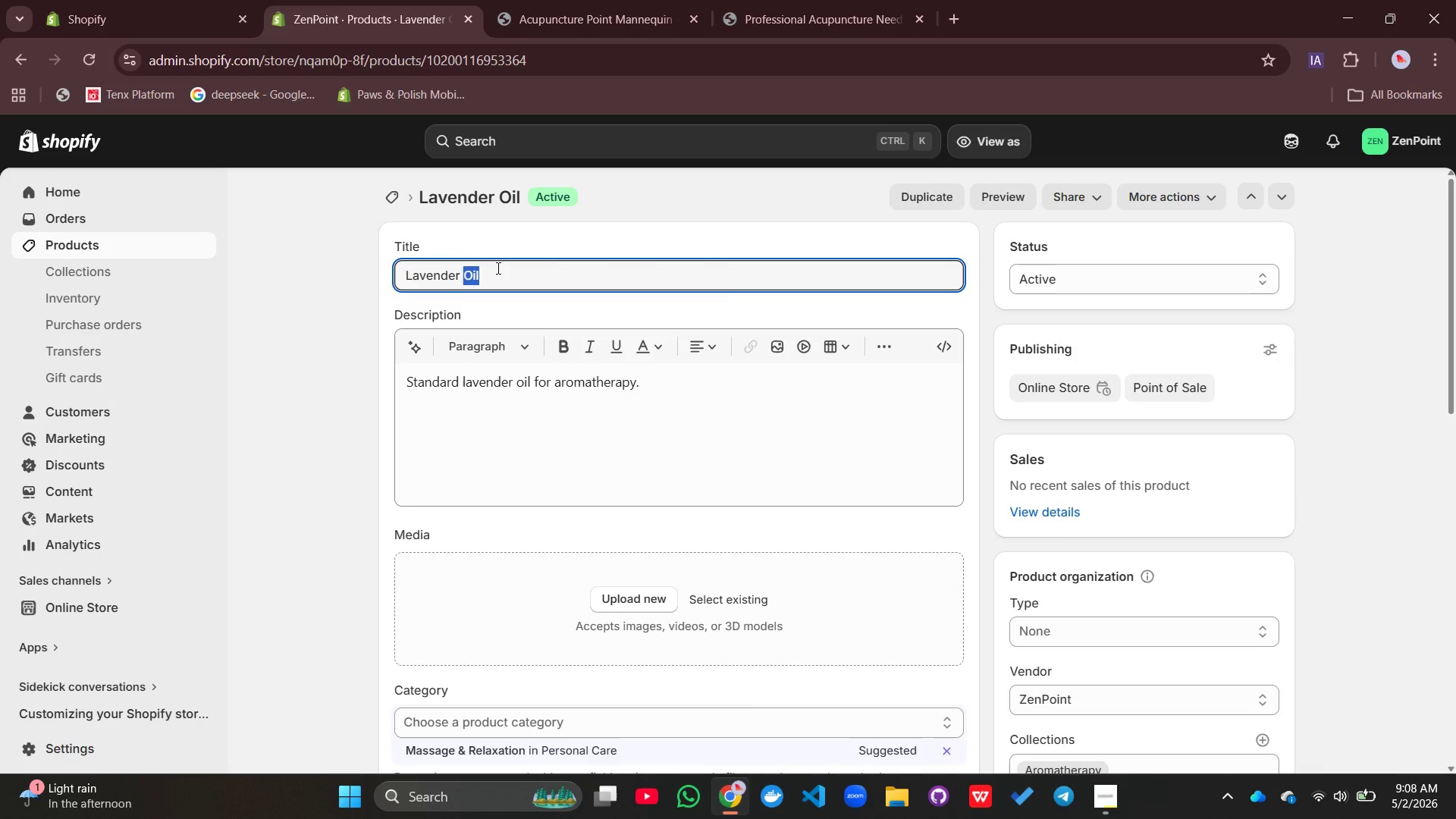 
type(Essential)
 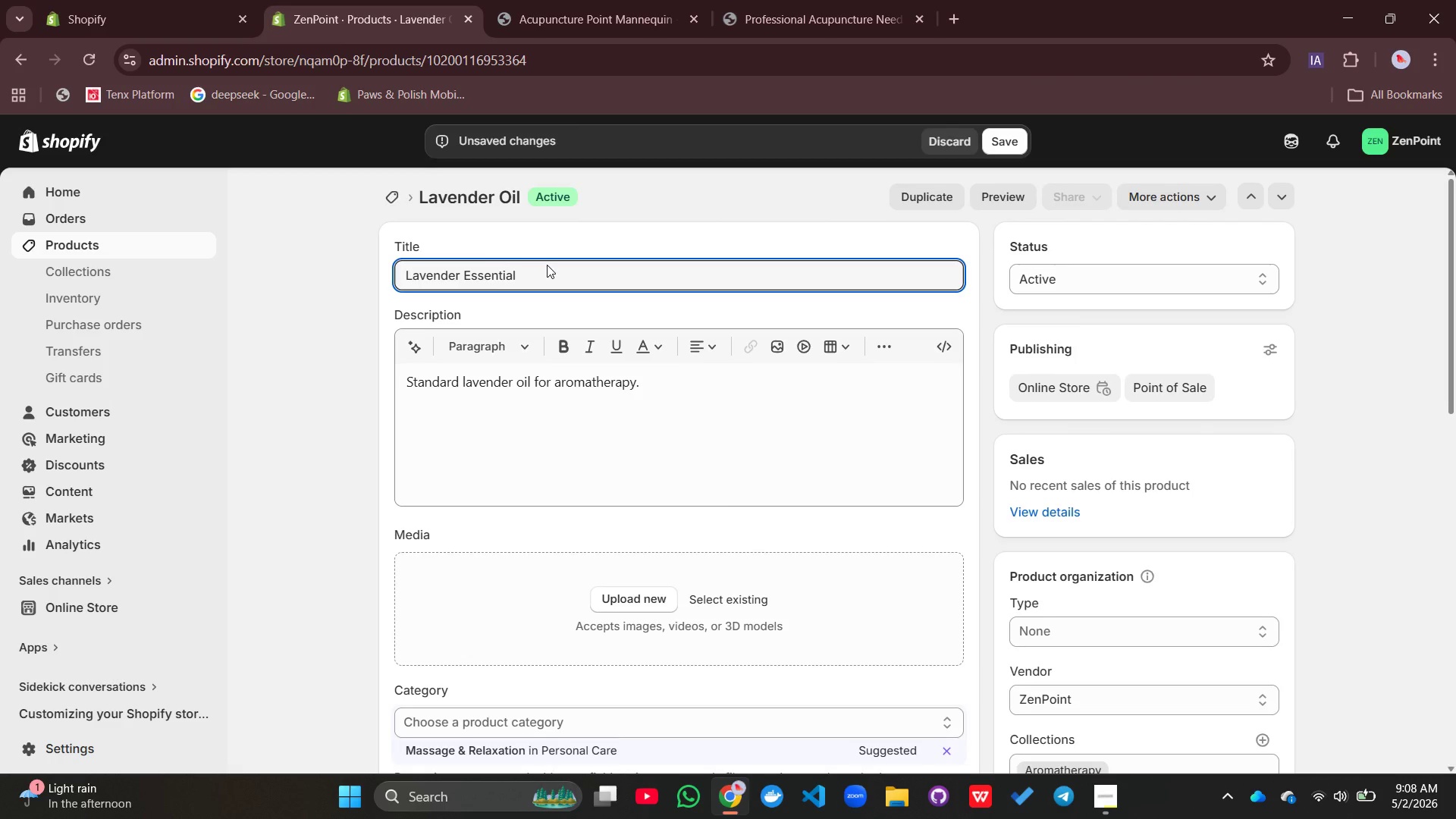 
type( Oil - 100% Pure Arot)
key(Backspace)
type(natheraphy)
key(Backspace)
key(Backspace)
type(y for Clinicks)
key(Backspace)
key(Backspace)
type(s & Dissu)
key(Backspace)
key(Backspace)
key(Backspace)
type(ffusers)
 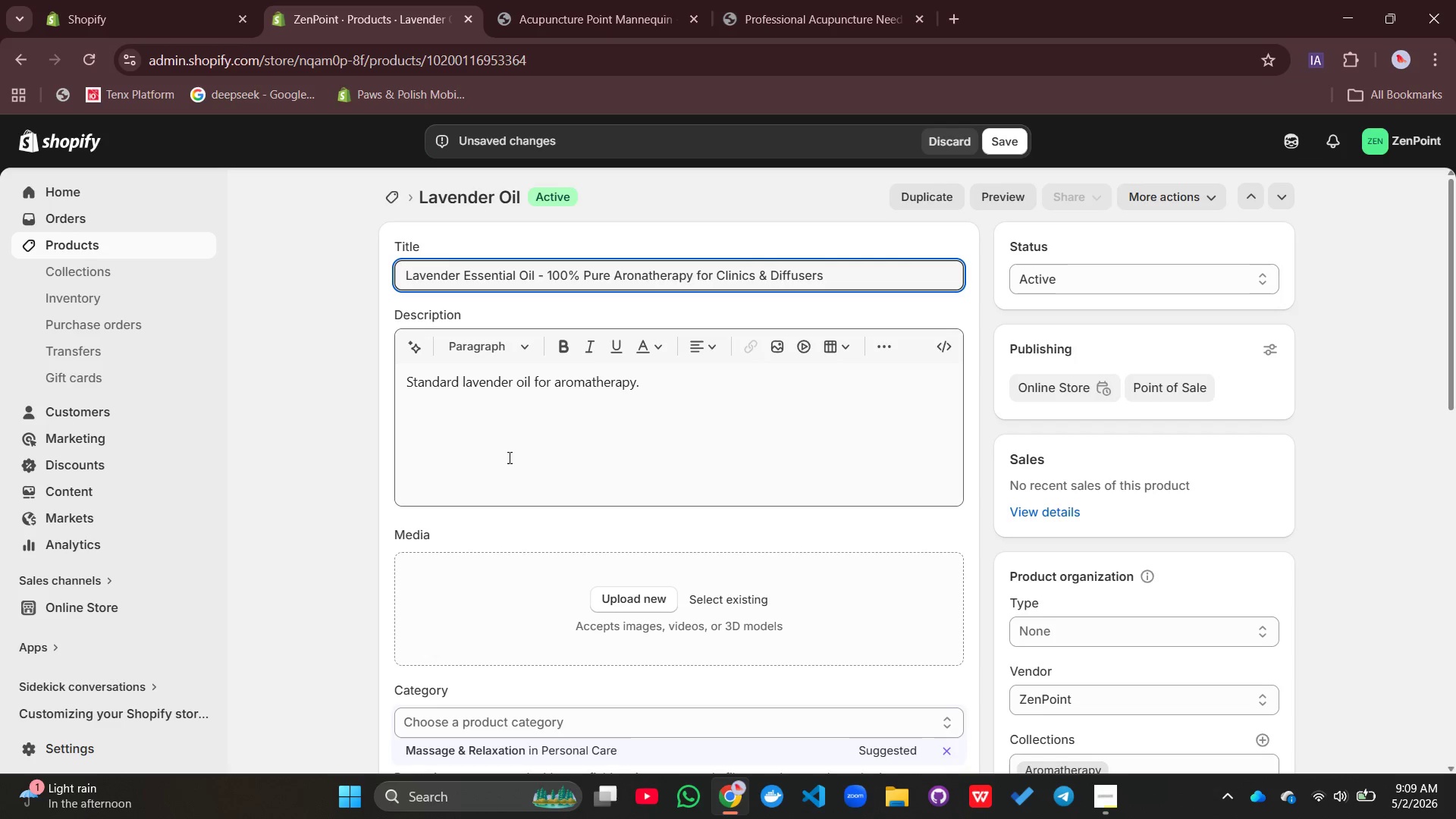 
left_click([443, 414])
 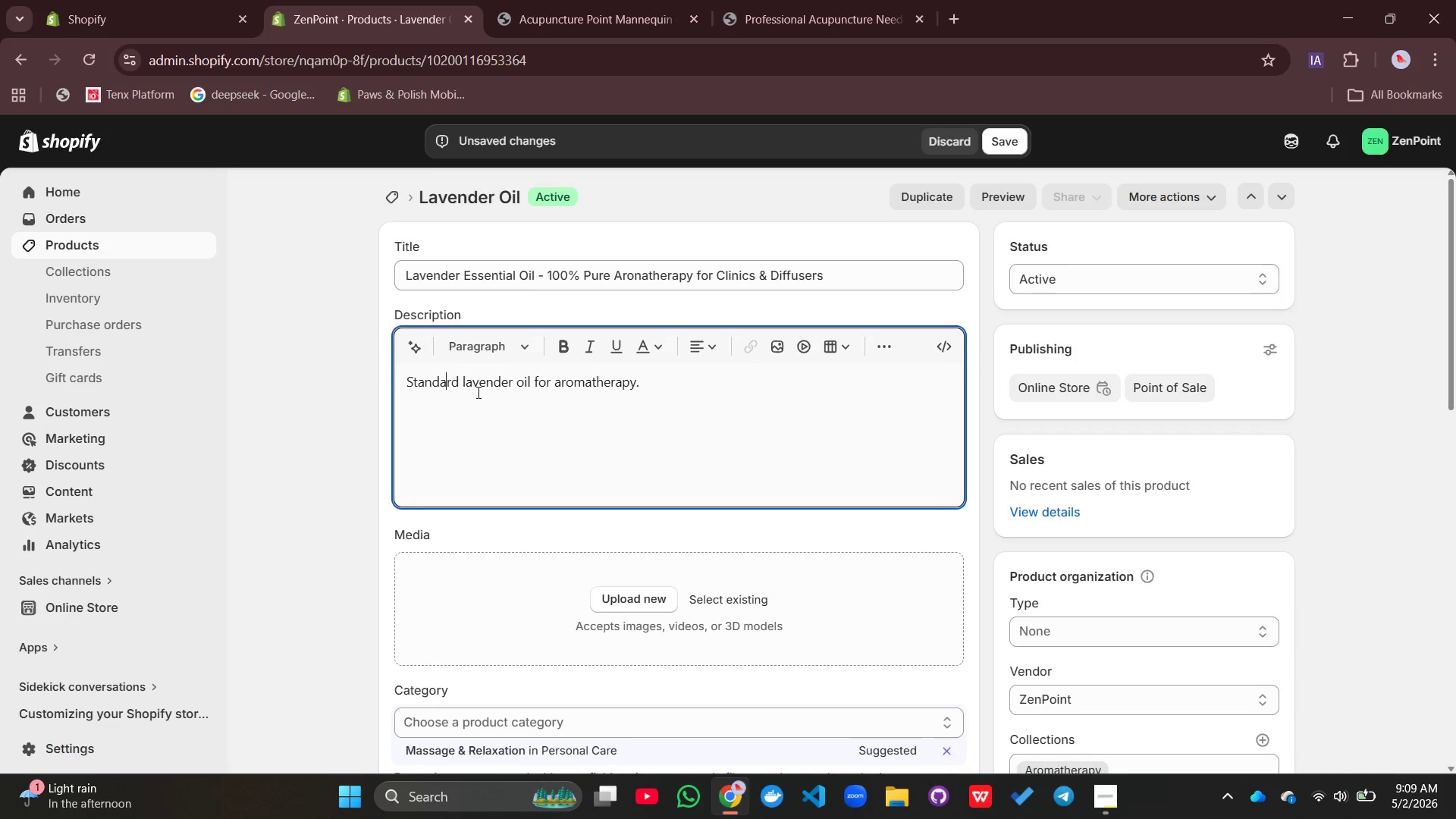 
double_click([477, 392])
 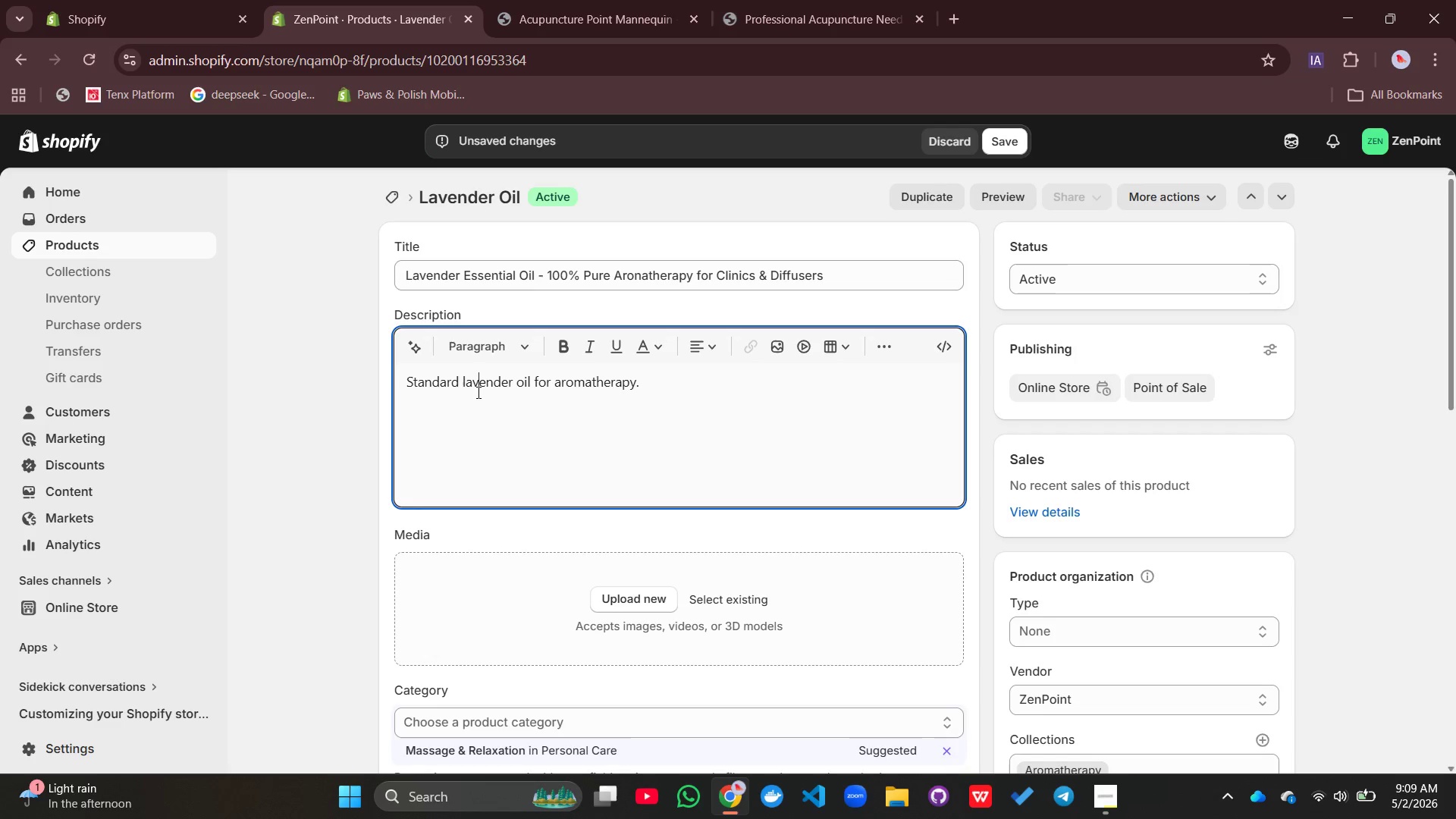 
triple_click([477, 392])
 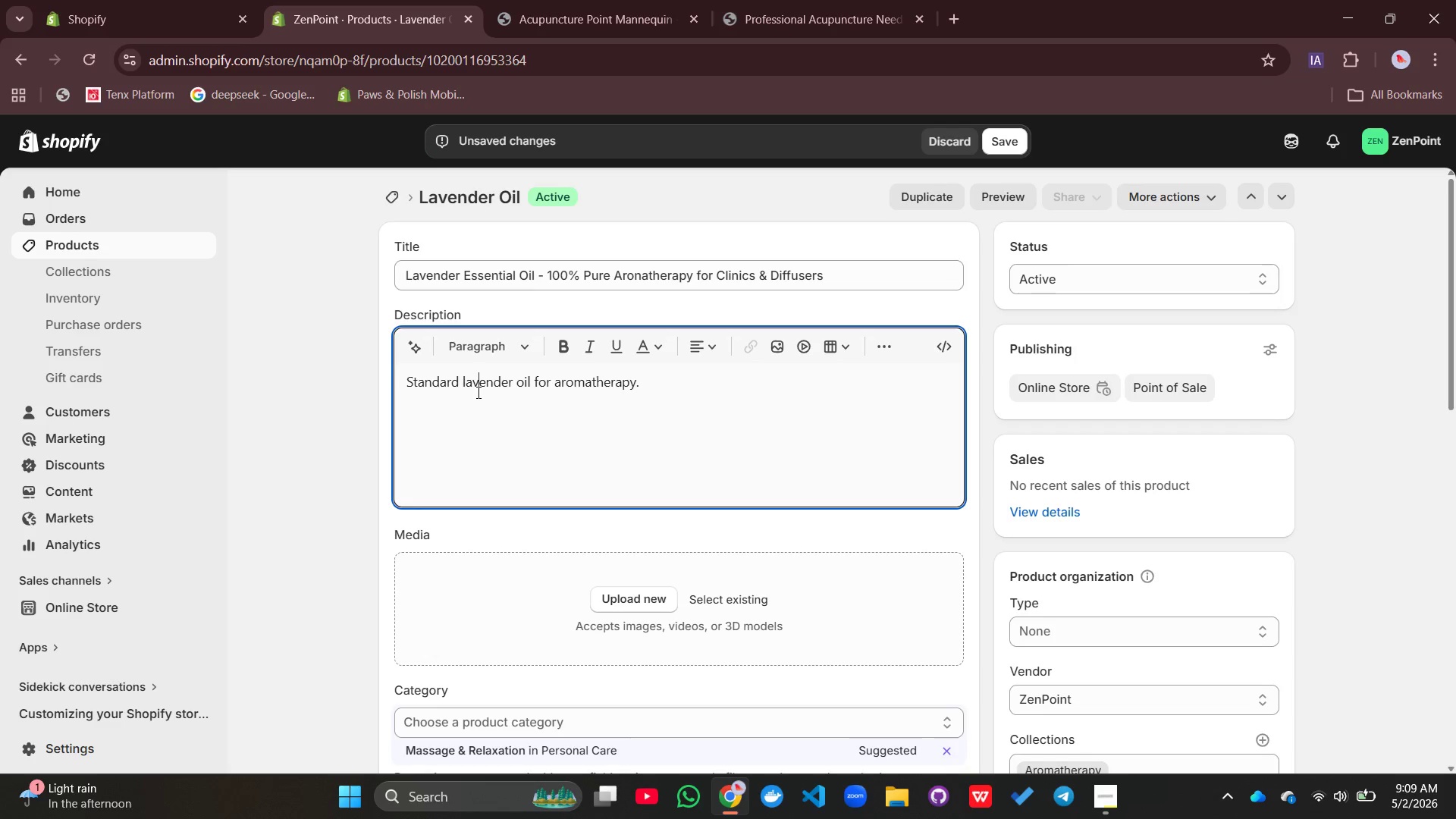 
triple_click([477, 392])
 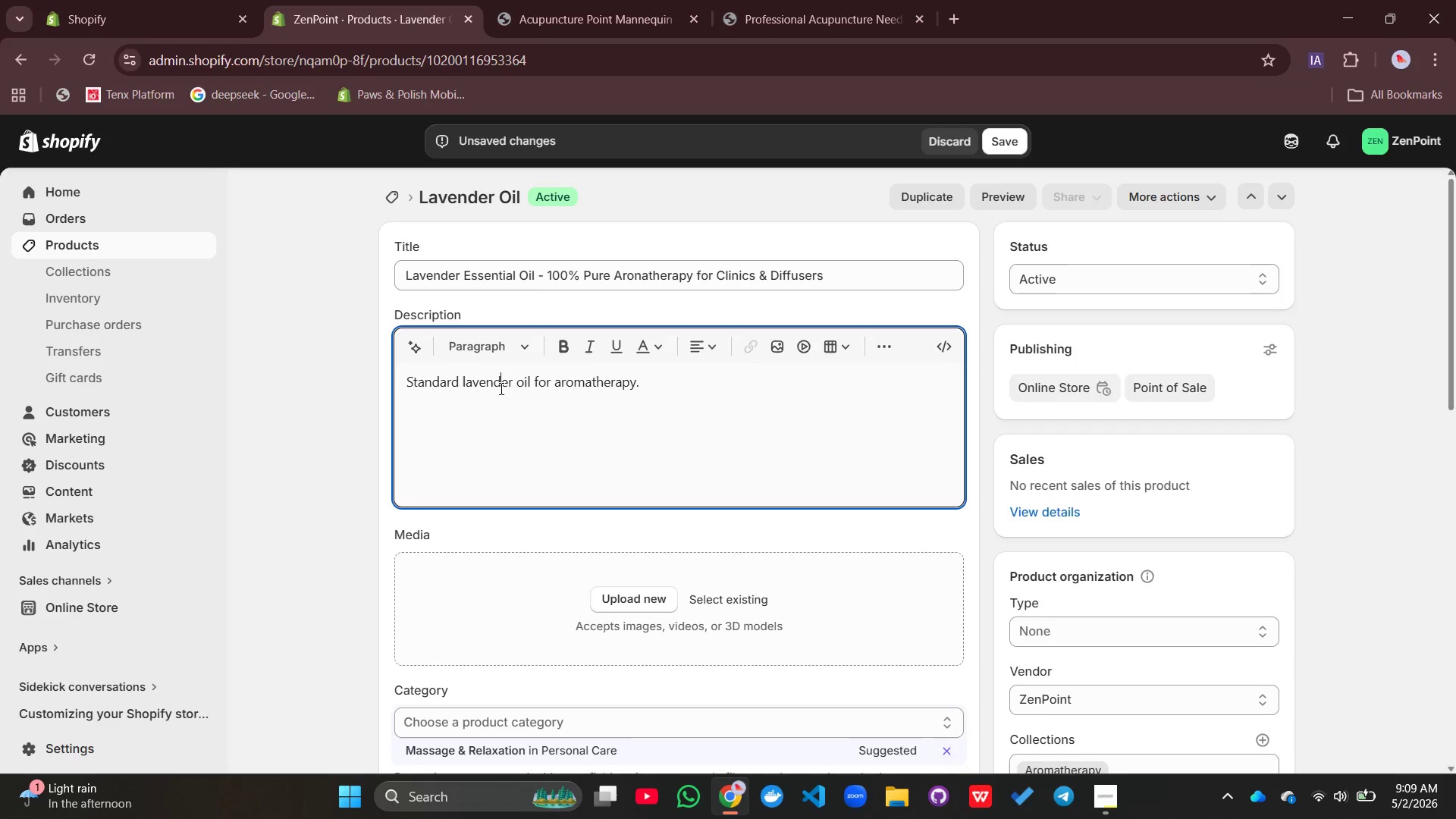 
double_click([500, 388])
 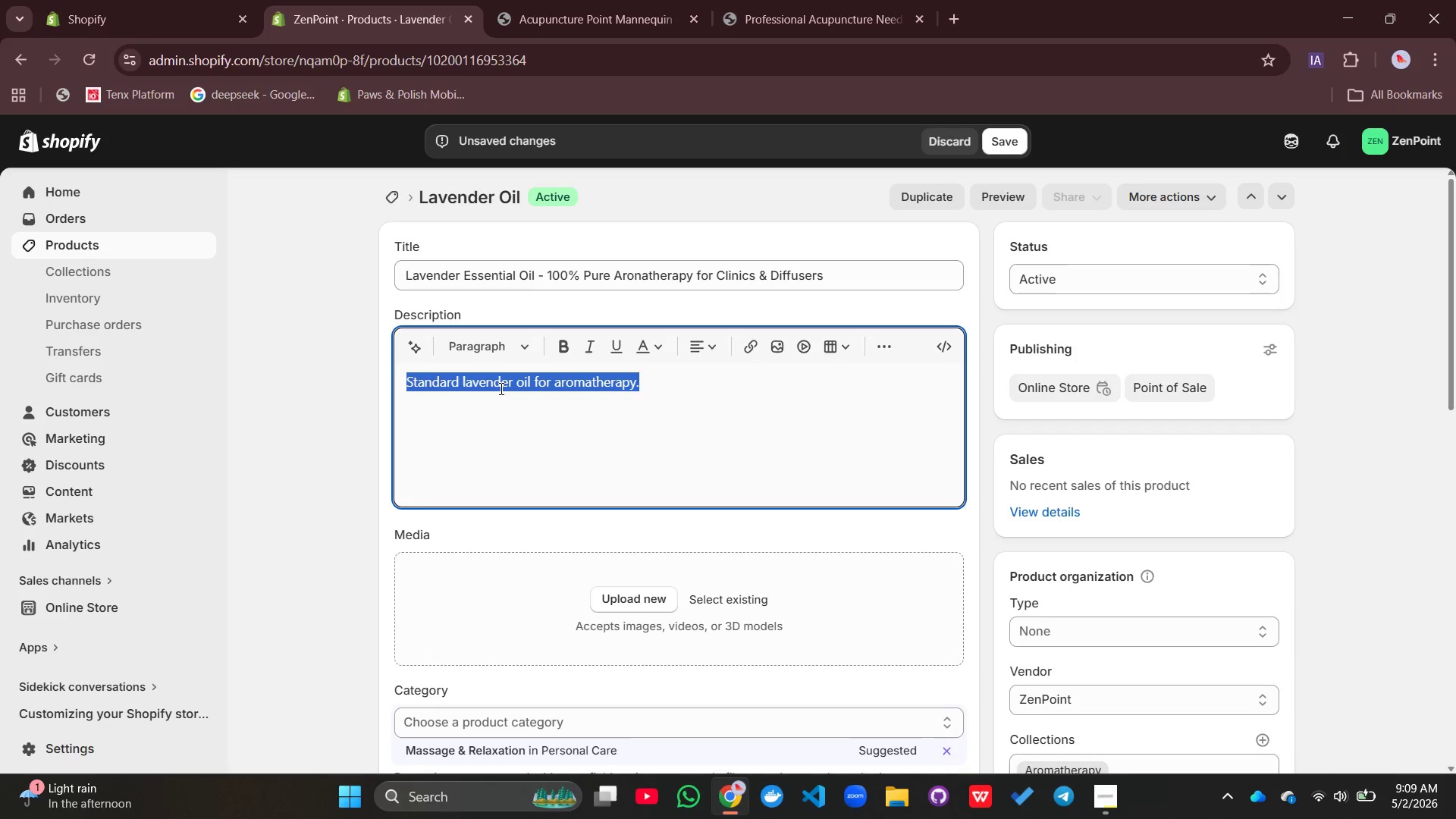 
triple_click([500, 388])
 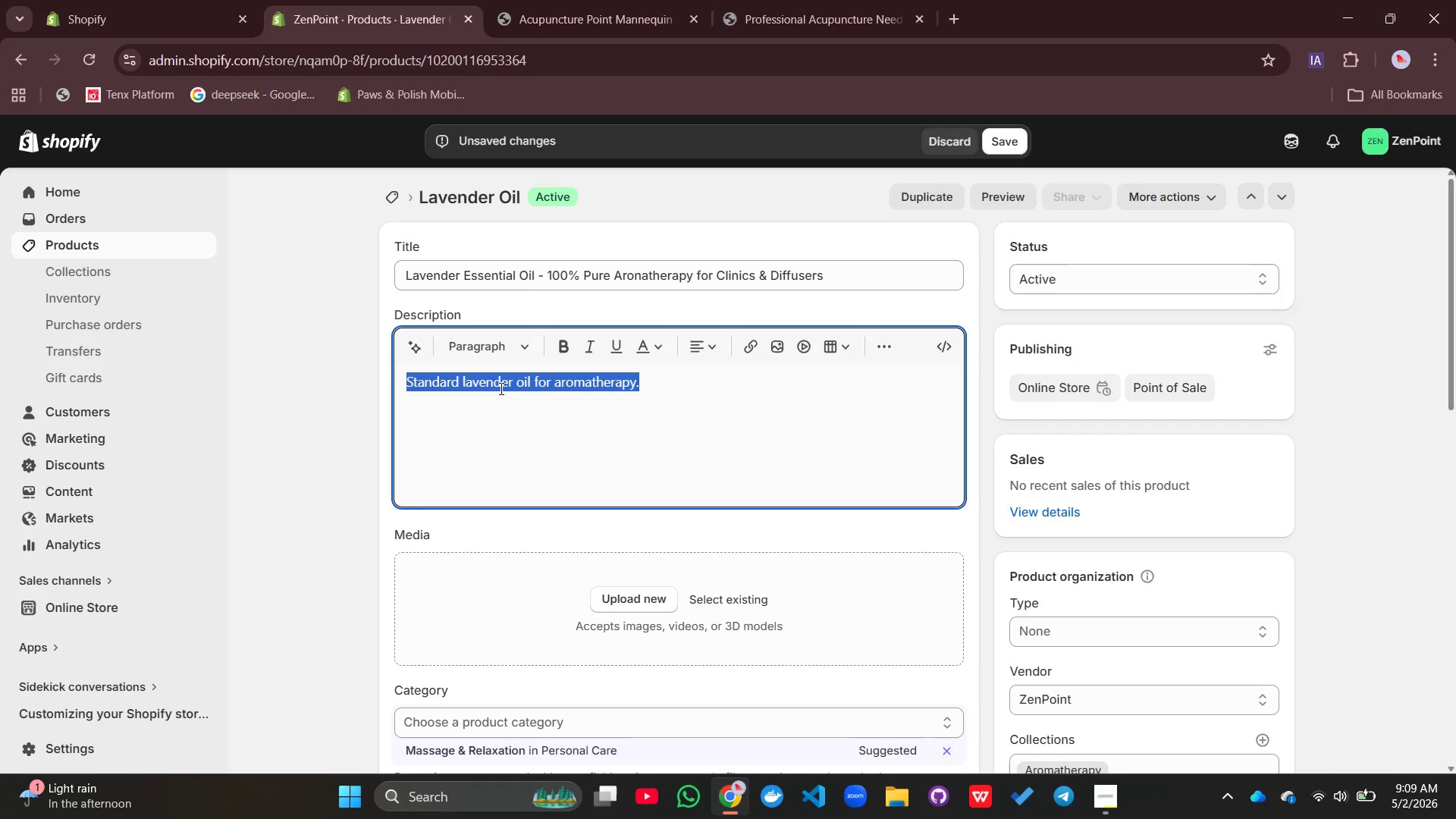 
triple_click([500, 388])
 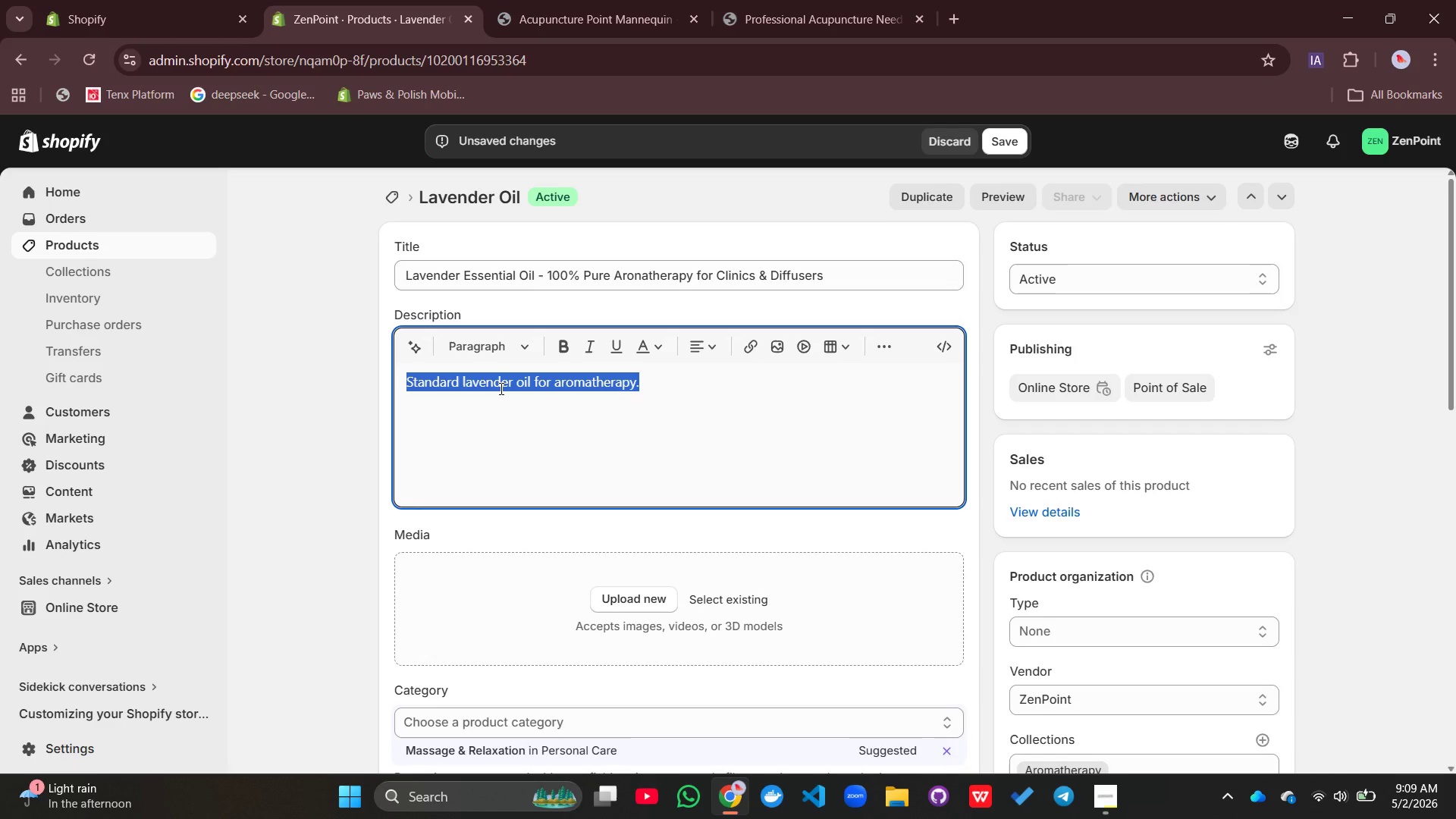 
type(Stna)
key(Backspace)
key(Backspace)
type(andardize )
 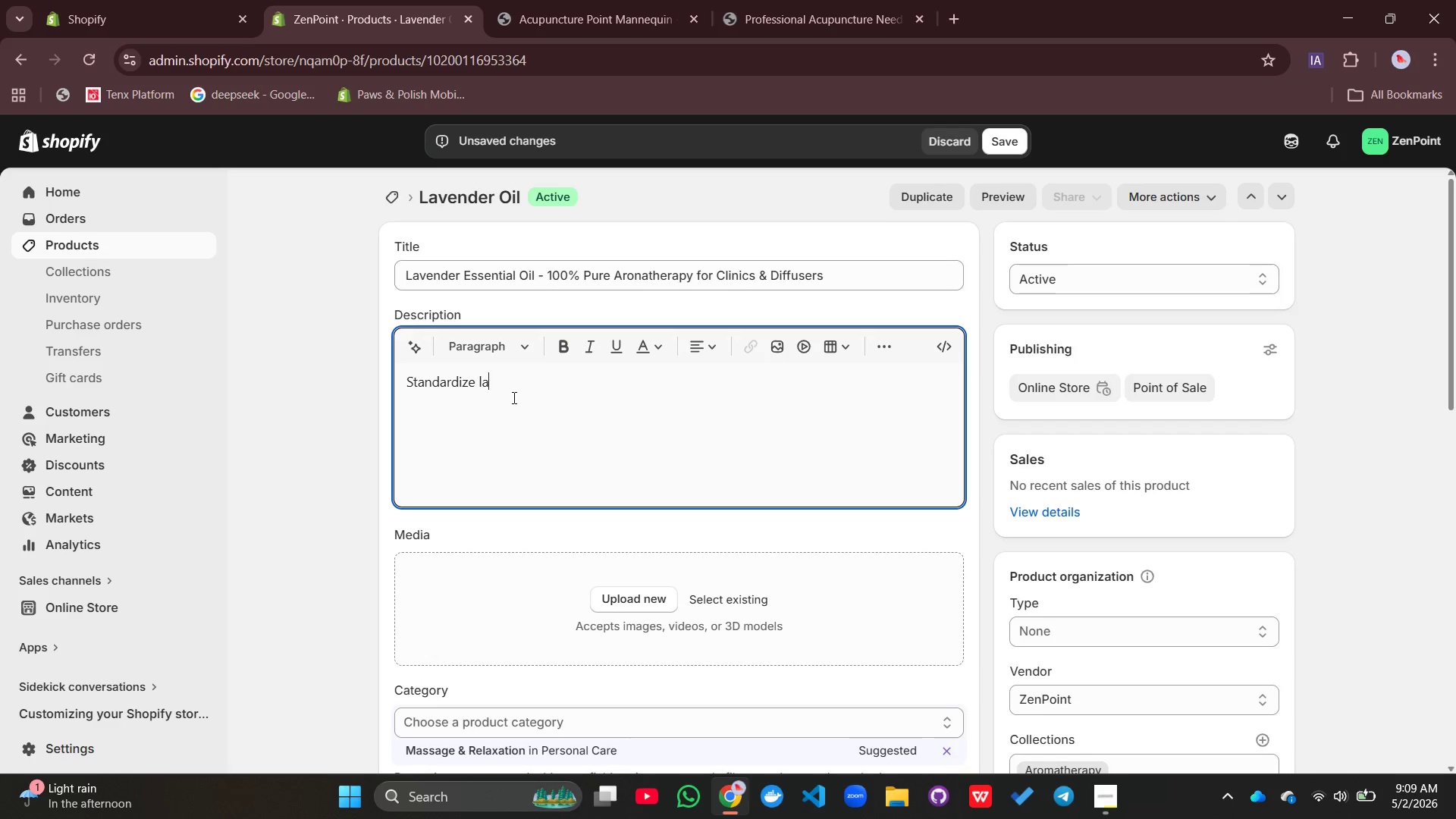 
type(lavender essential oi crafted)
key(Backspace)
key(Backspace)
key(Backspace)
 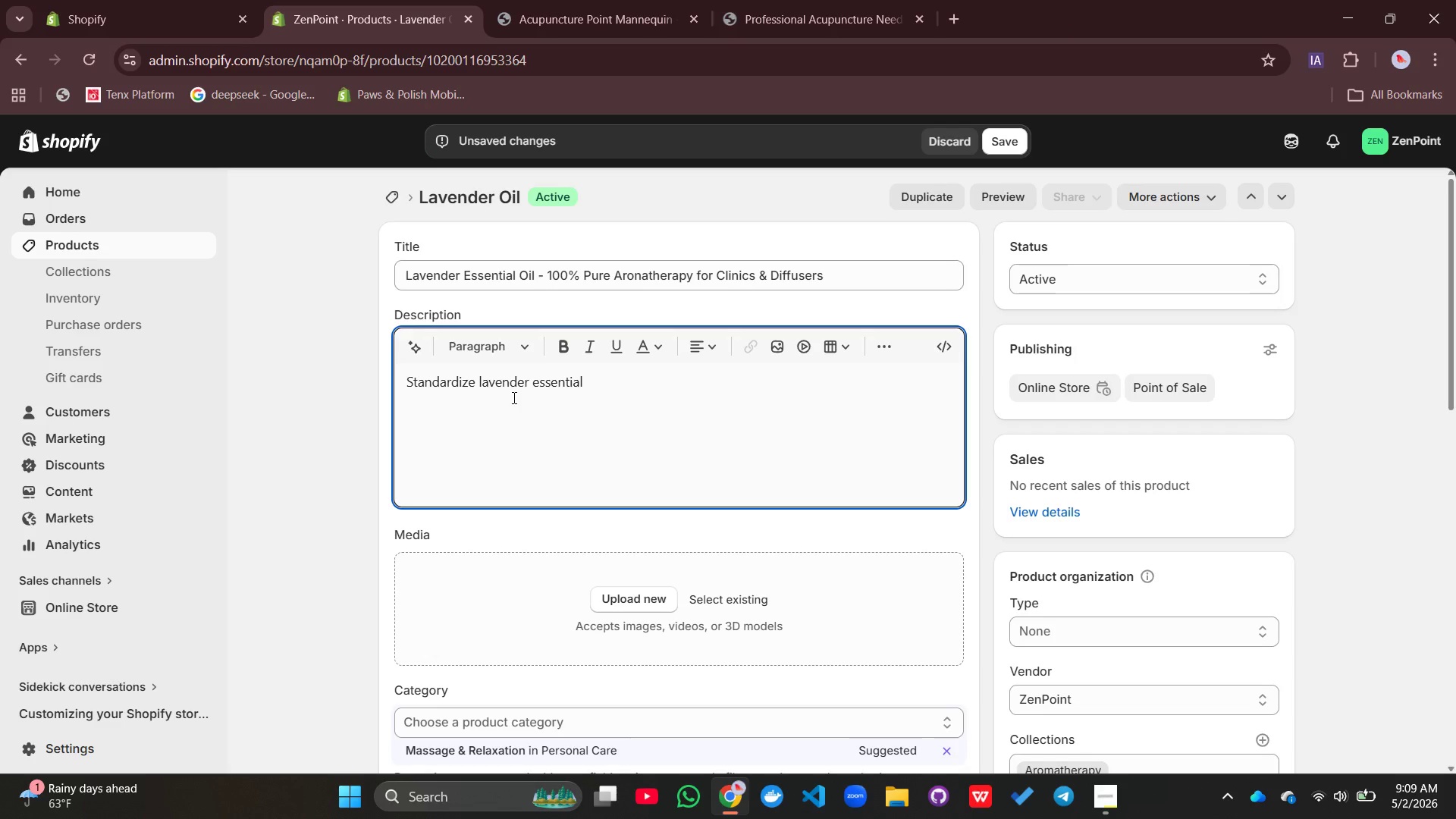 
type(oi; )
key(Backspace)
key(Backspace)
type(l crafted )
 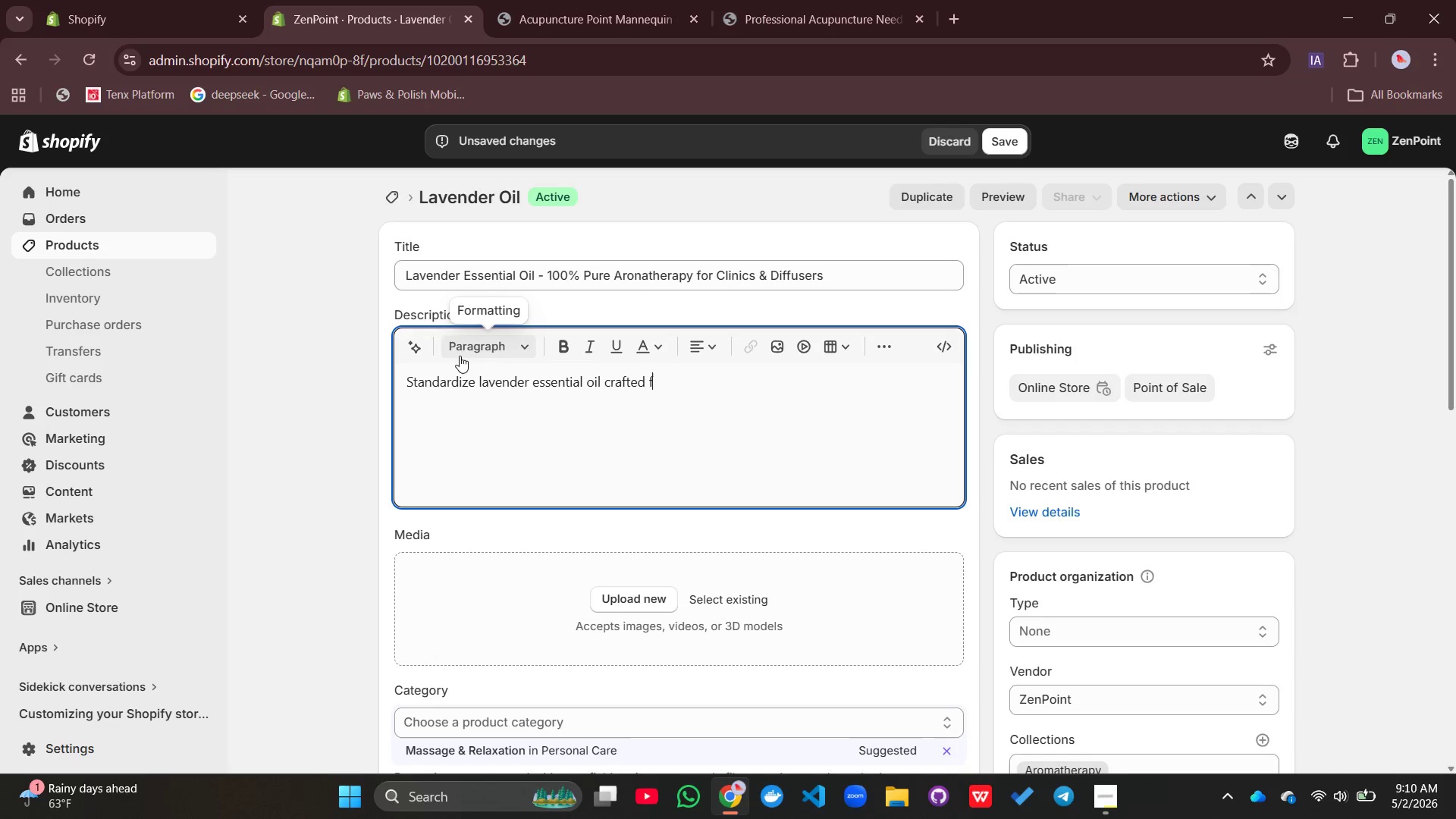 
type(from Lavandula )
 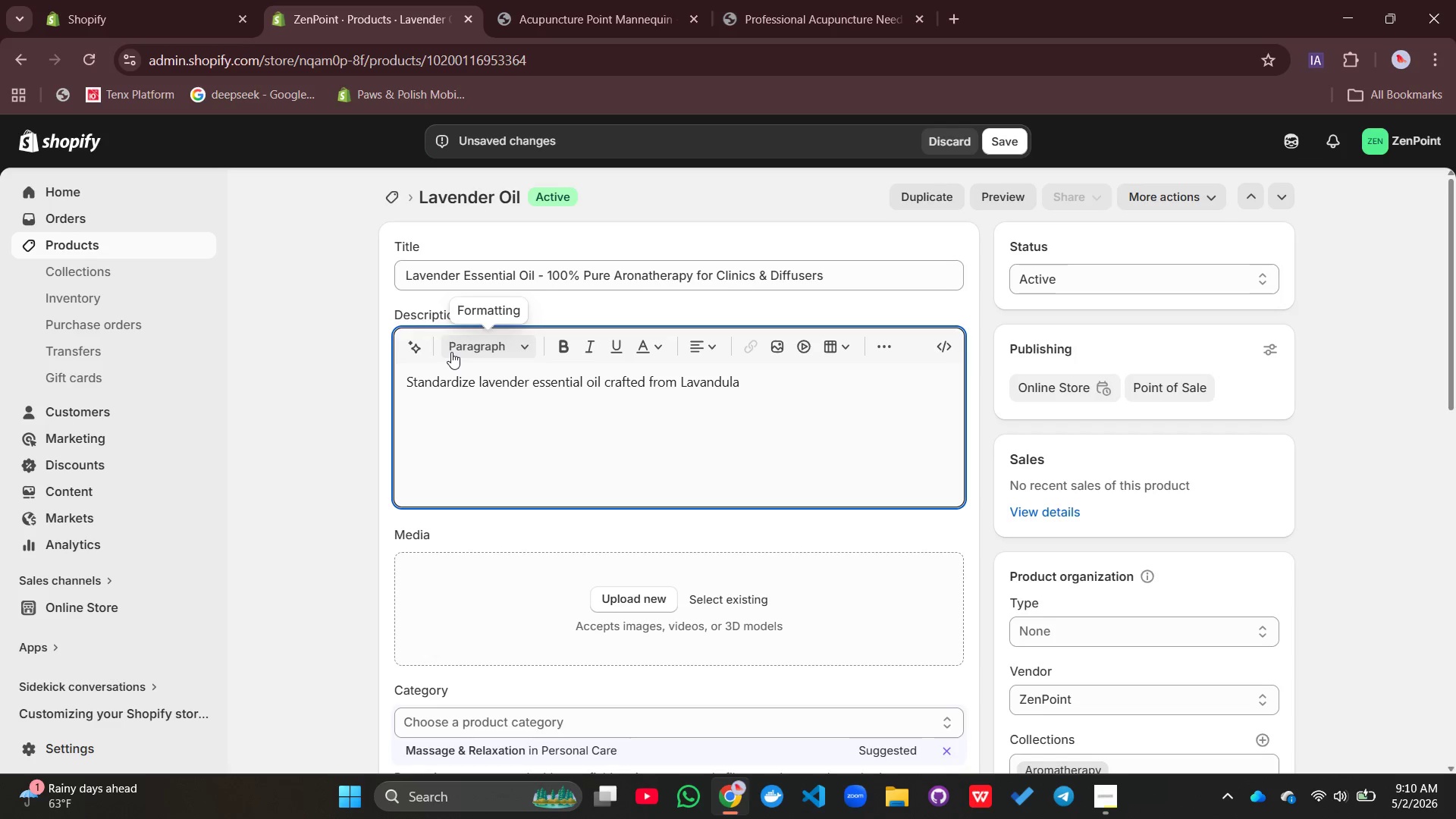 
type(angust)
 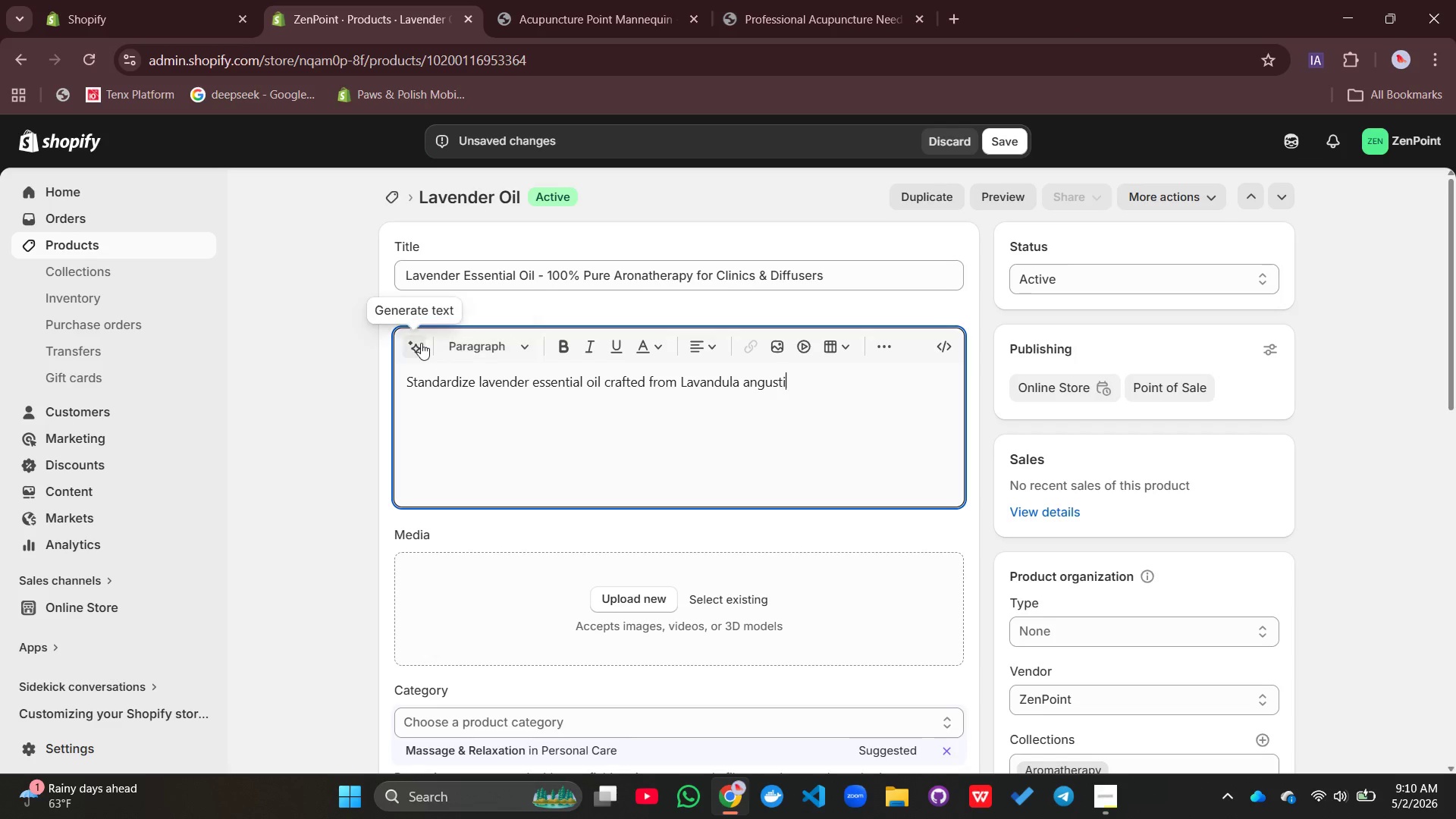 
type(ifolia (tre lavender))
 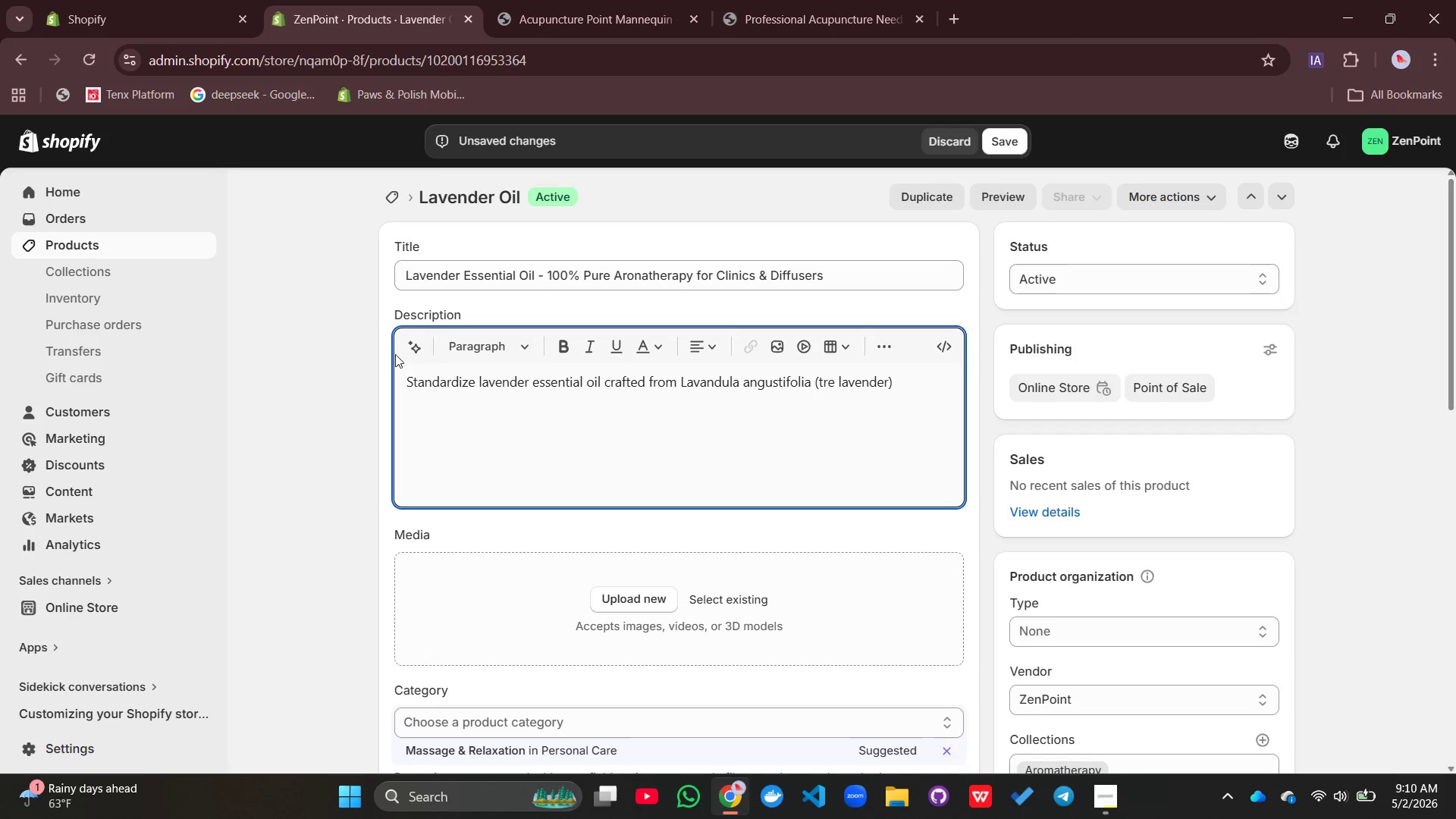 
left_click([827, 381])
 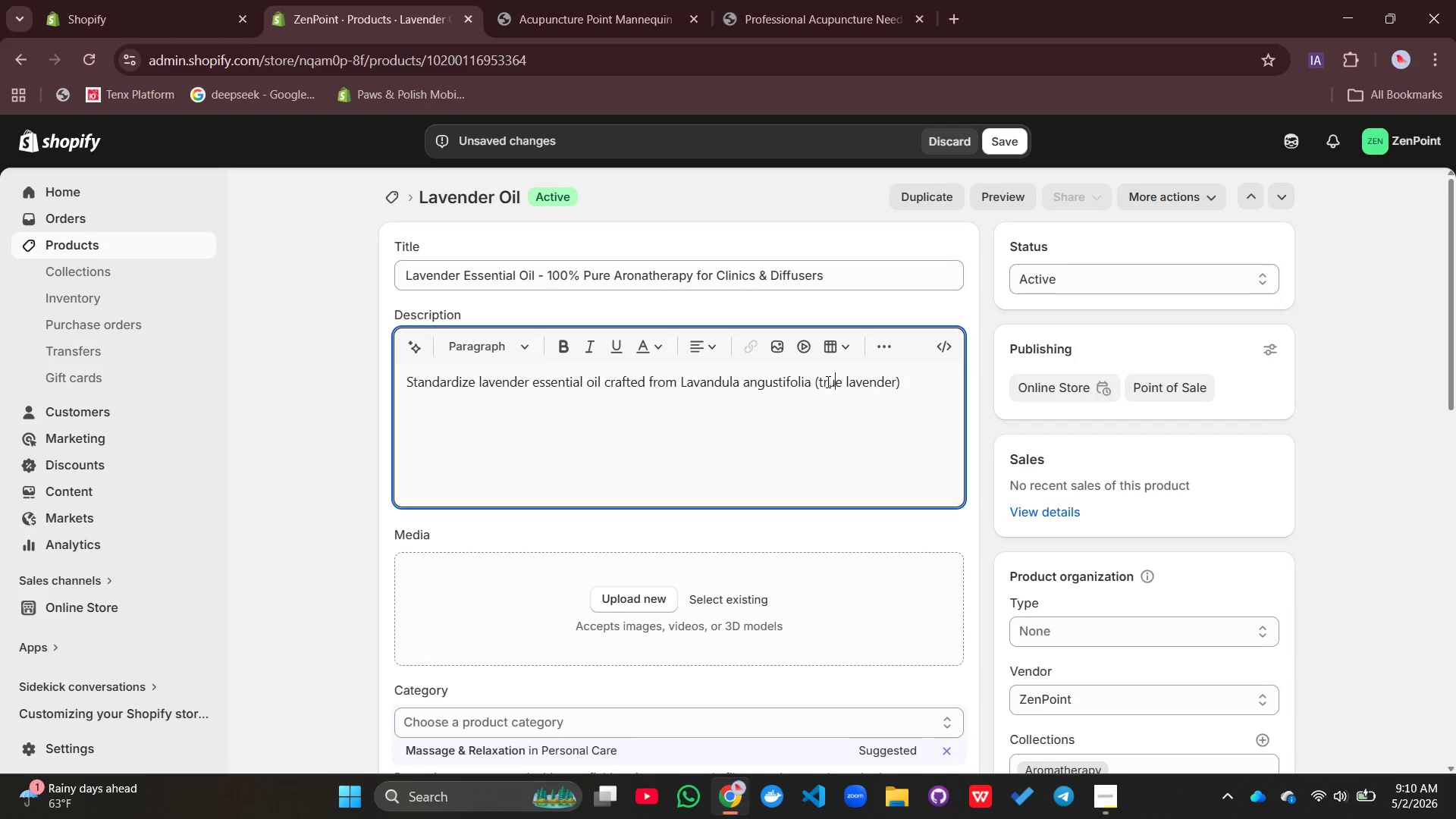 
key(U)
 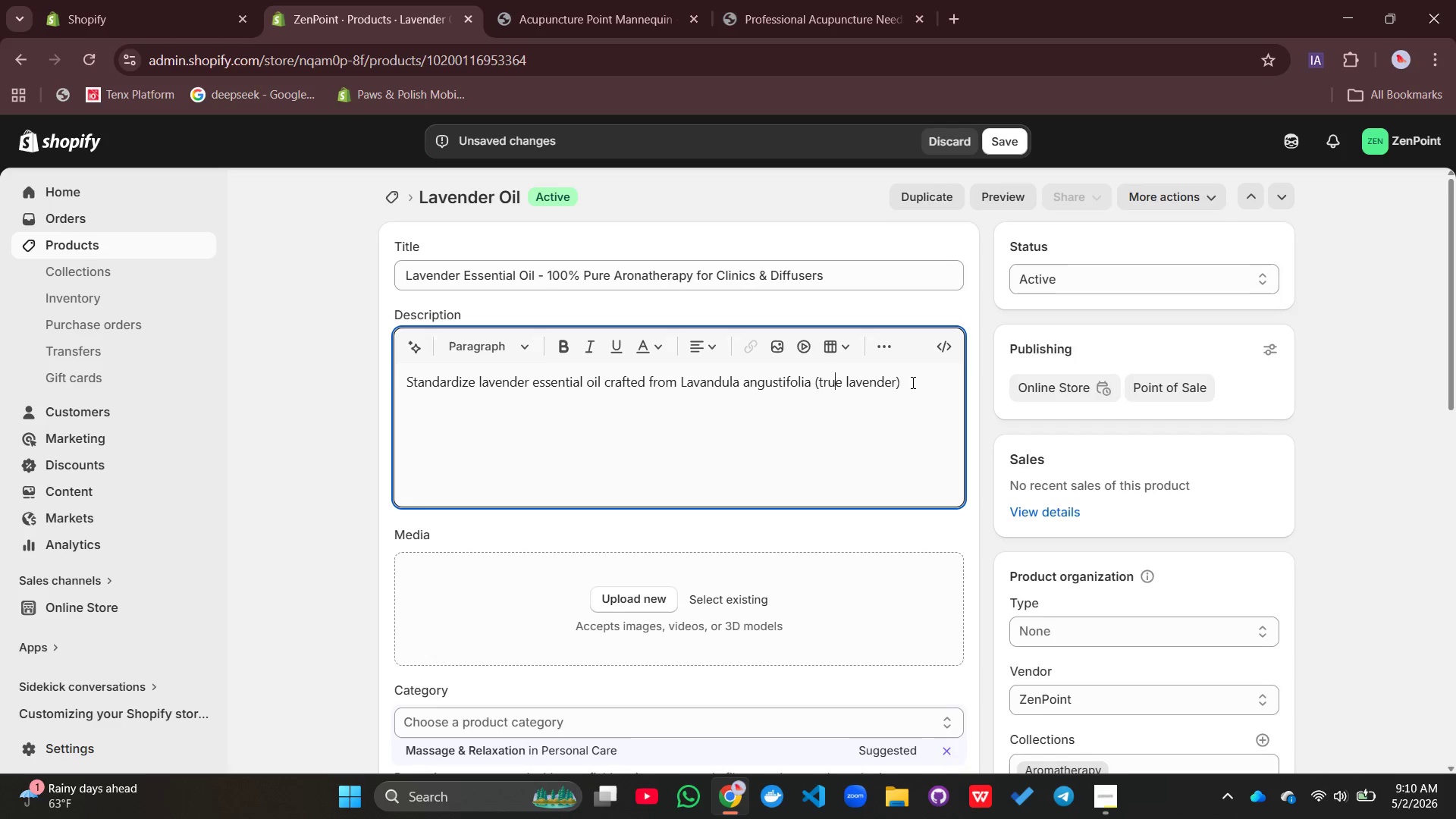 
left_click([912, 382])
 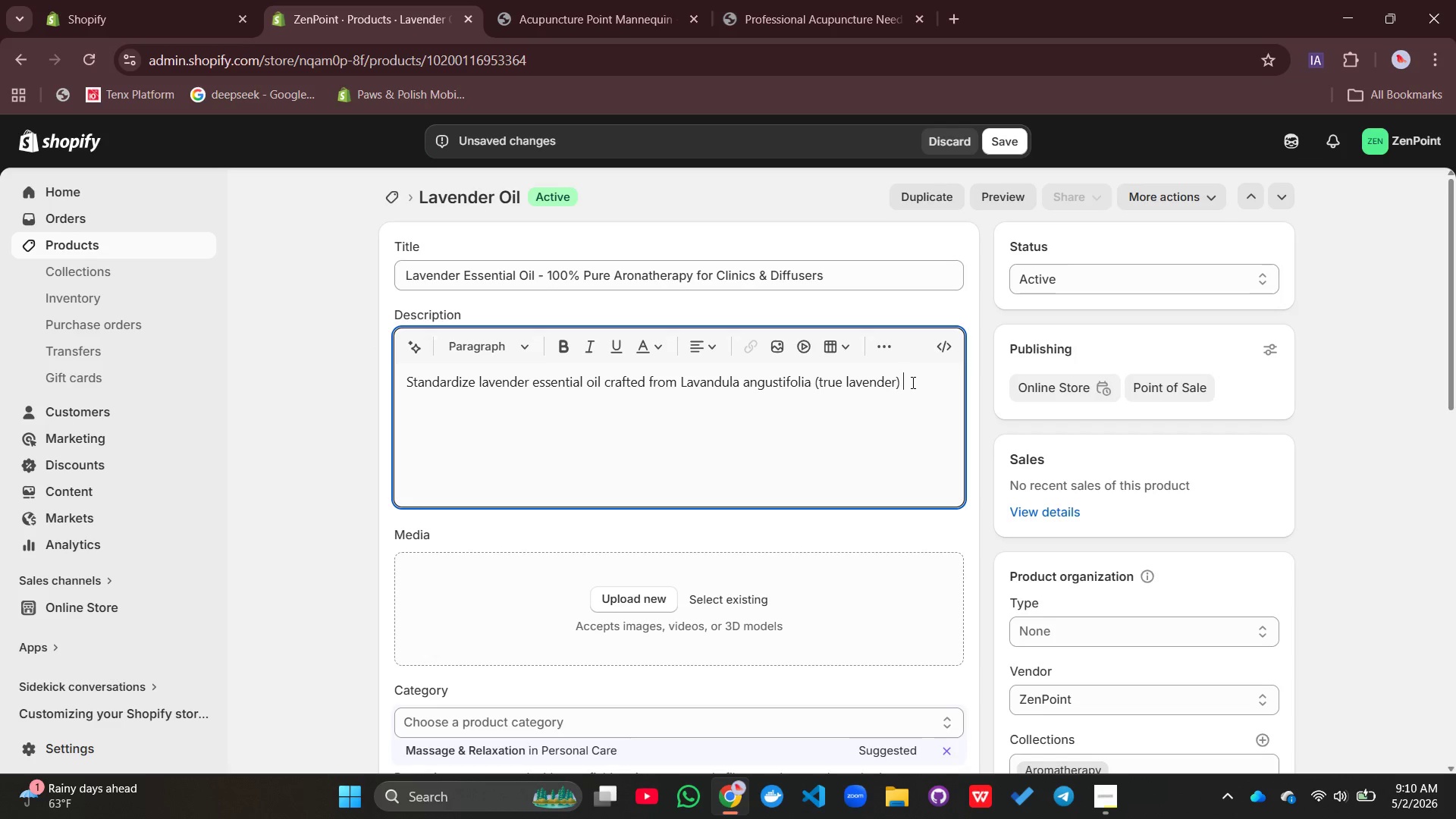 
type( grown at high altitude (3000 + feet) for maximum ester content, producing the most calming and therapei)
key(Backspace)
type(utic chemical profik)
key(Backspace)
type(le available. This is not lavender hybrod (lavandin) or lower-grade spike lavender -)
 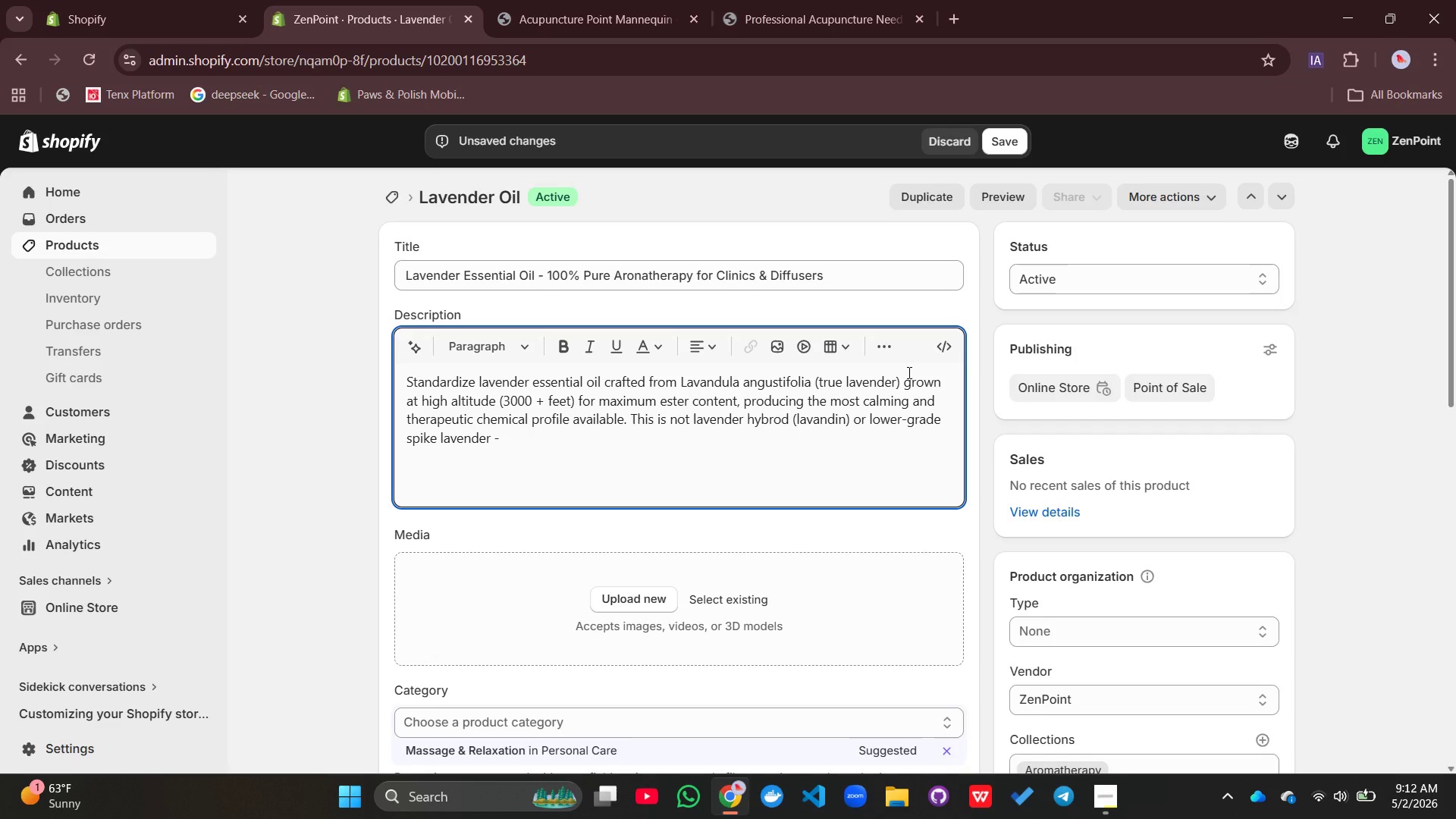 
wait(16.22)
 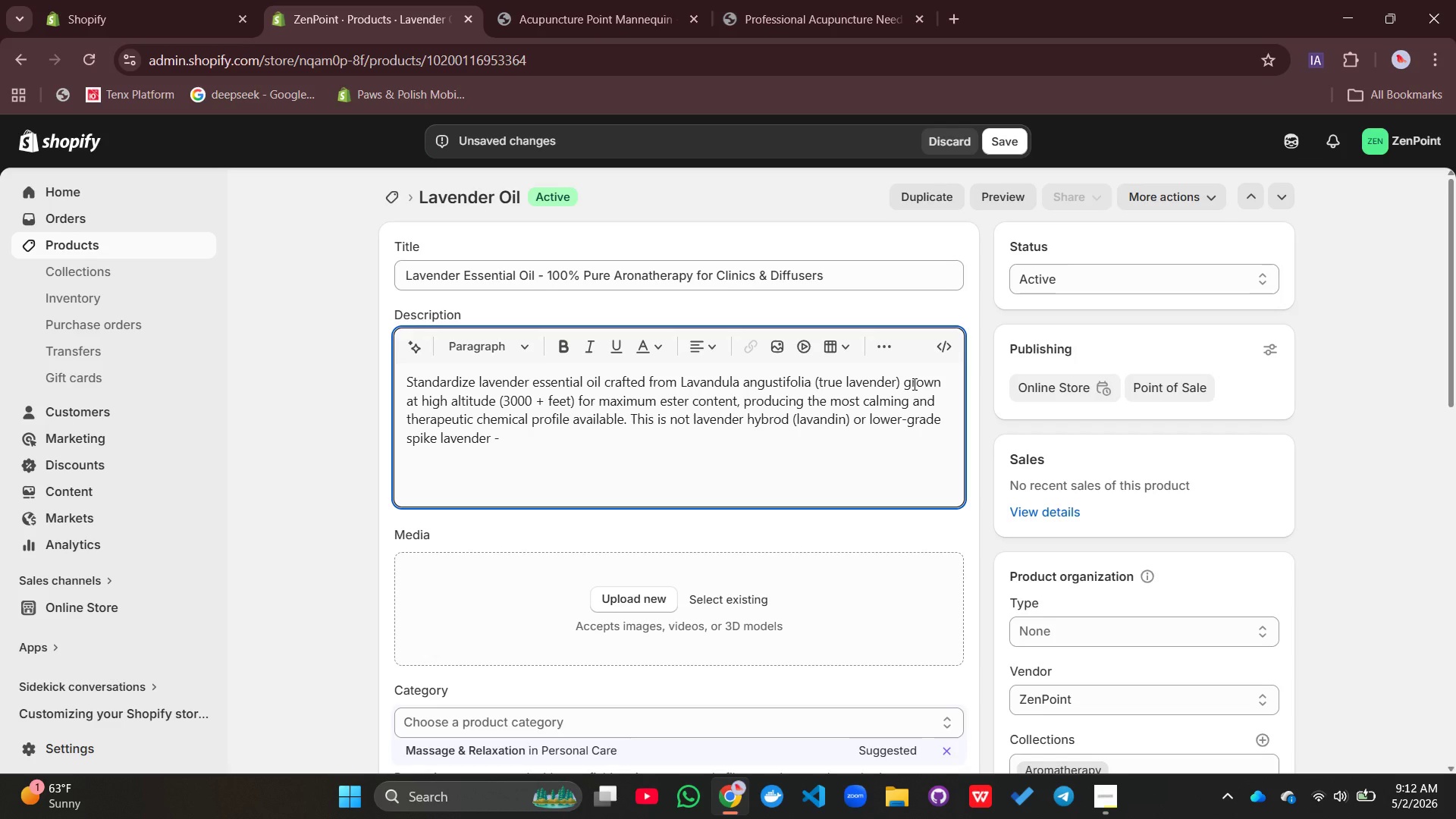 
key(Space)
 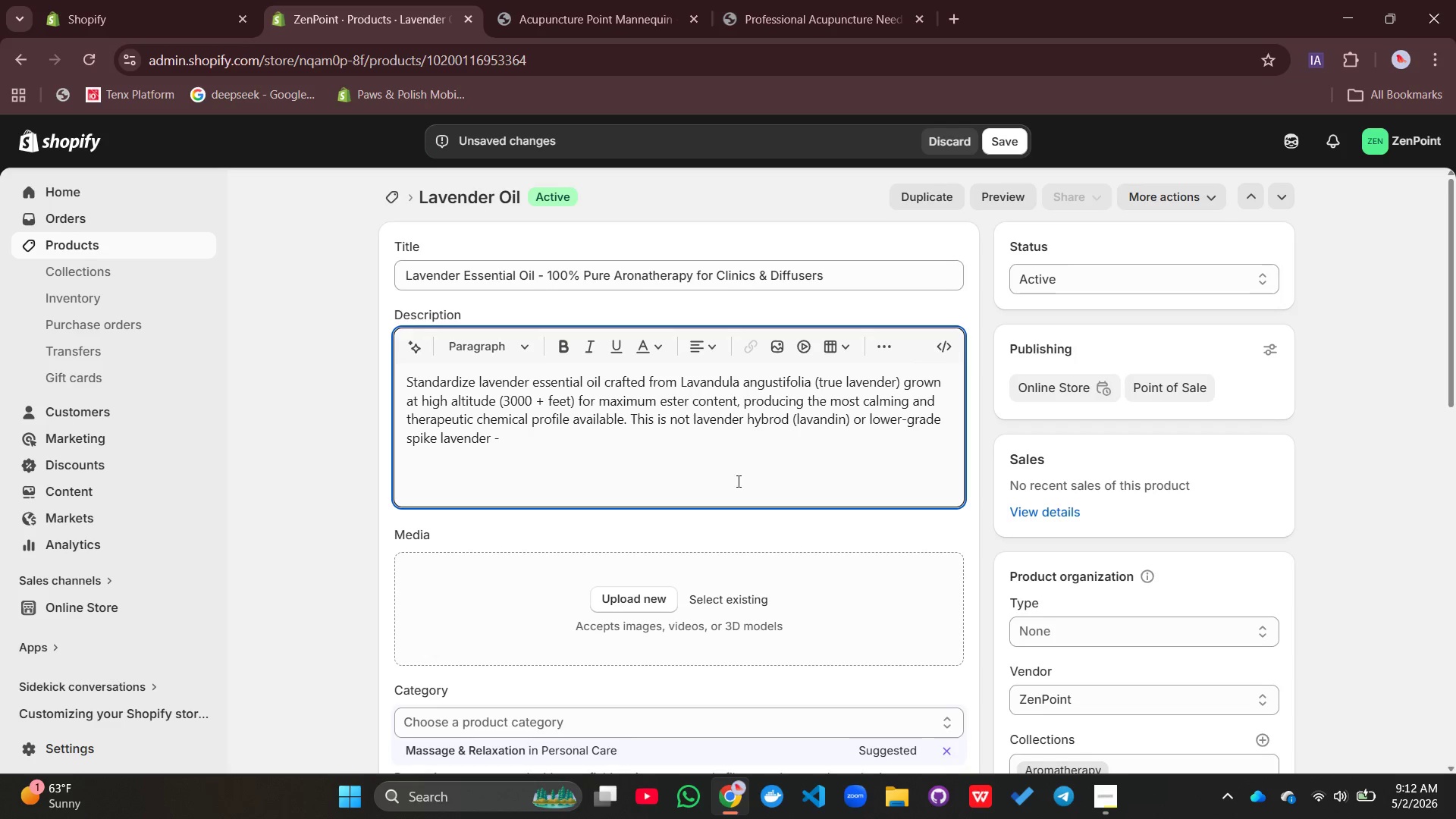 
wait(5.02)
 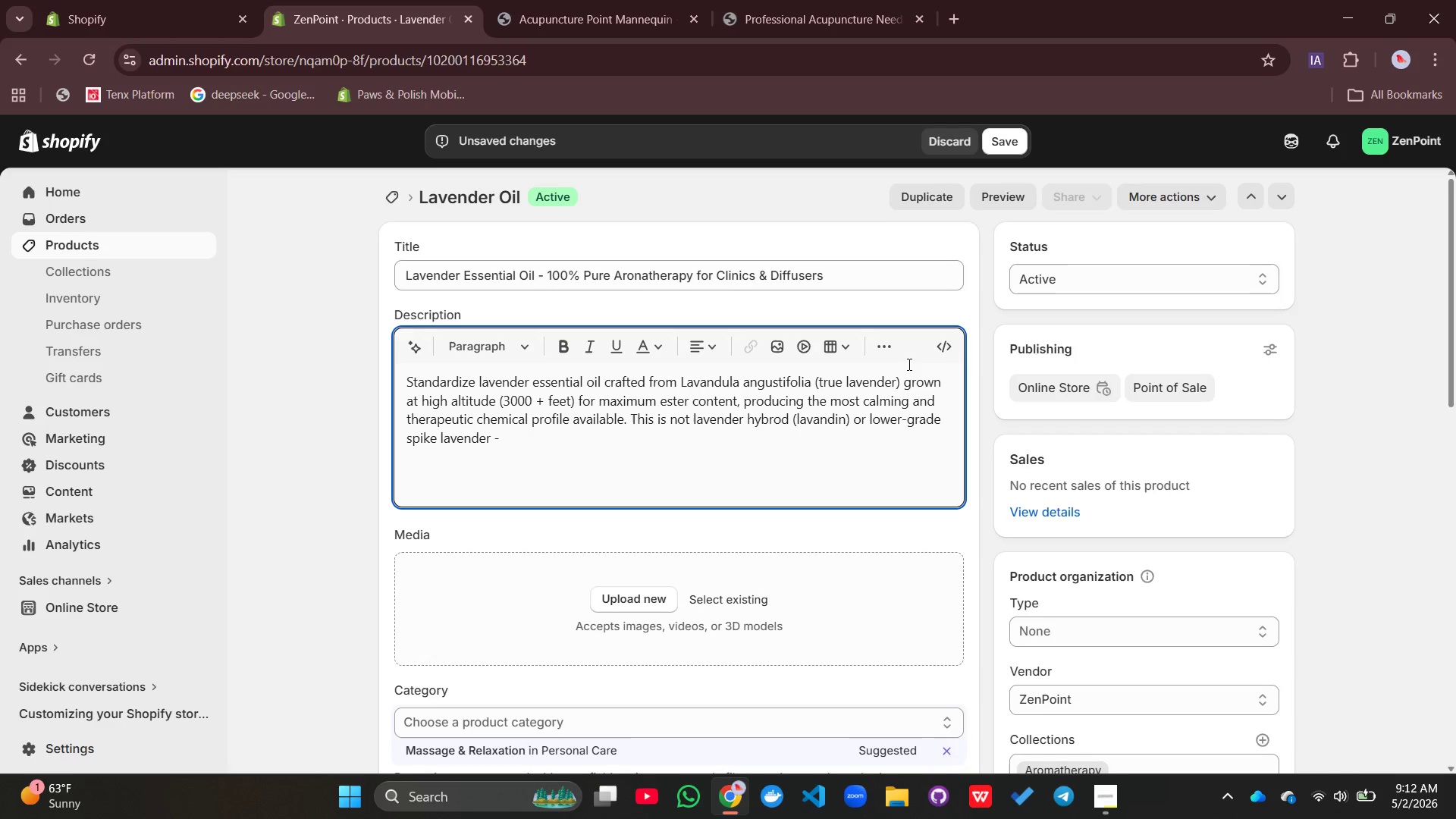 
type(onlyu)
key(Backspace)
type( pure true lavender.)
 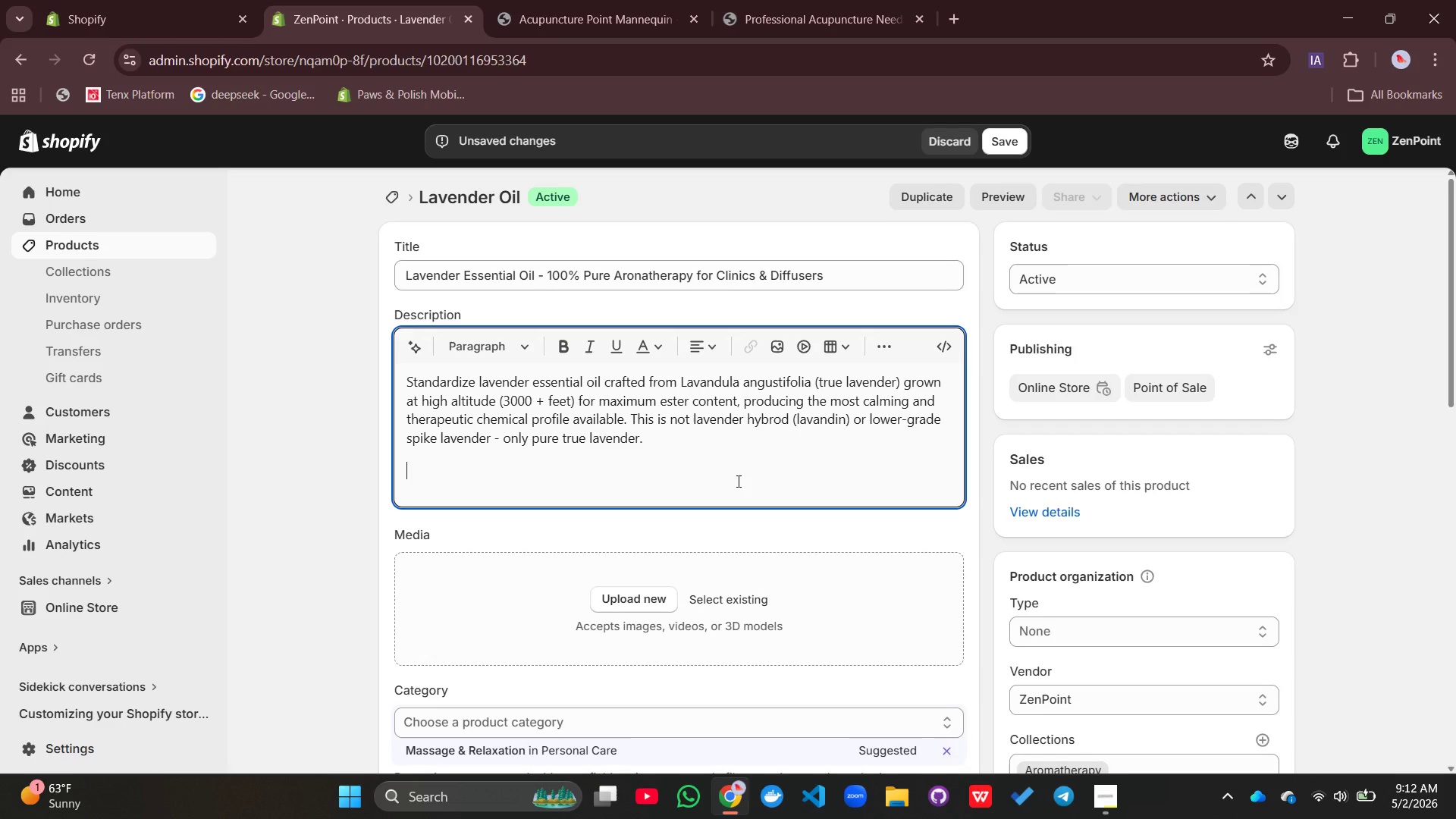 
key(Enter)
 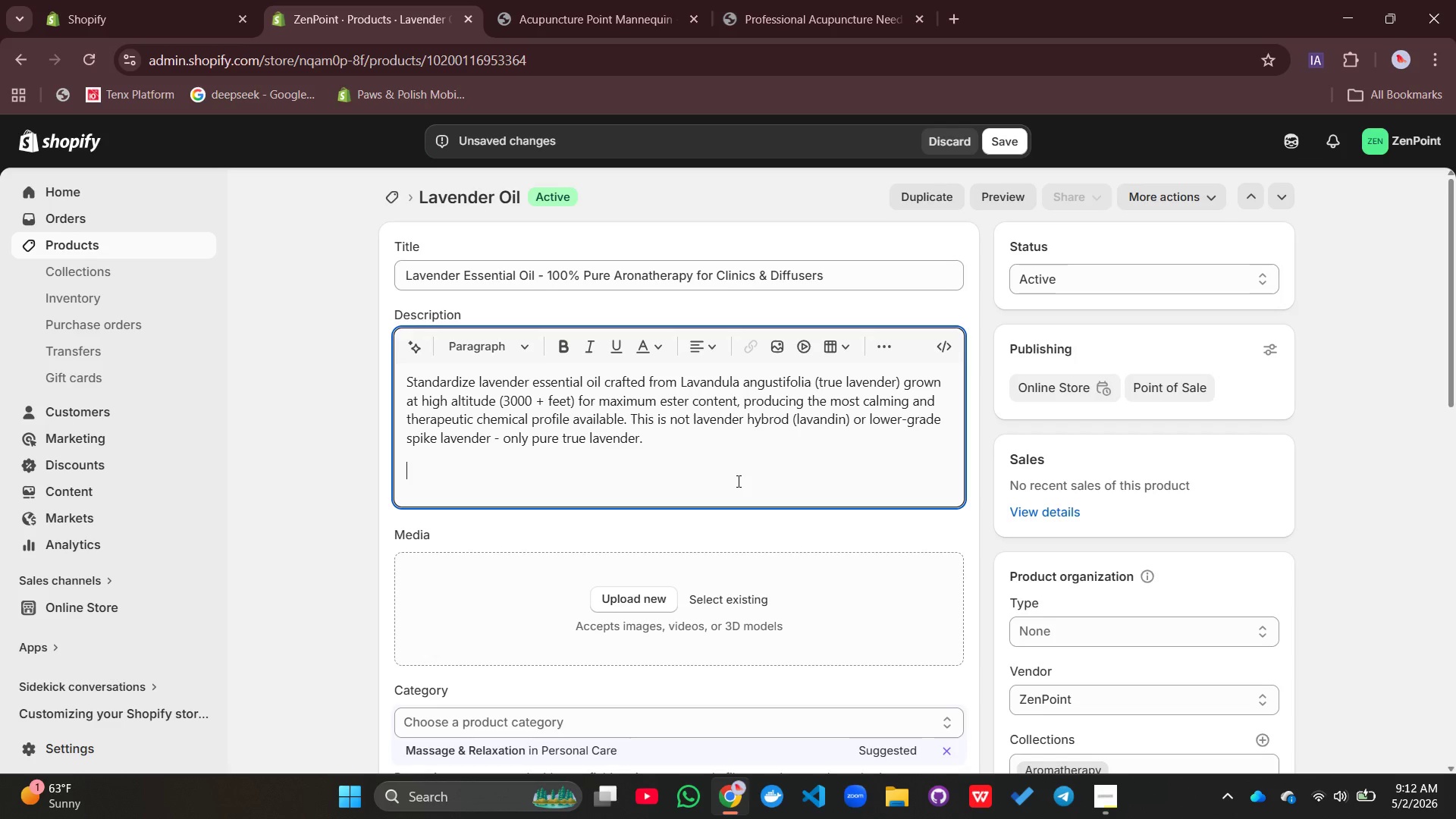 
type(Quality S)
key(Backspace)
type(standards:)
 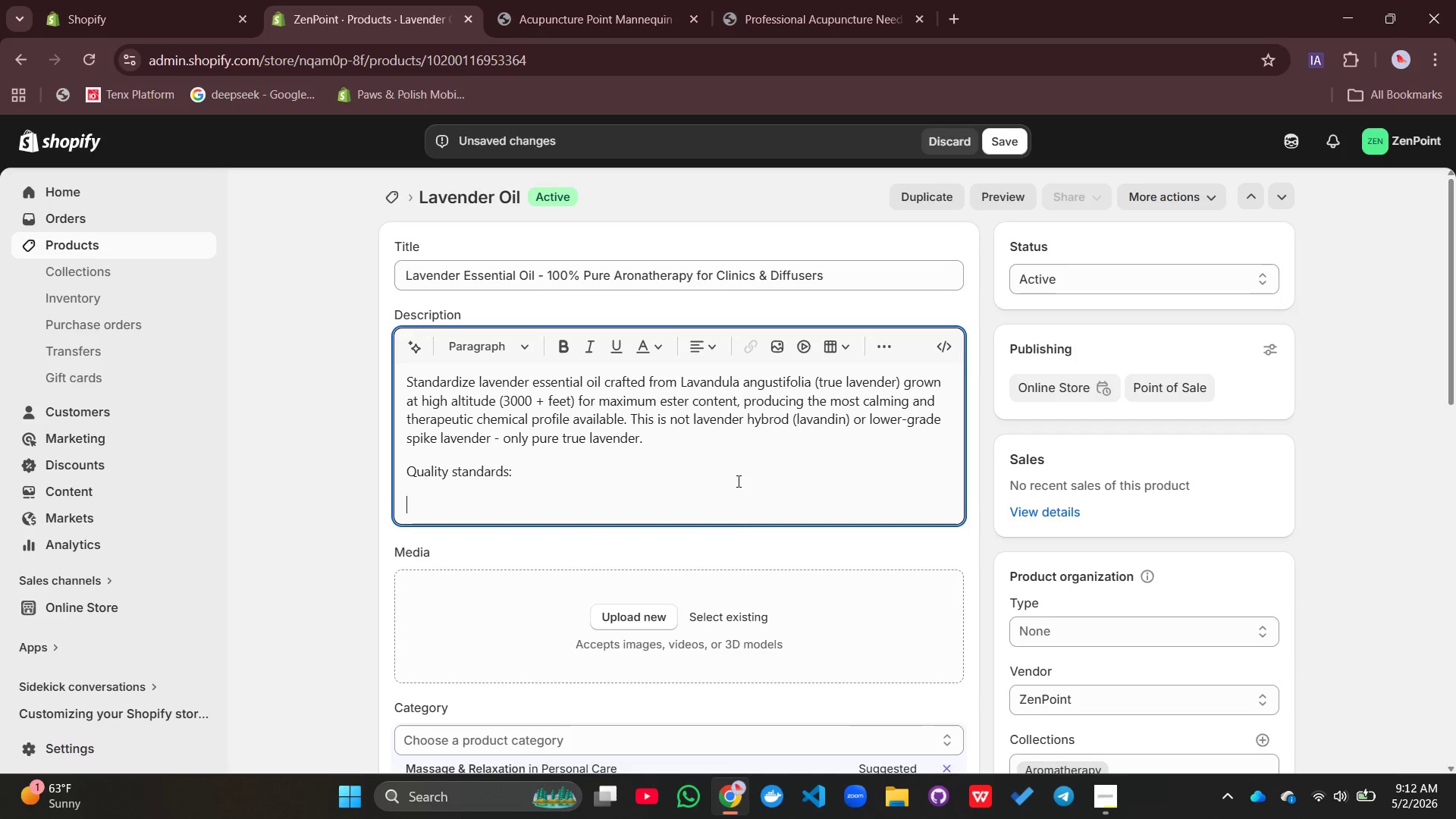 
 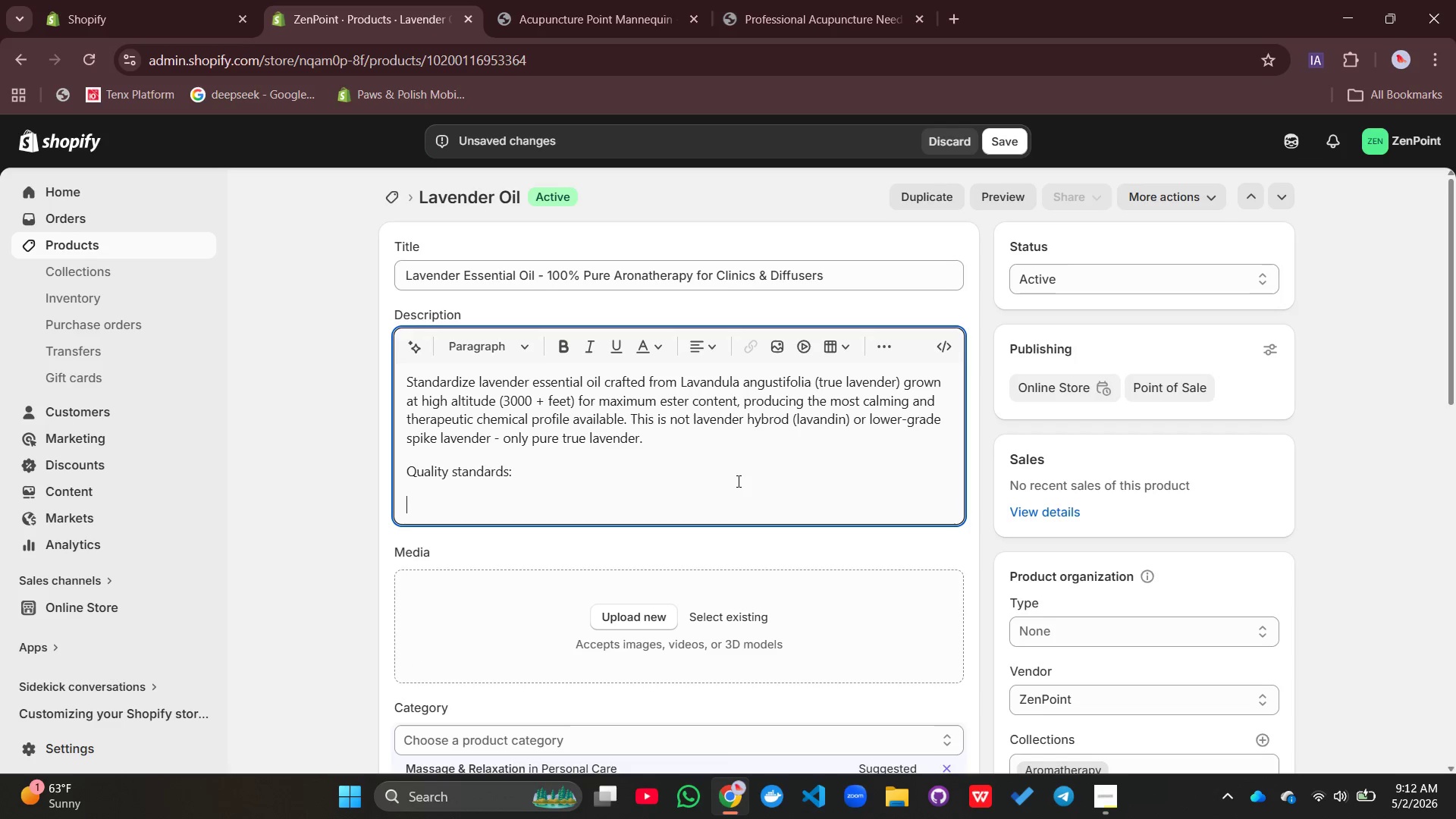 
key(Enter)
 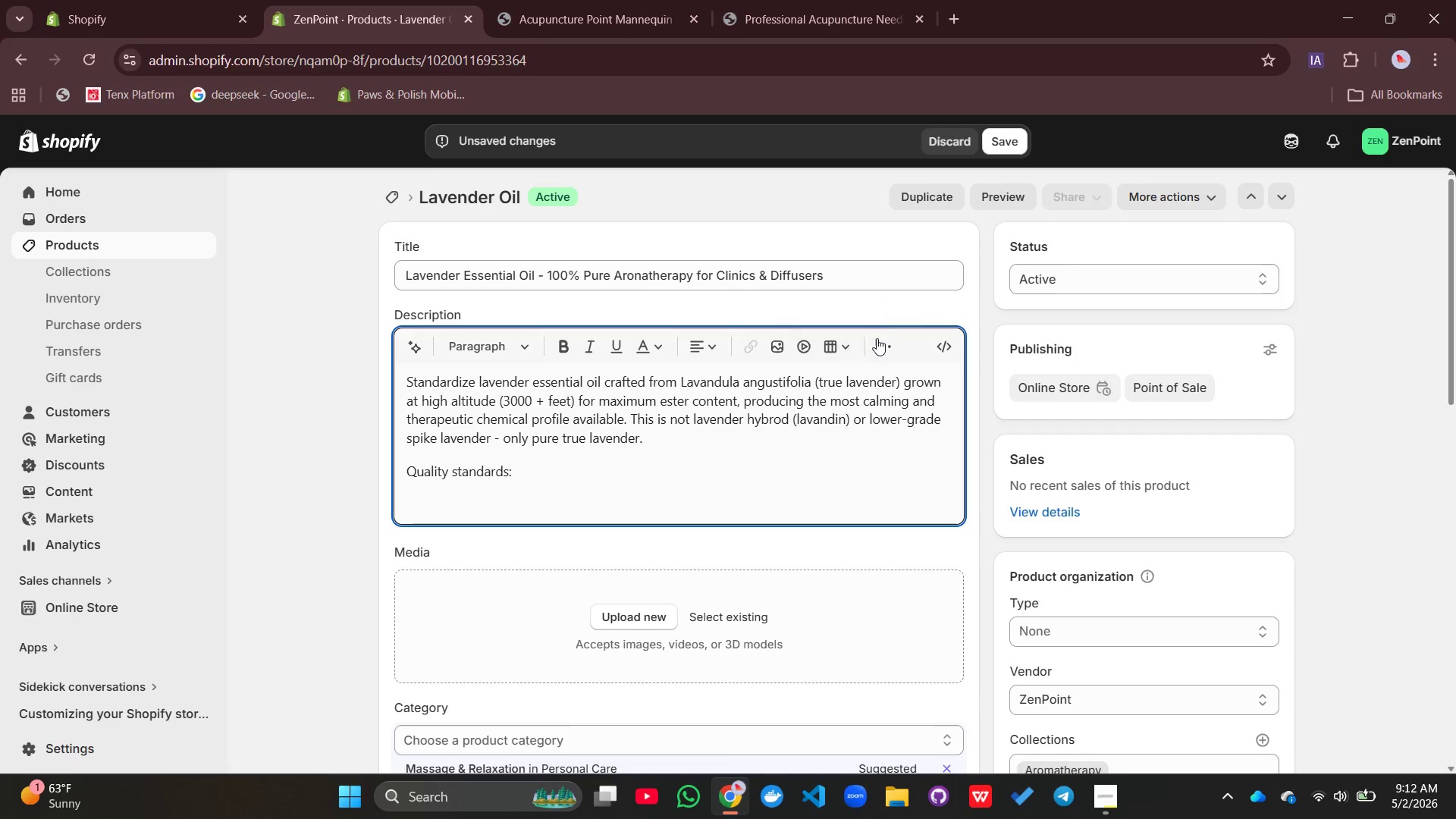 
left_click([889, 337])
 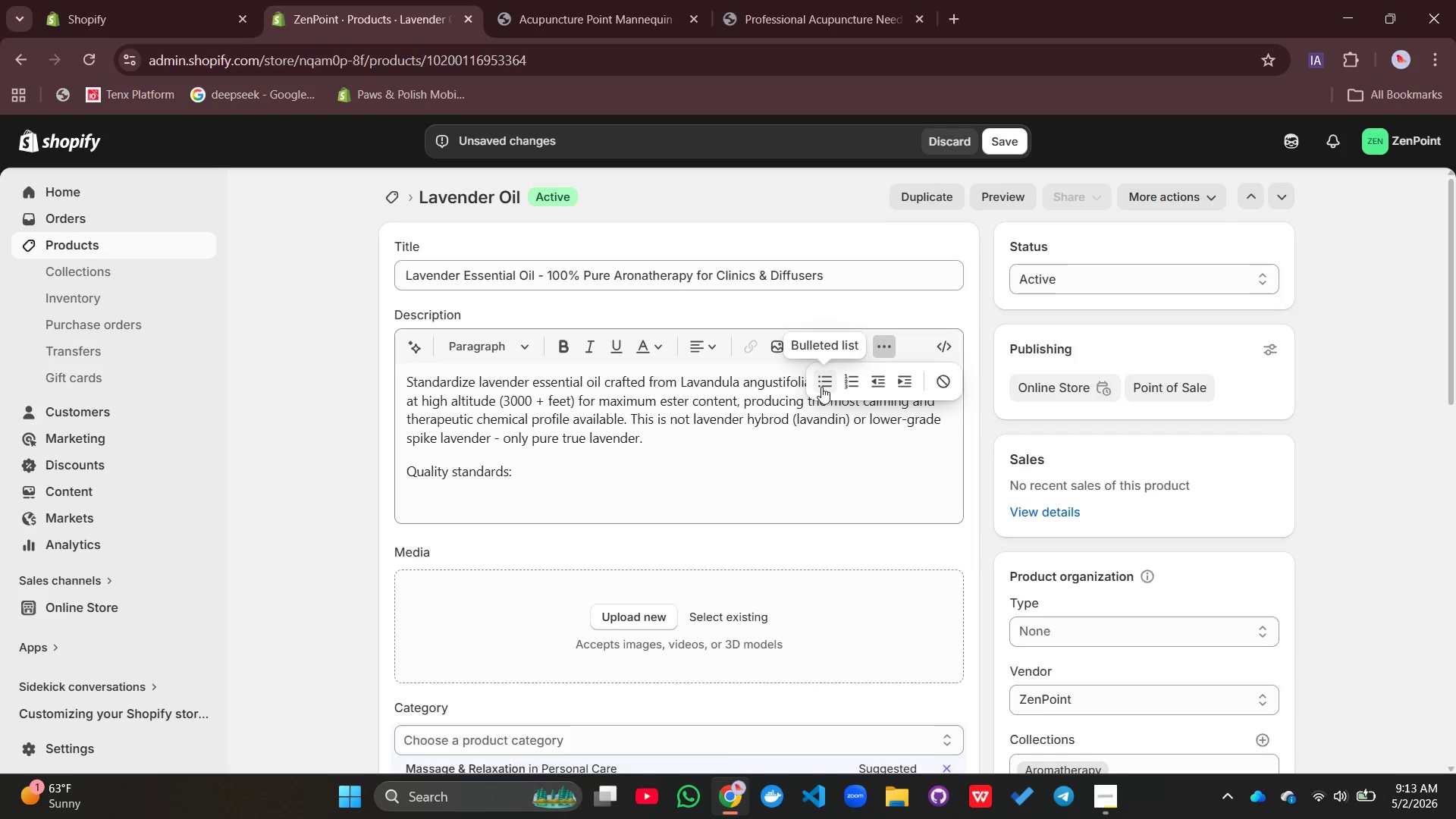 
left_click([821, 387])
 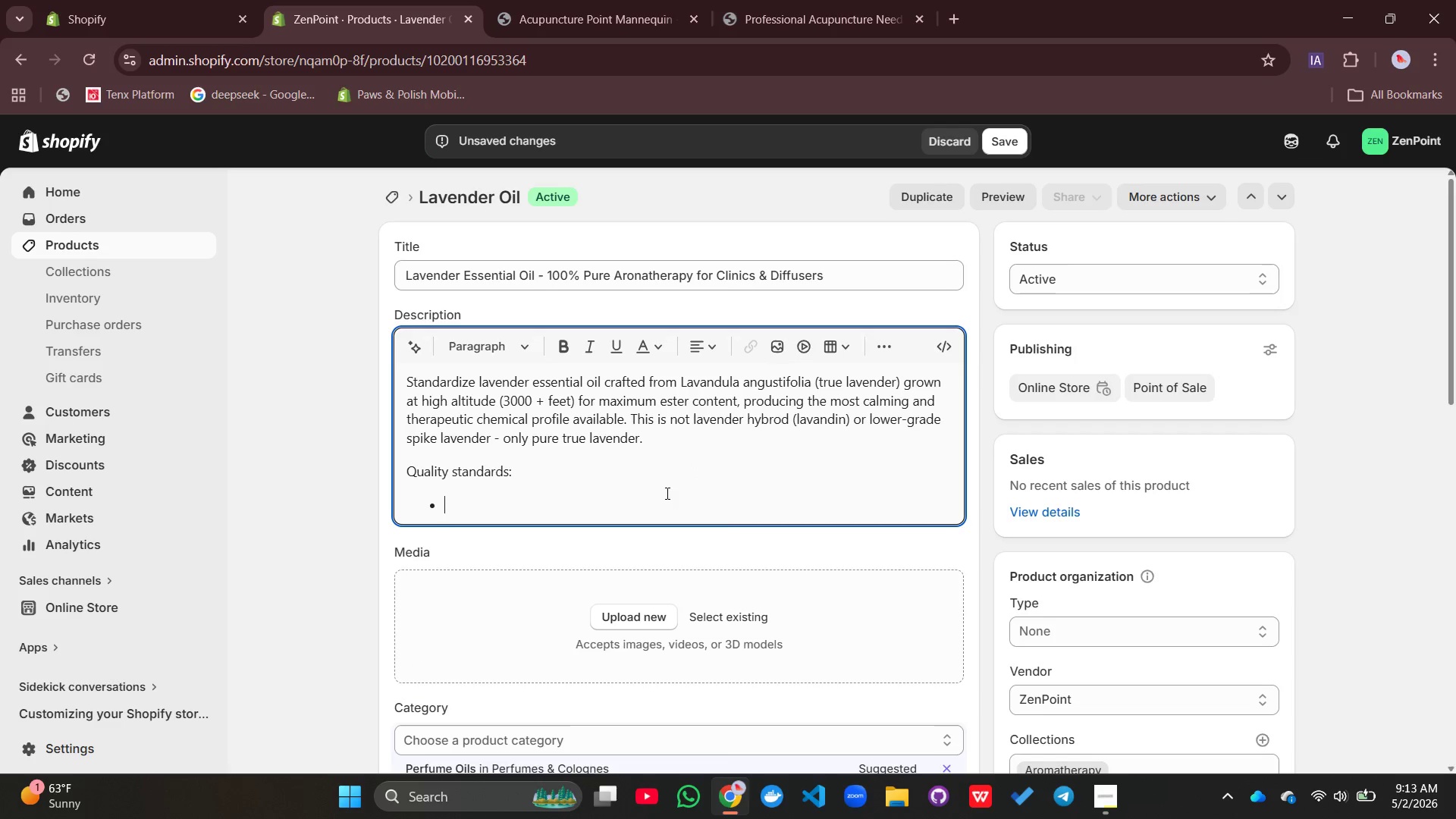 
type(100% pure, undi)
 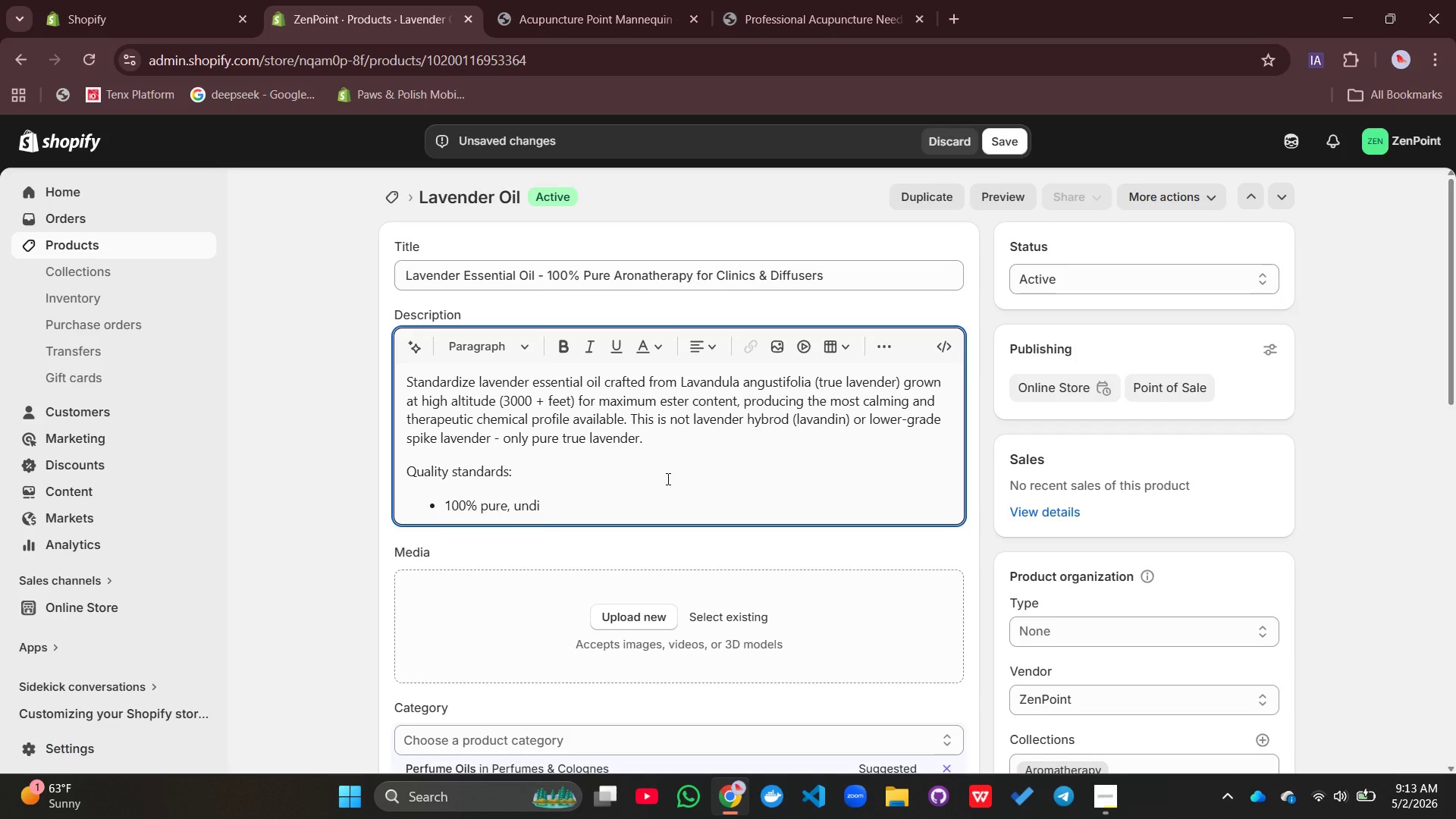 
type(luted )
key(Backspace)
type(, no ca)
 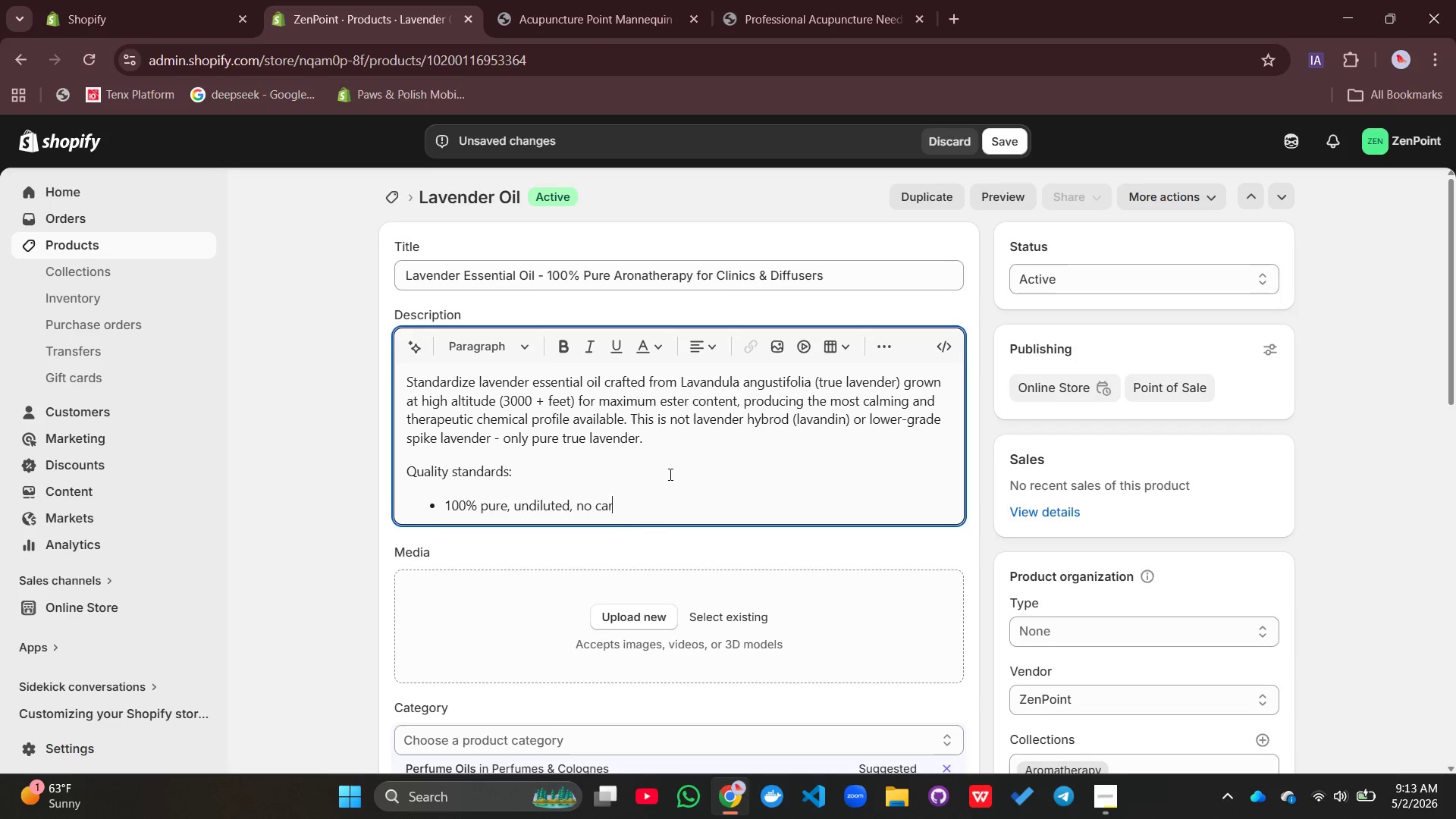 
type(rrier oils)
 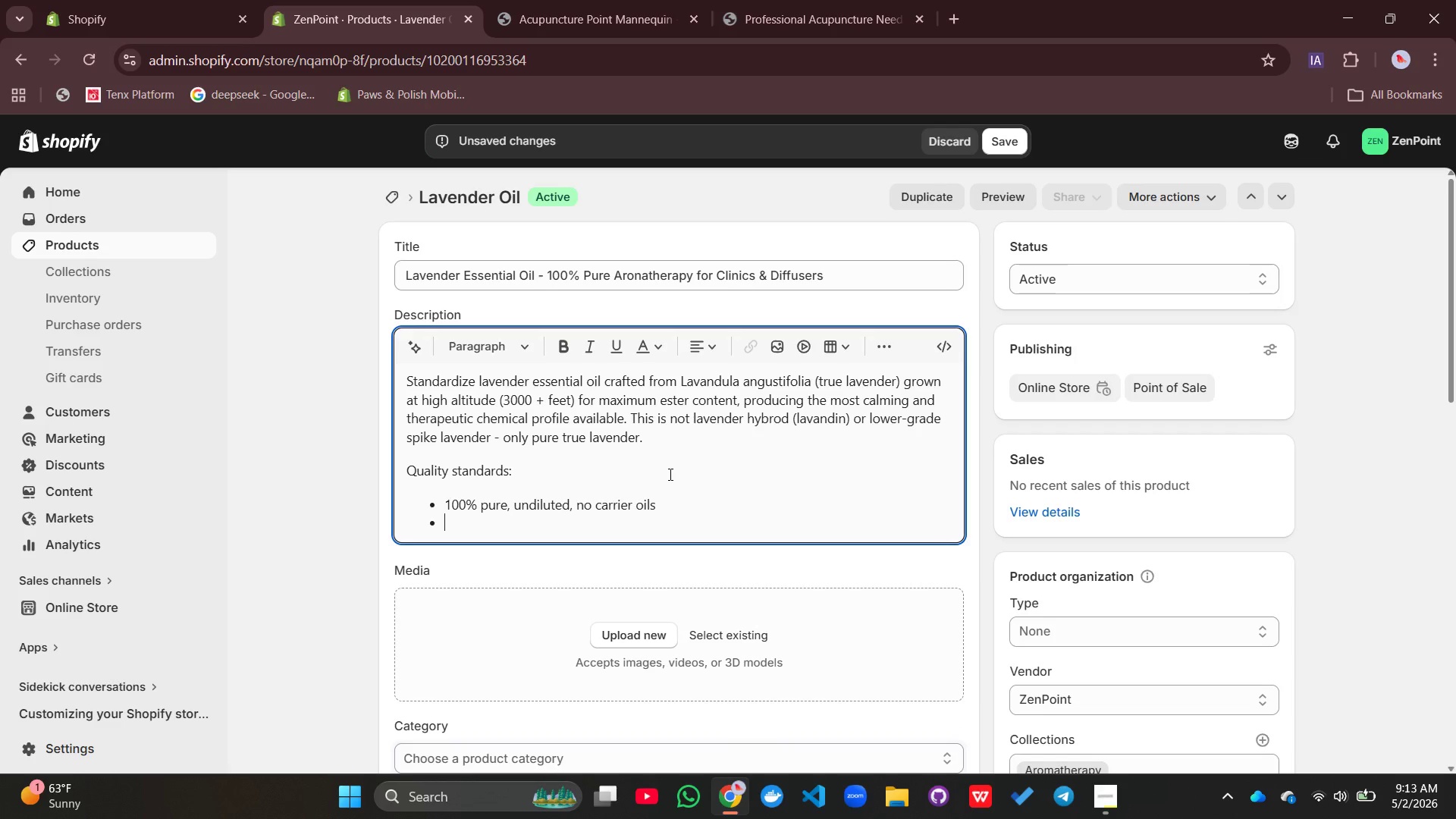 
key(Enter)
 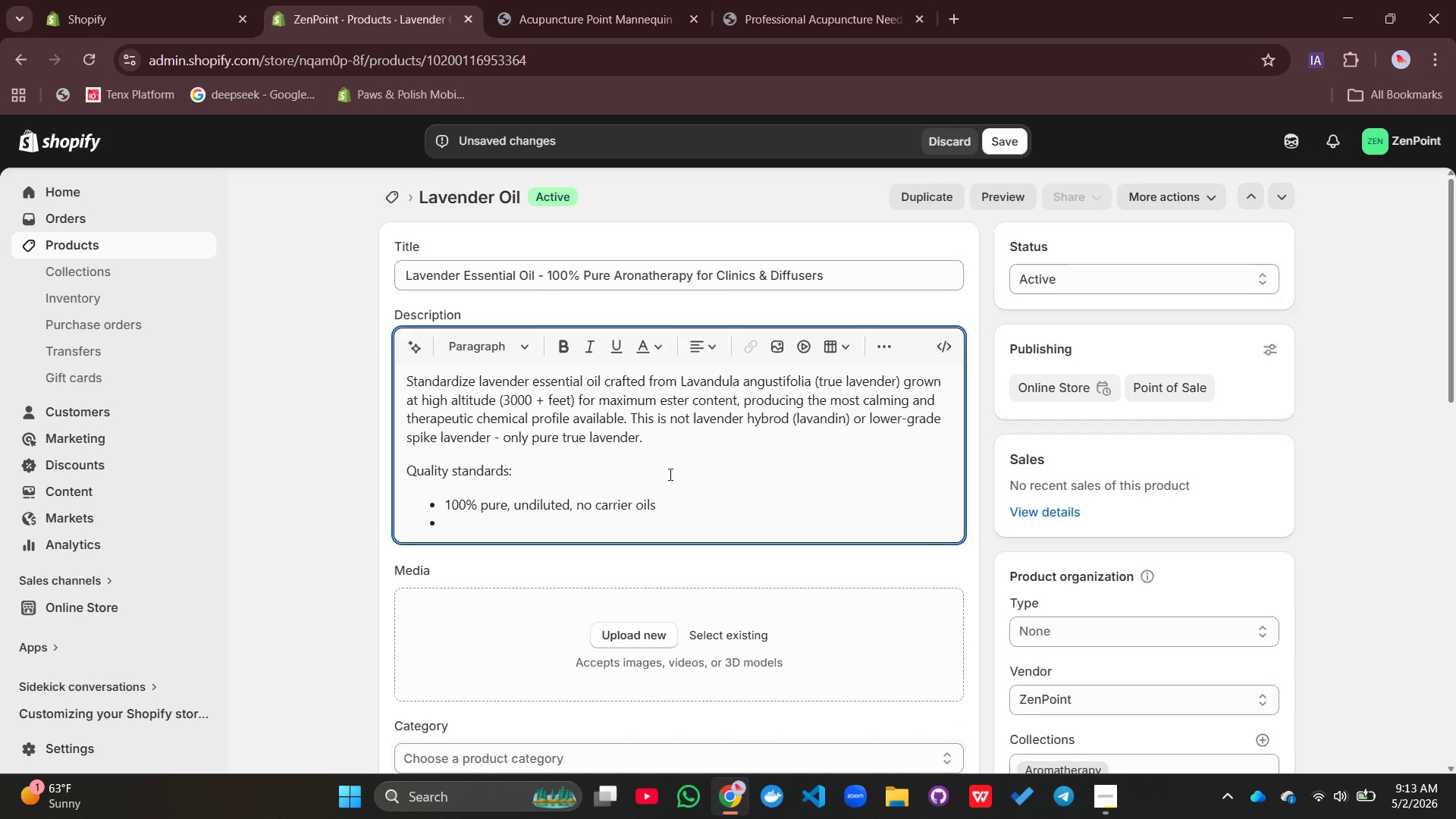 
type(Steam-distilled within 42 hours )
 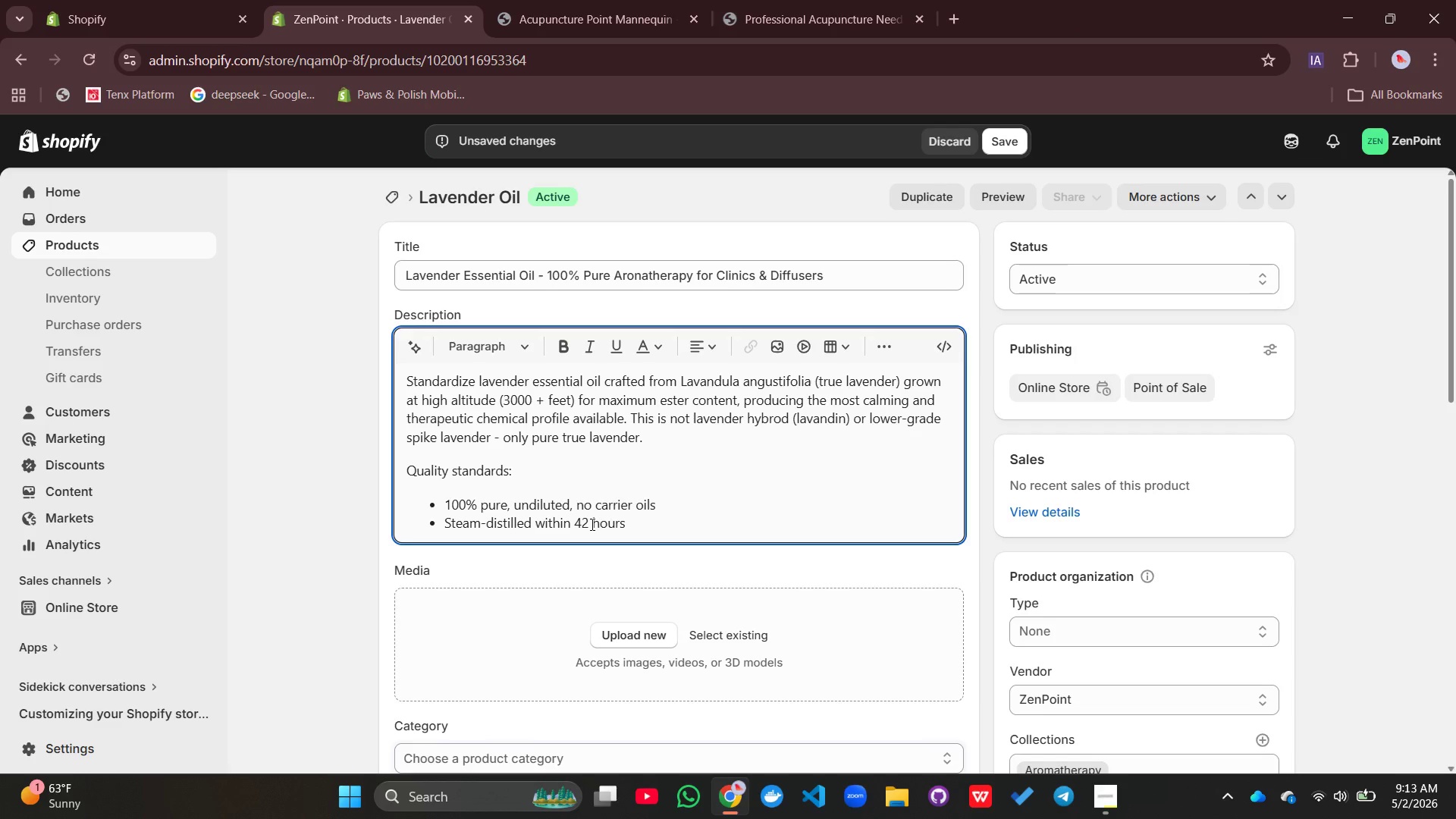 
left_click([591, 524])
 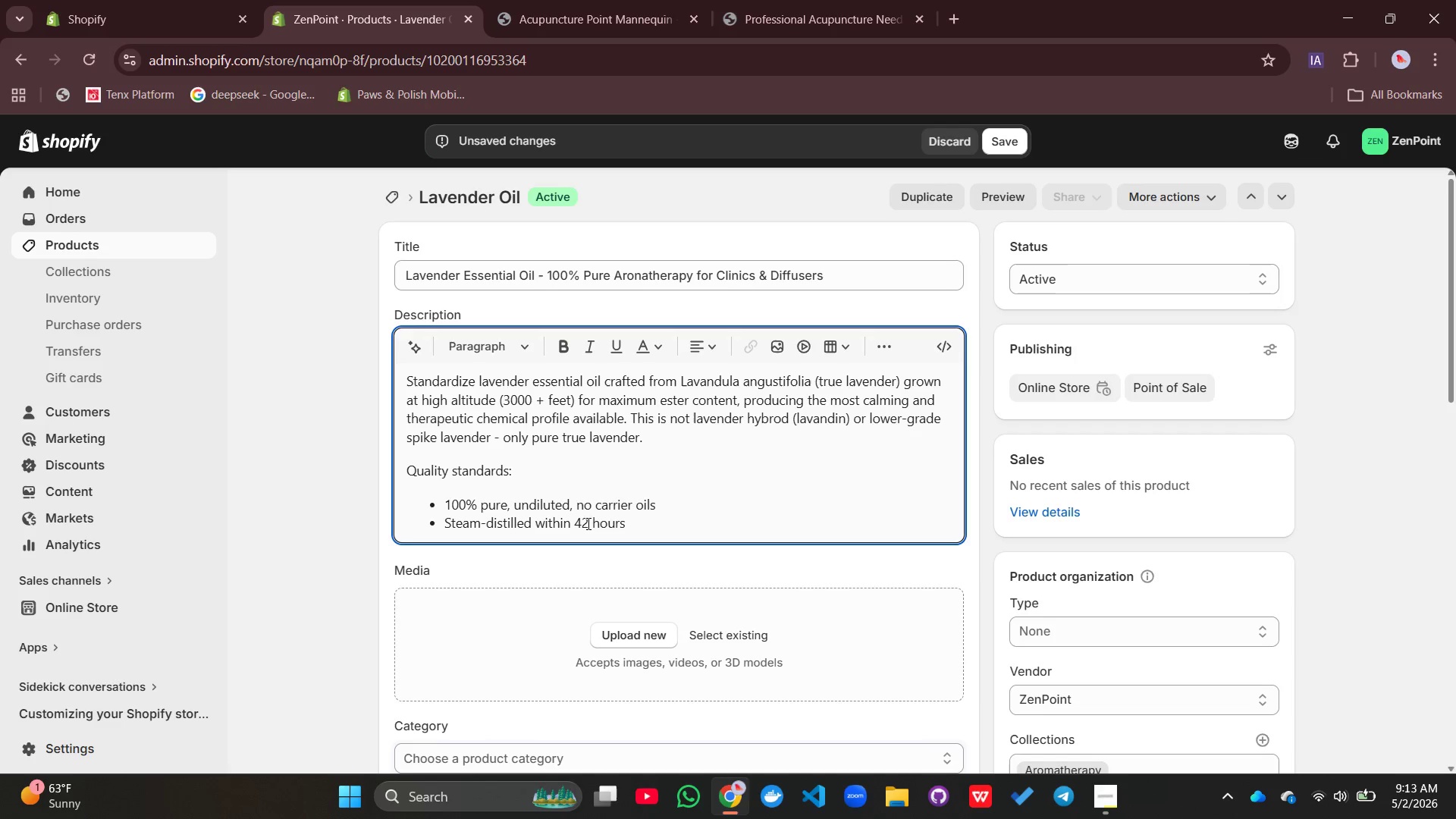 
key(Backspace)
key(Backspace)
key(Backspace)
type(24 )
 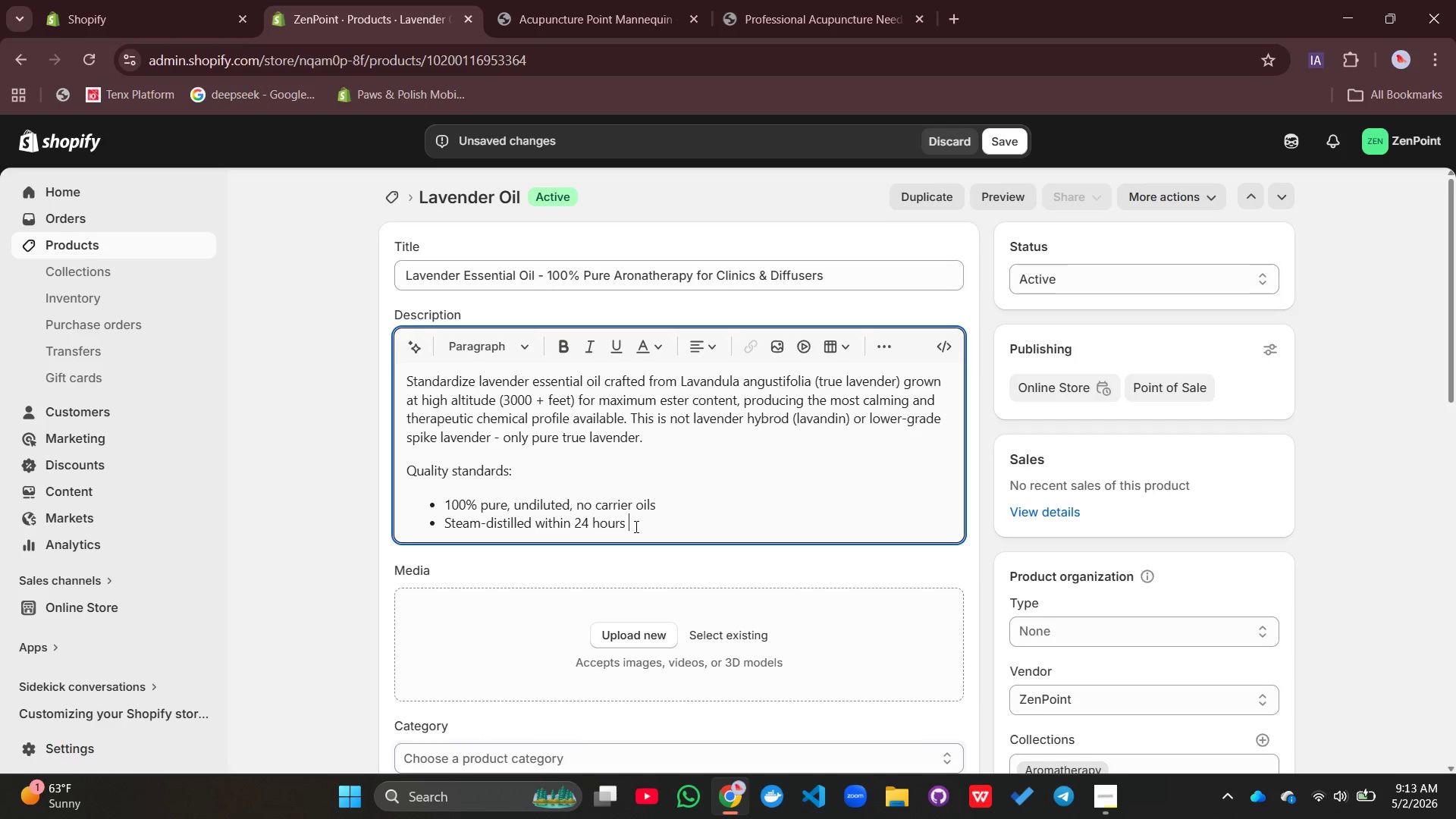 
left_click([635, 526])
 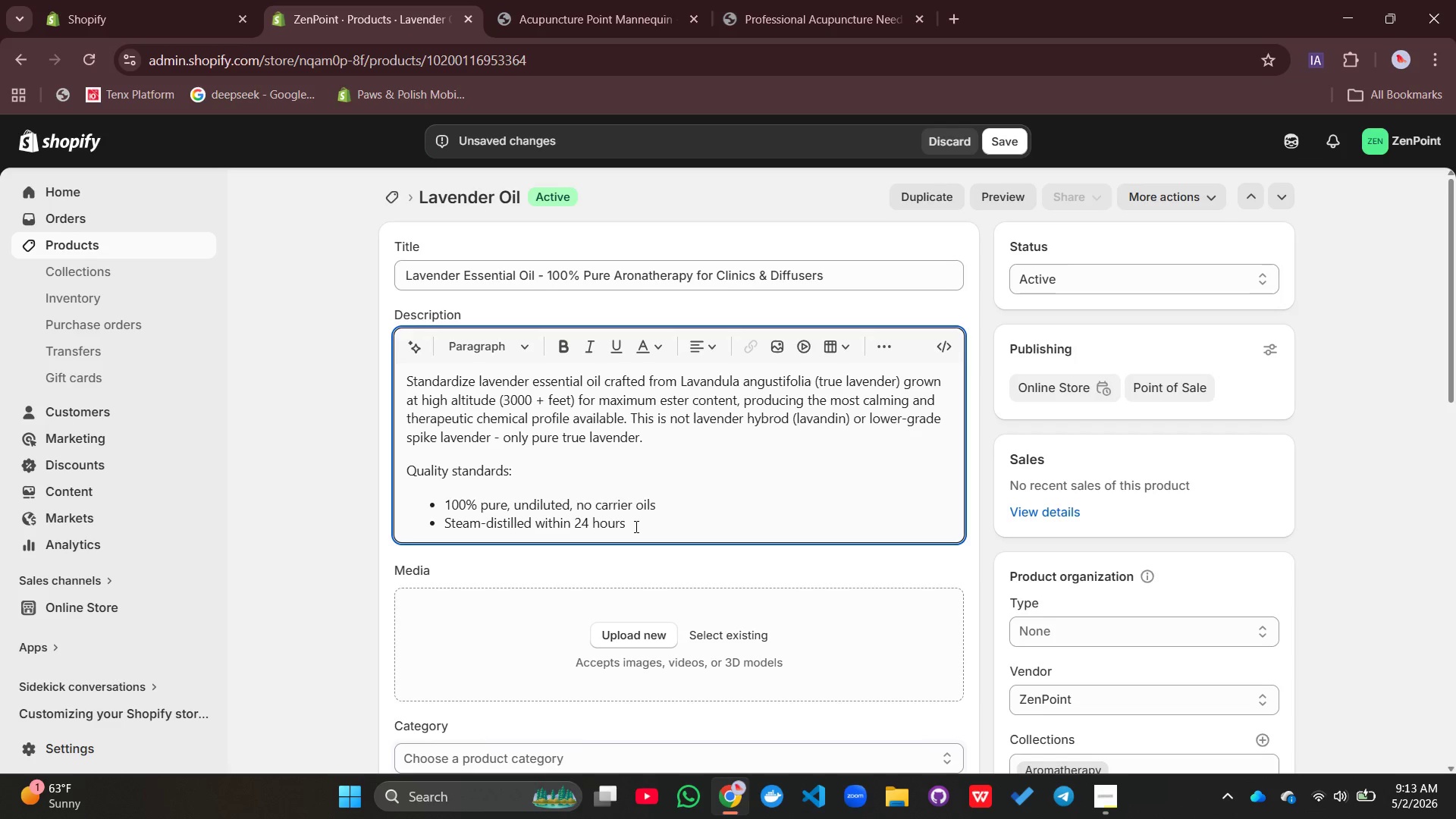 
type(of harvest)
 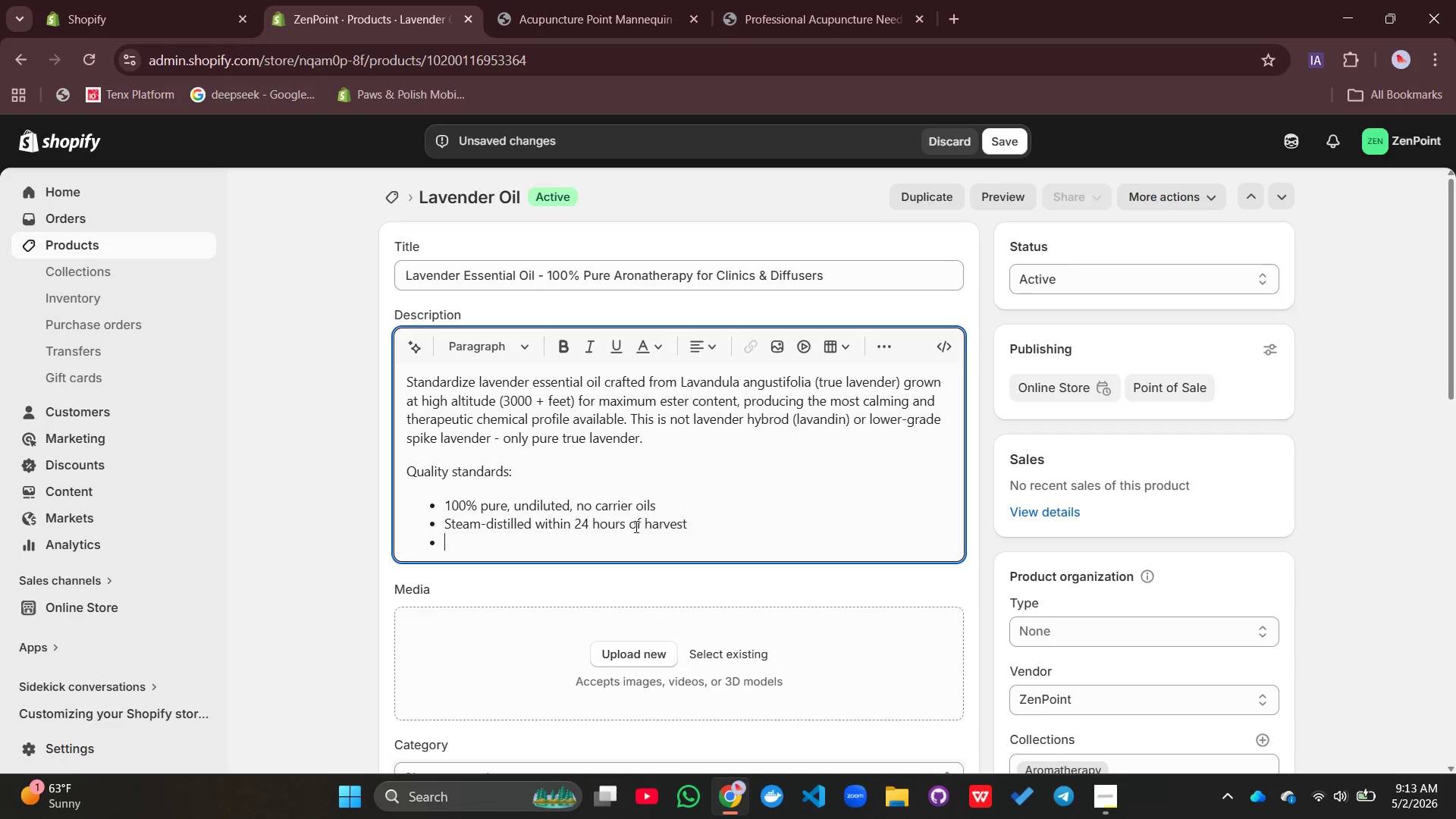 
key(Enter)
 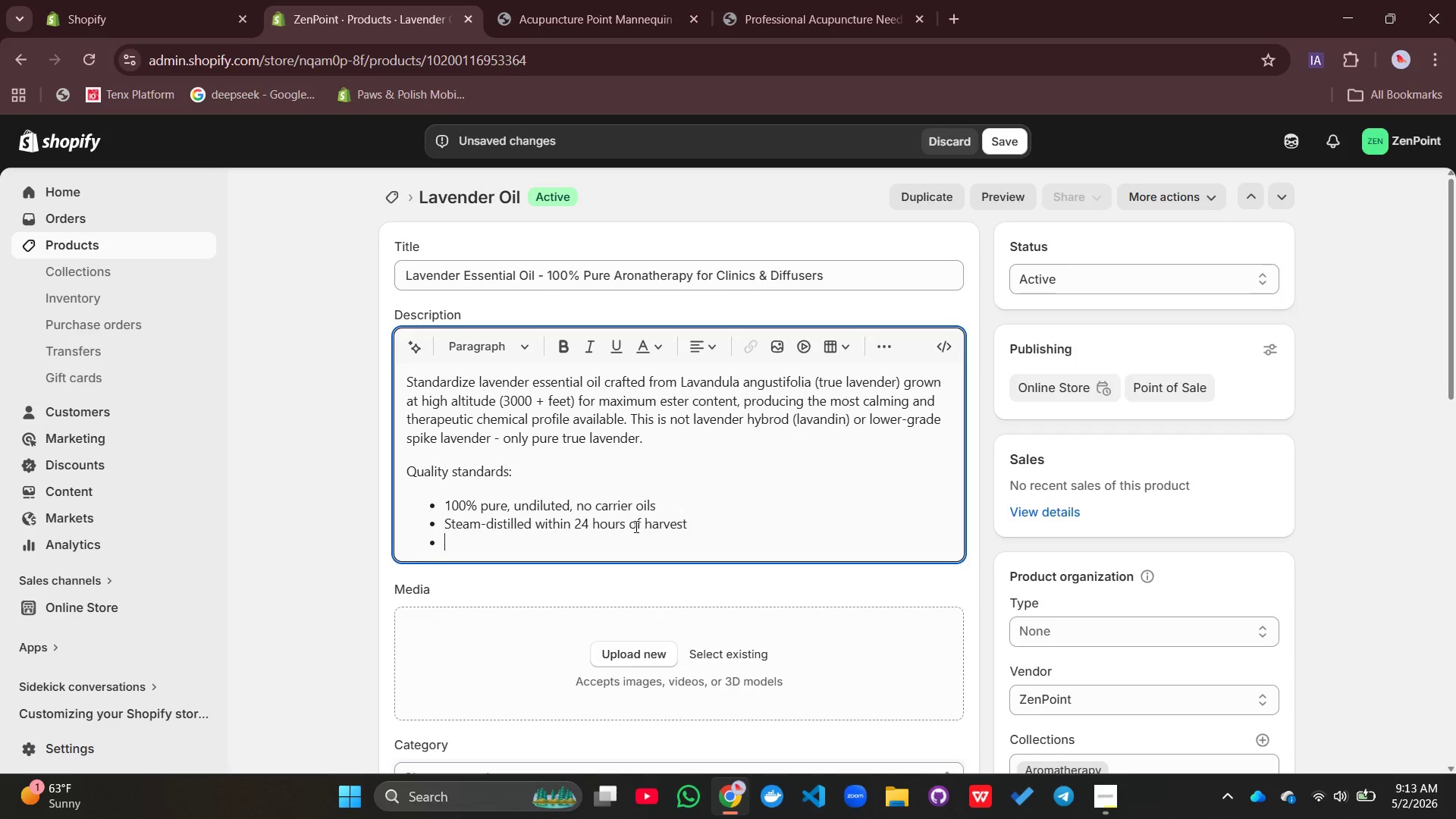 
type(GC-MS tested (gas chromatography)
 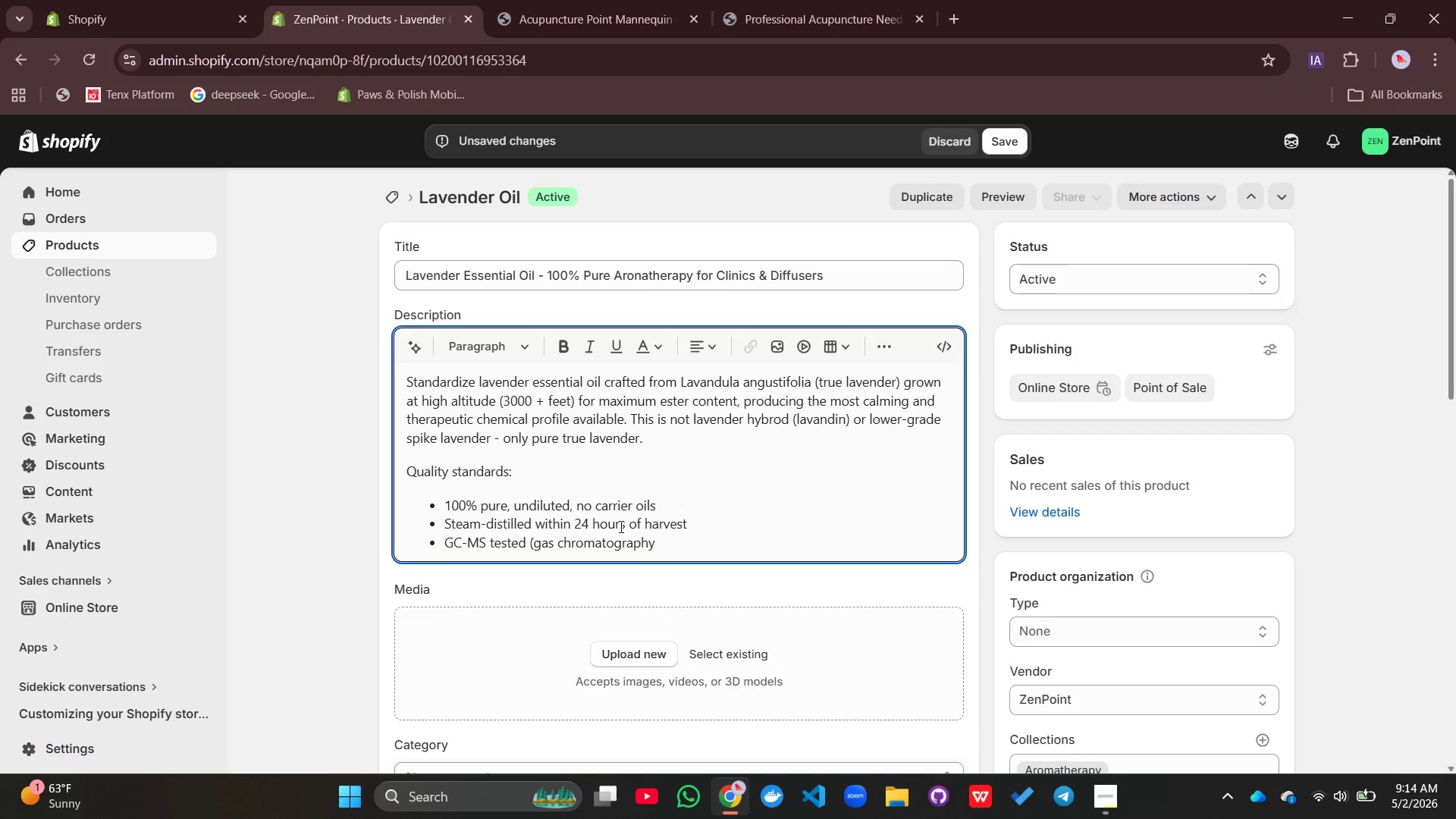 
type(-mass spectr)
 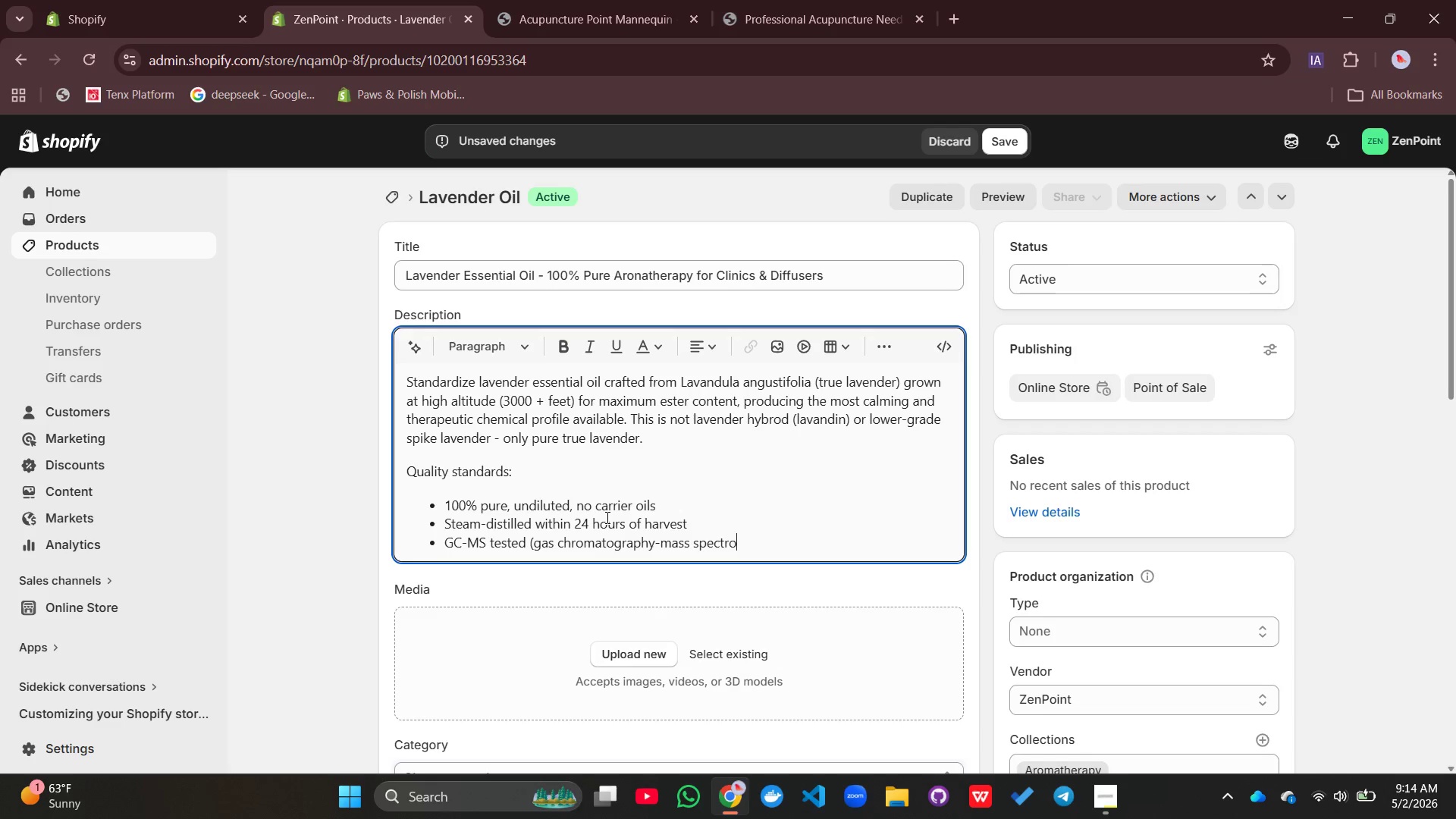 
type(ometry) with batch-specific reports available)
 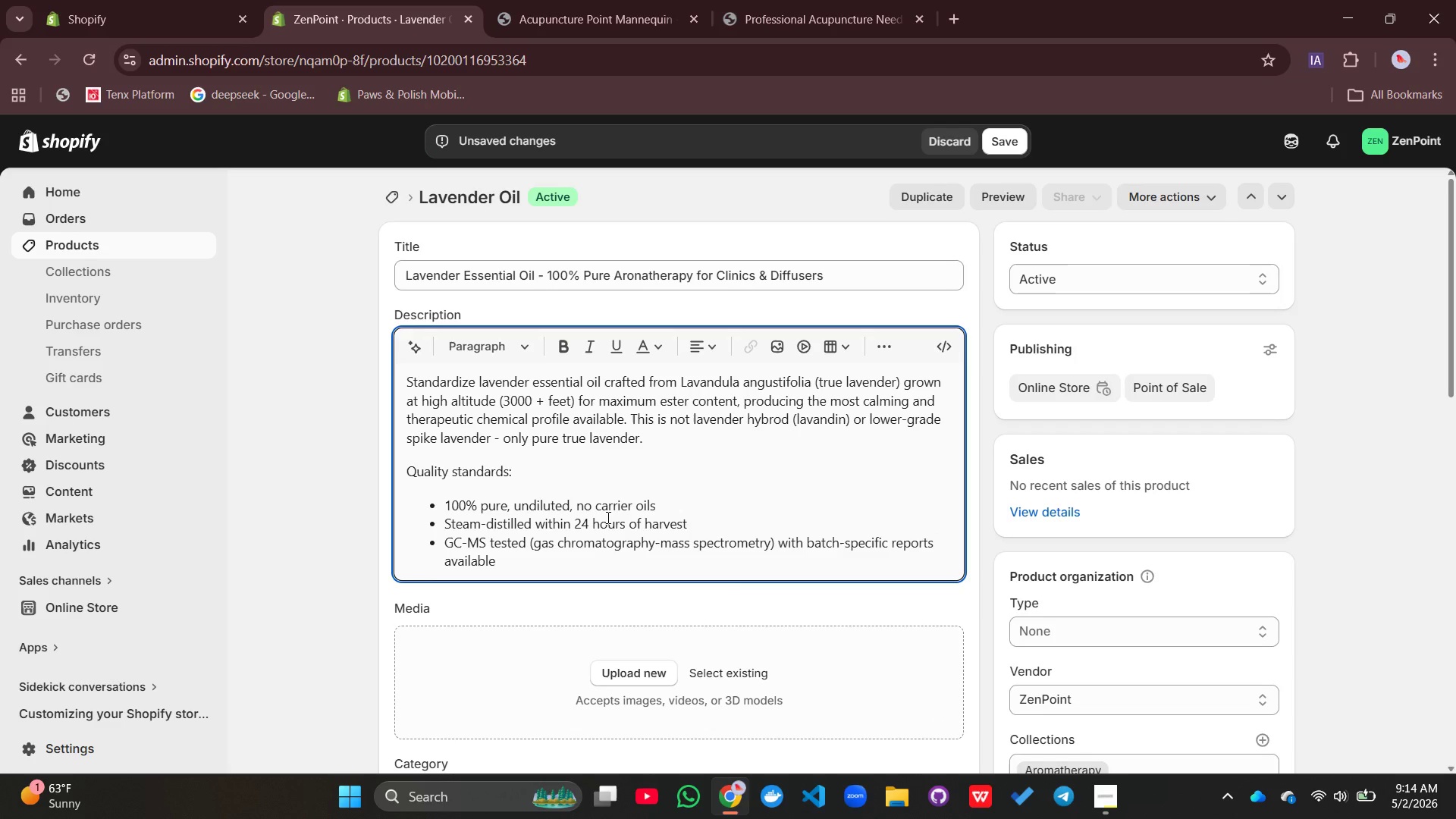 
key(Enter)
 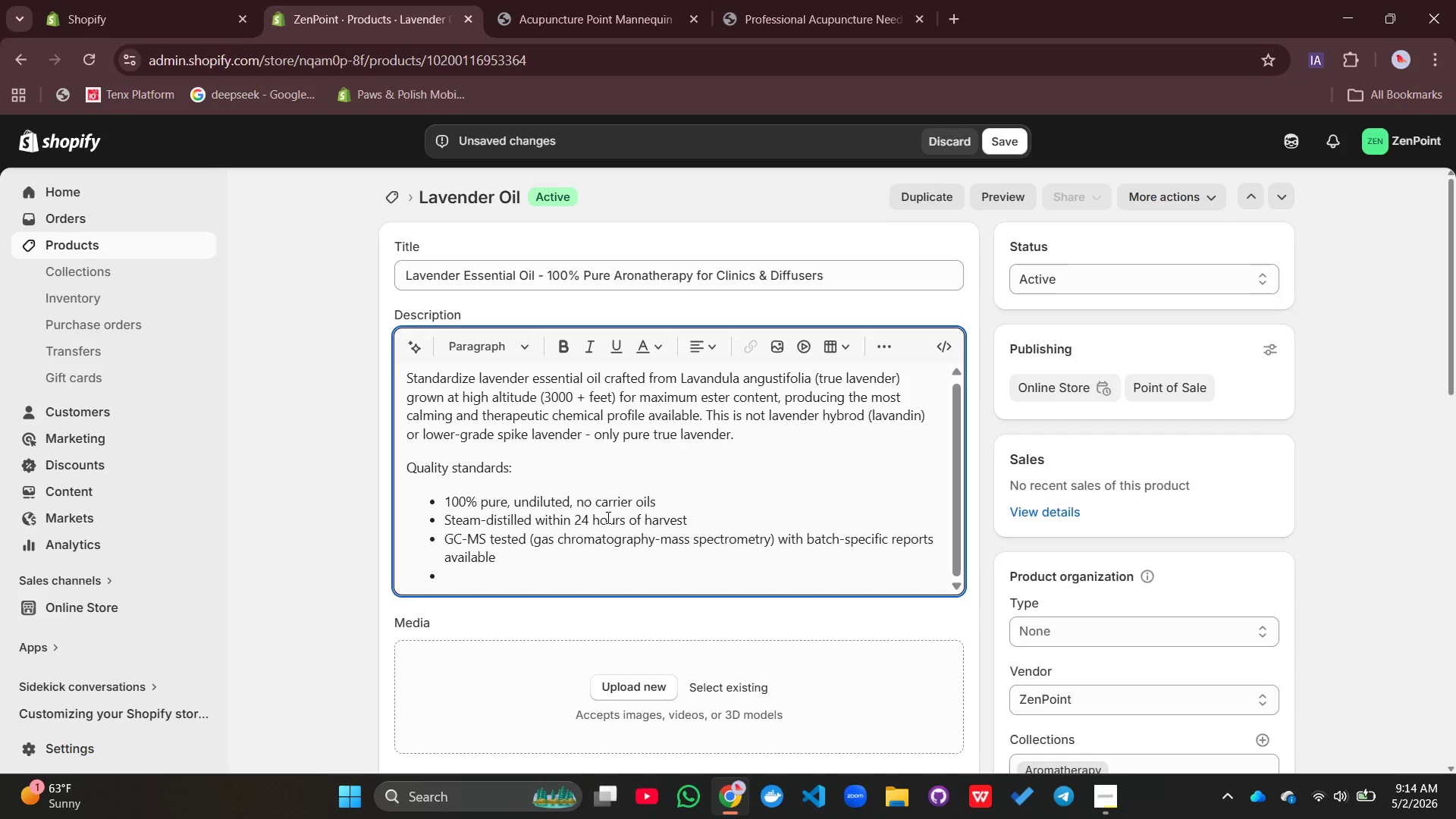 
type(No additives, filllers,)
 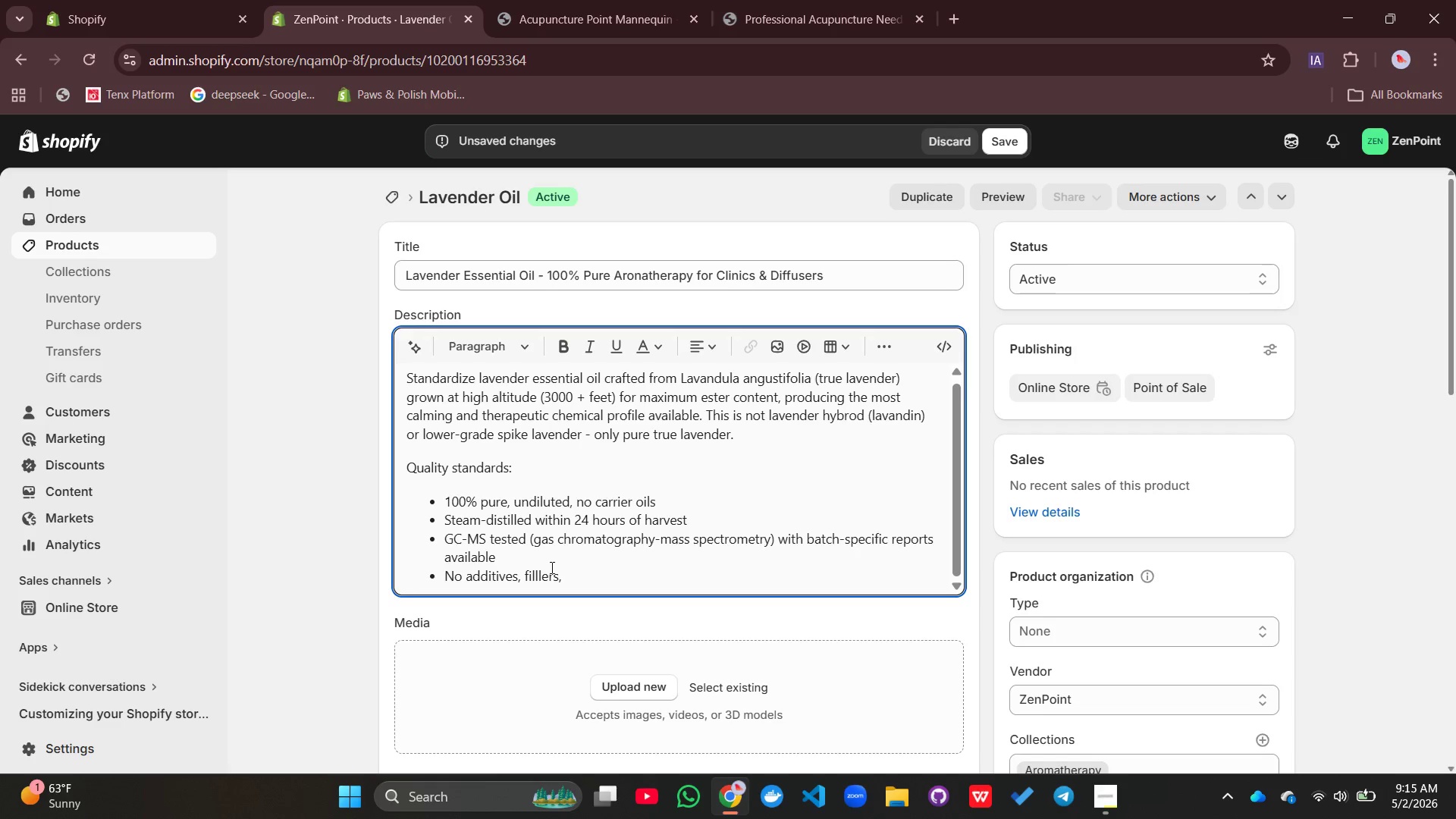 
left_click([539, 570])
 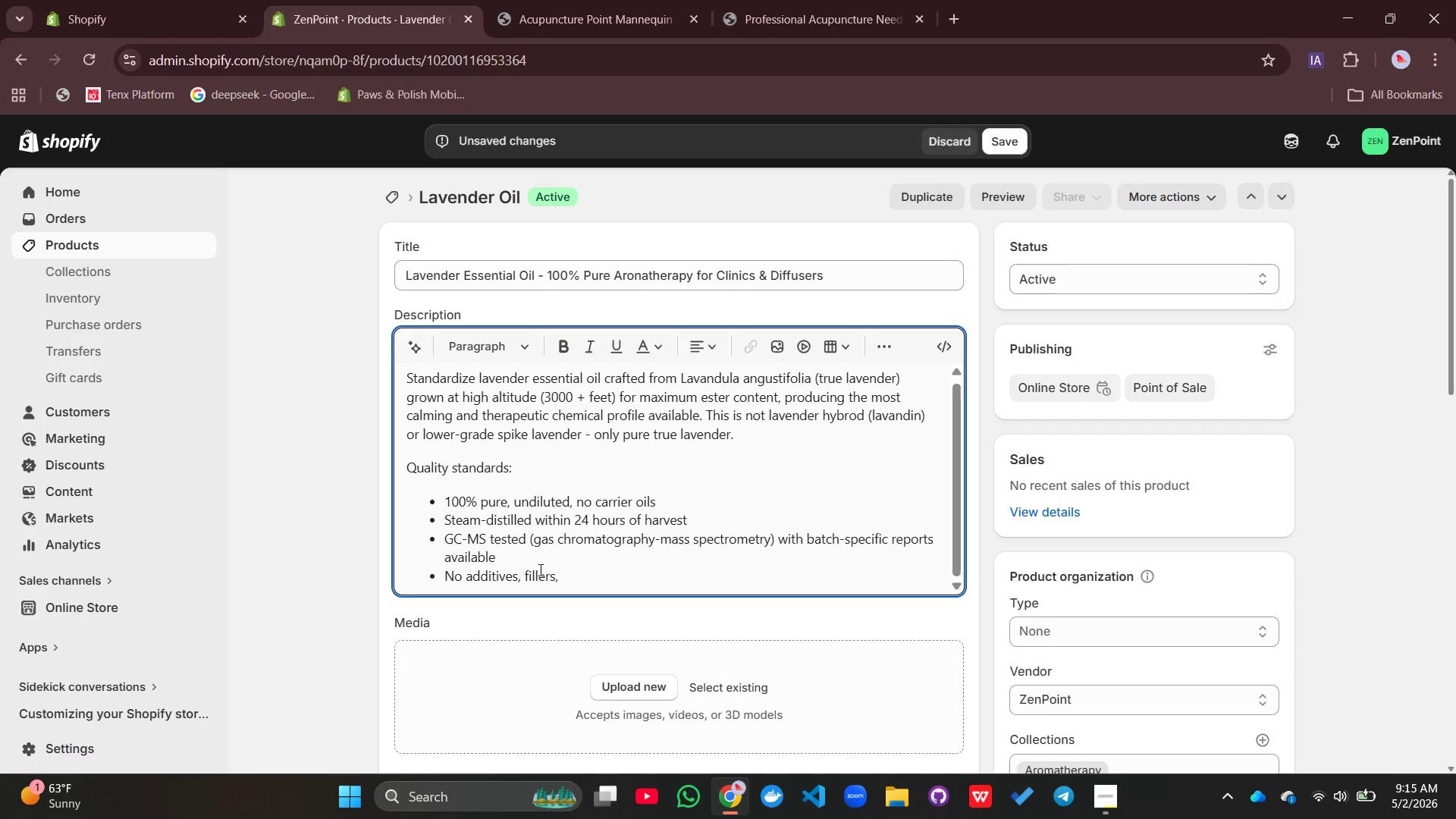 
key(Backspace)
 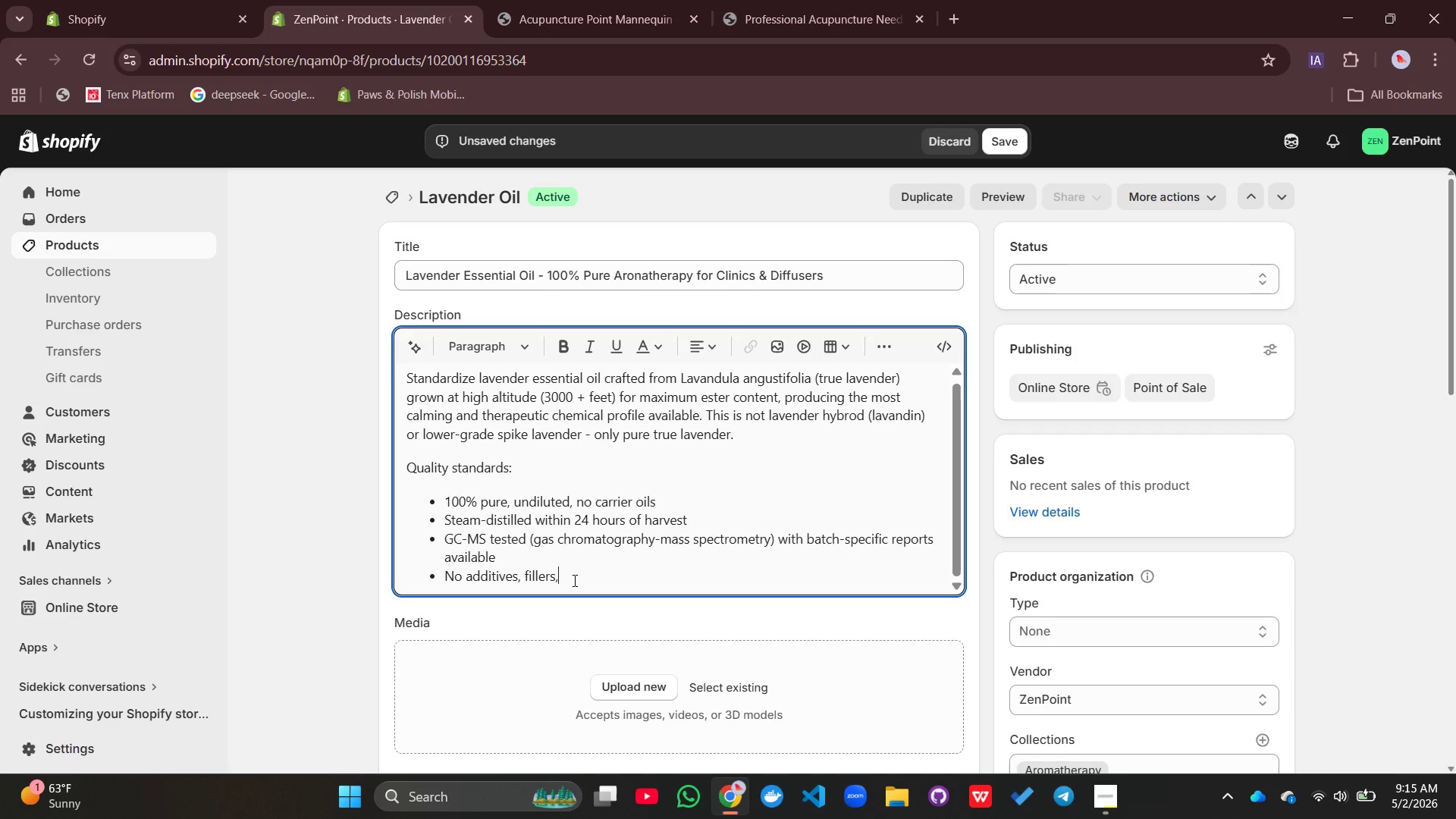 
left_click([573, 580])
 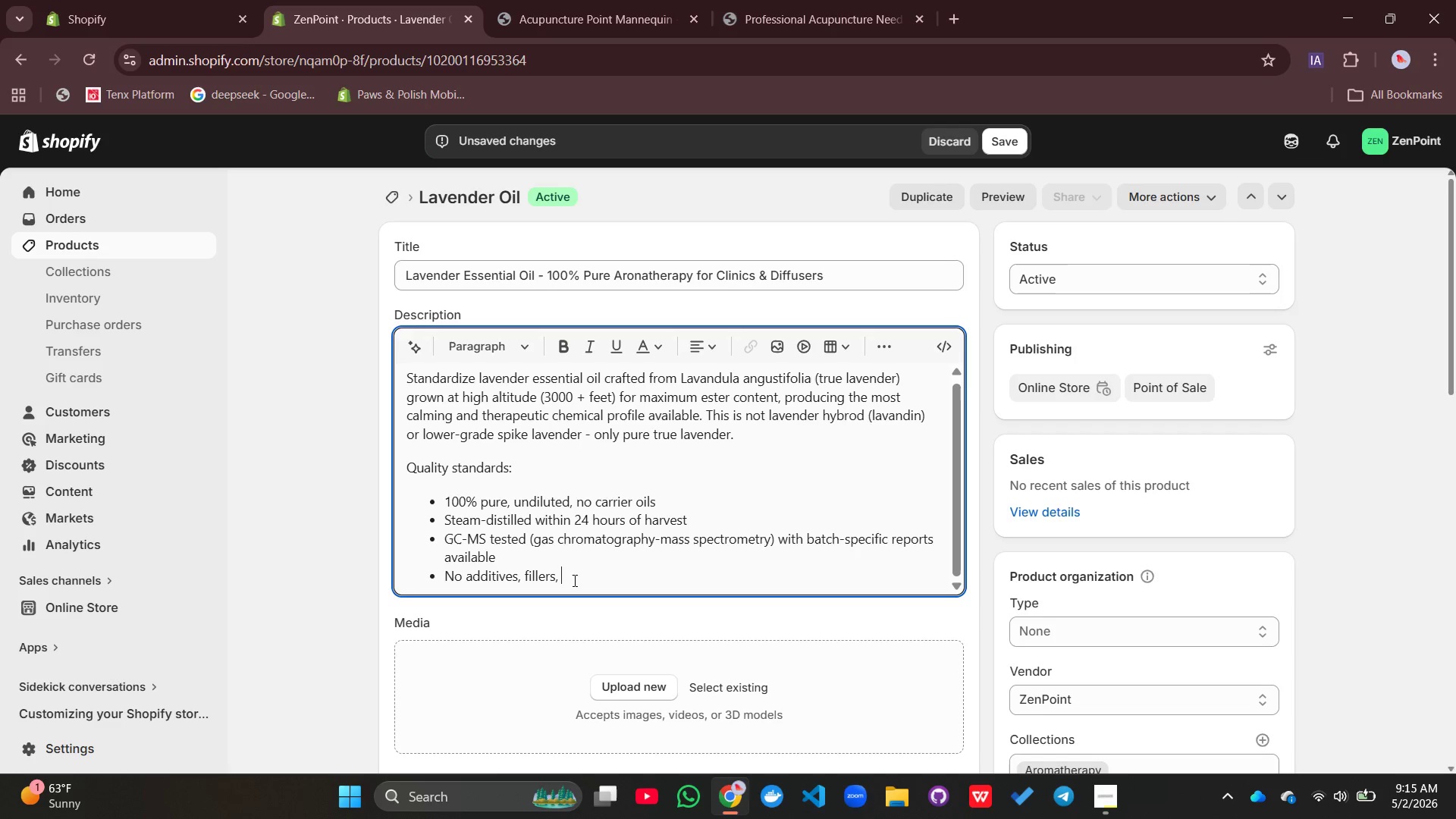 
type( or sy)
 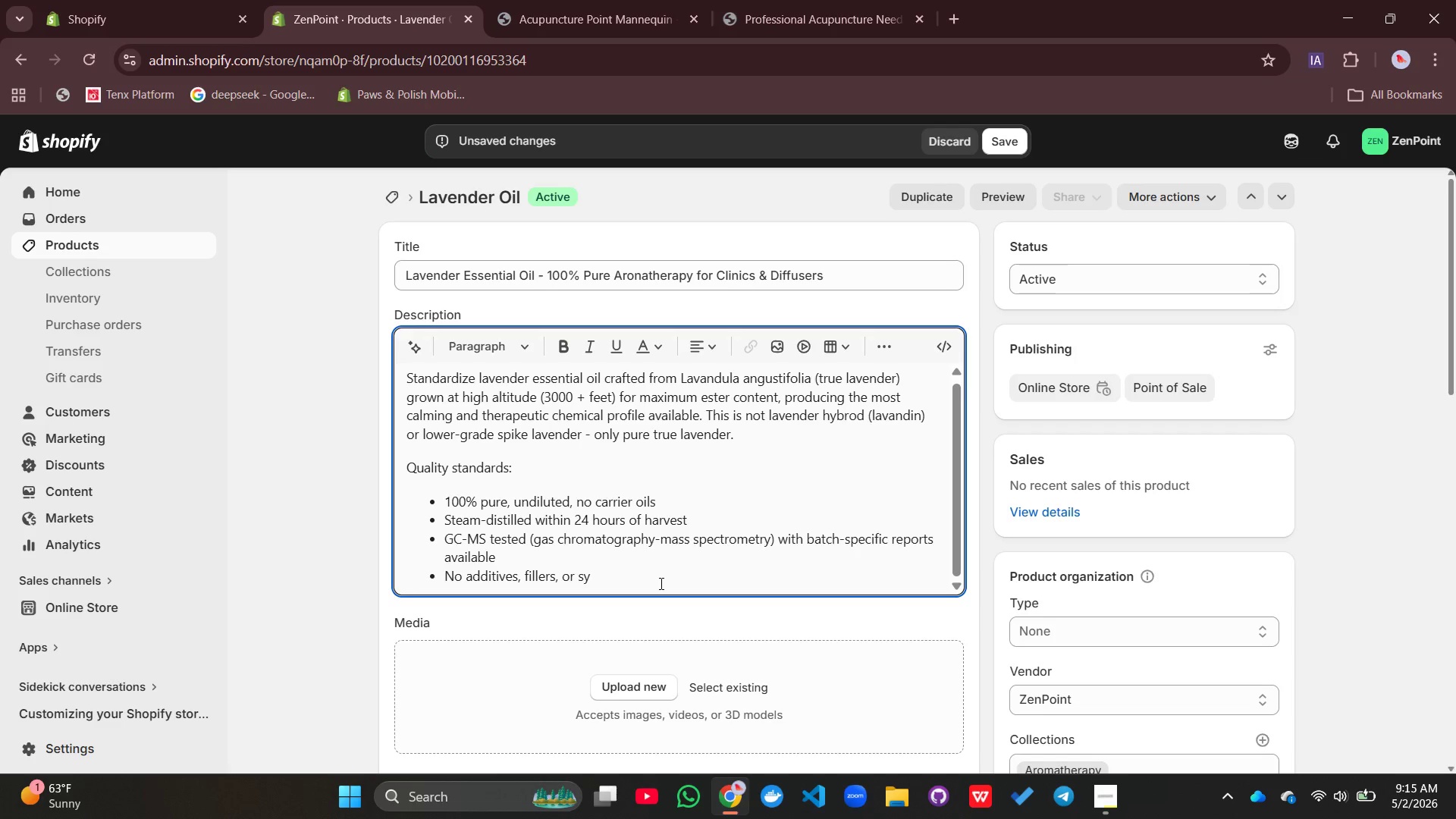 
key(N)
 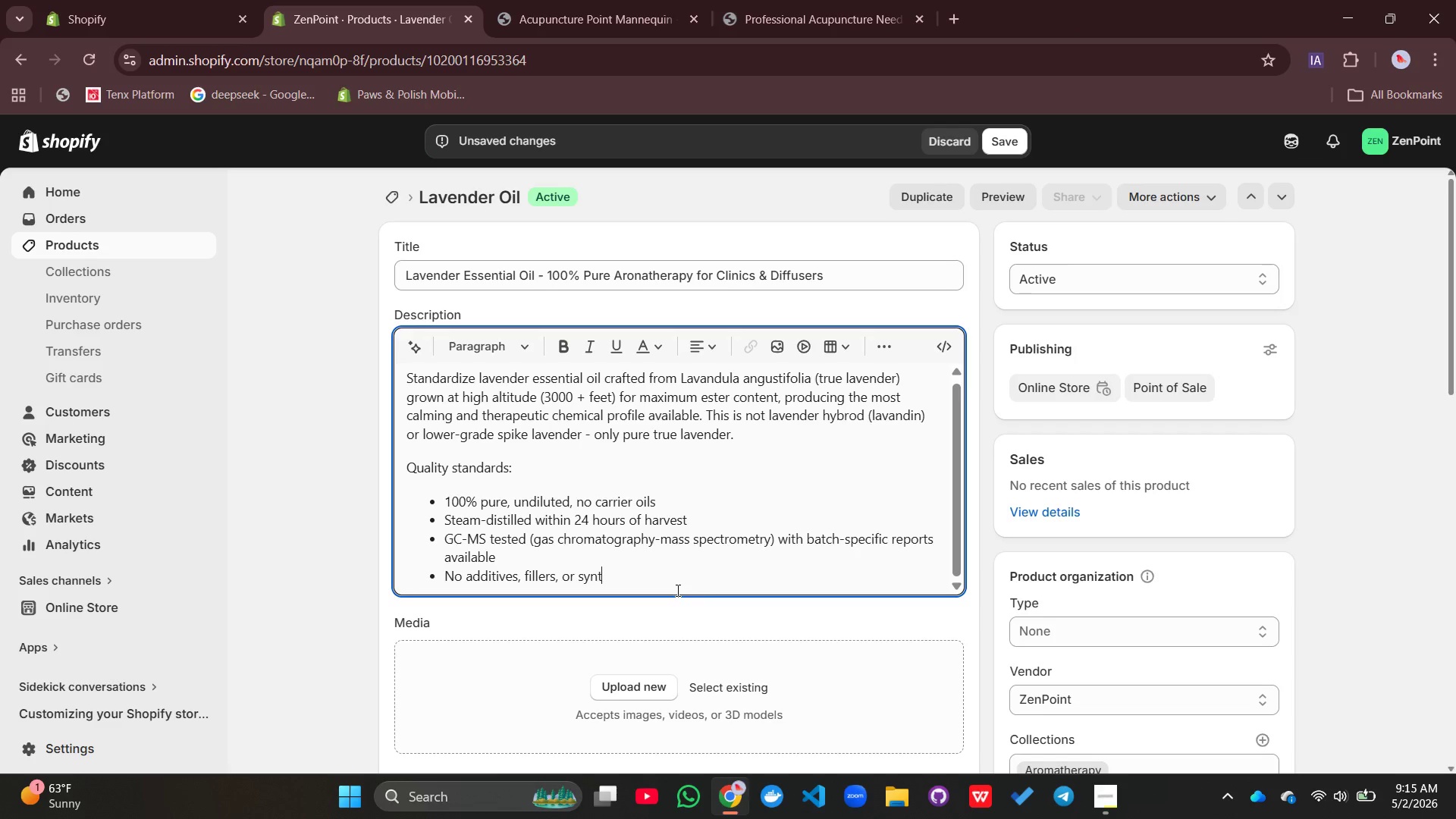 
type(theic r)
key(Backspace)
type(extender)
 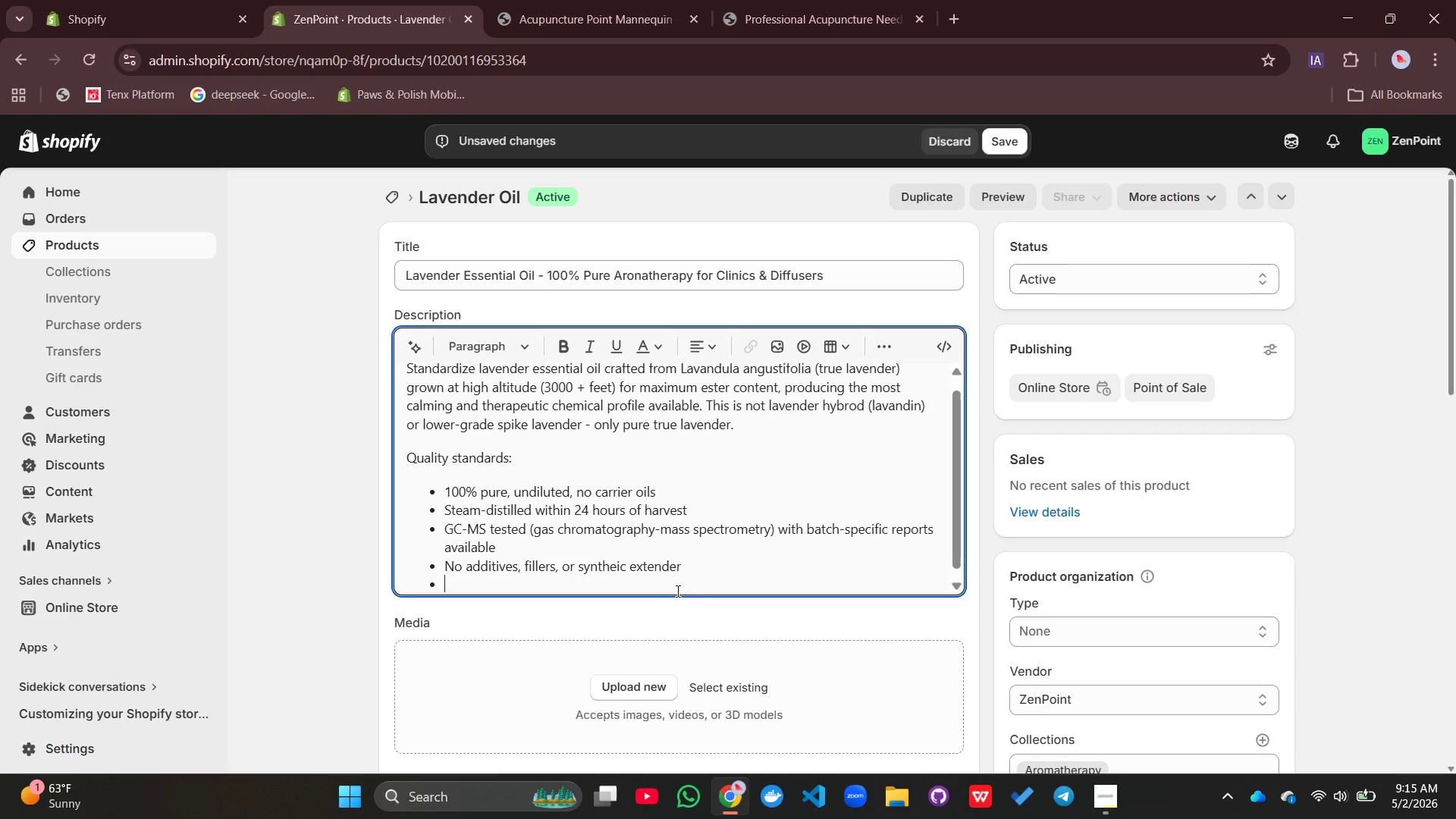 
key(Enter)
 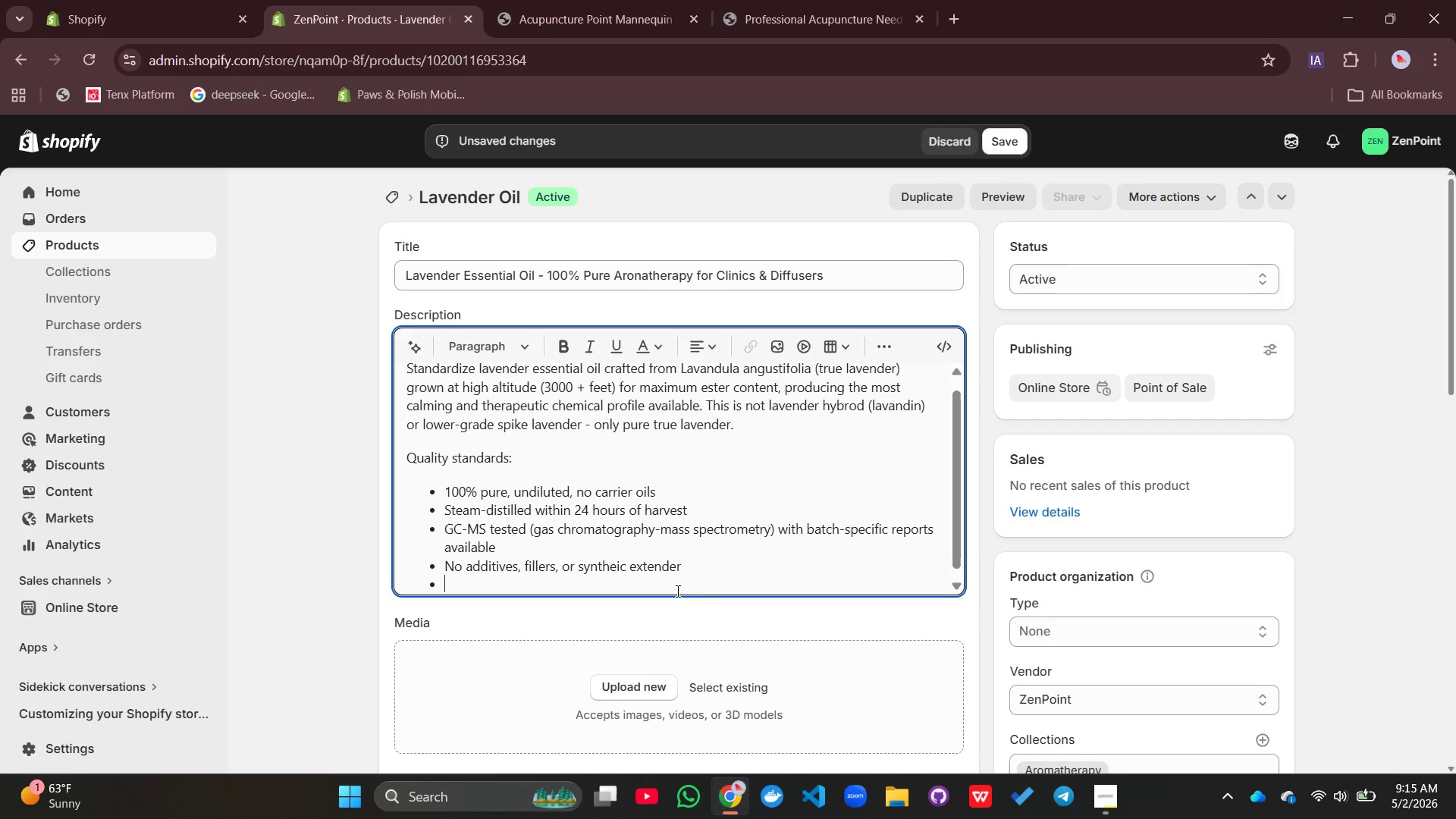 
type(F)
key(Backspace)
type(Glass bottle with intergrated dropper ap)
 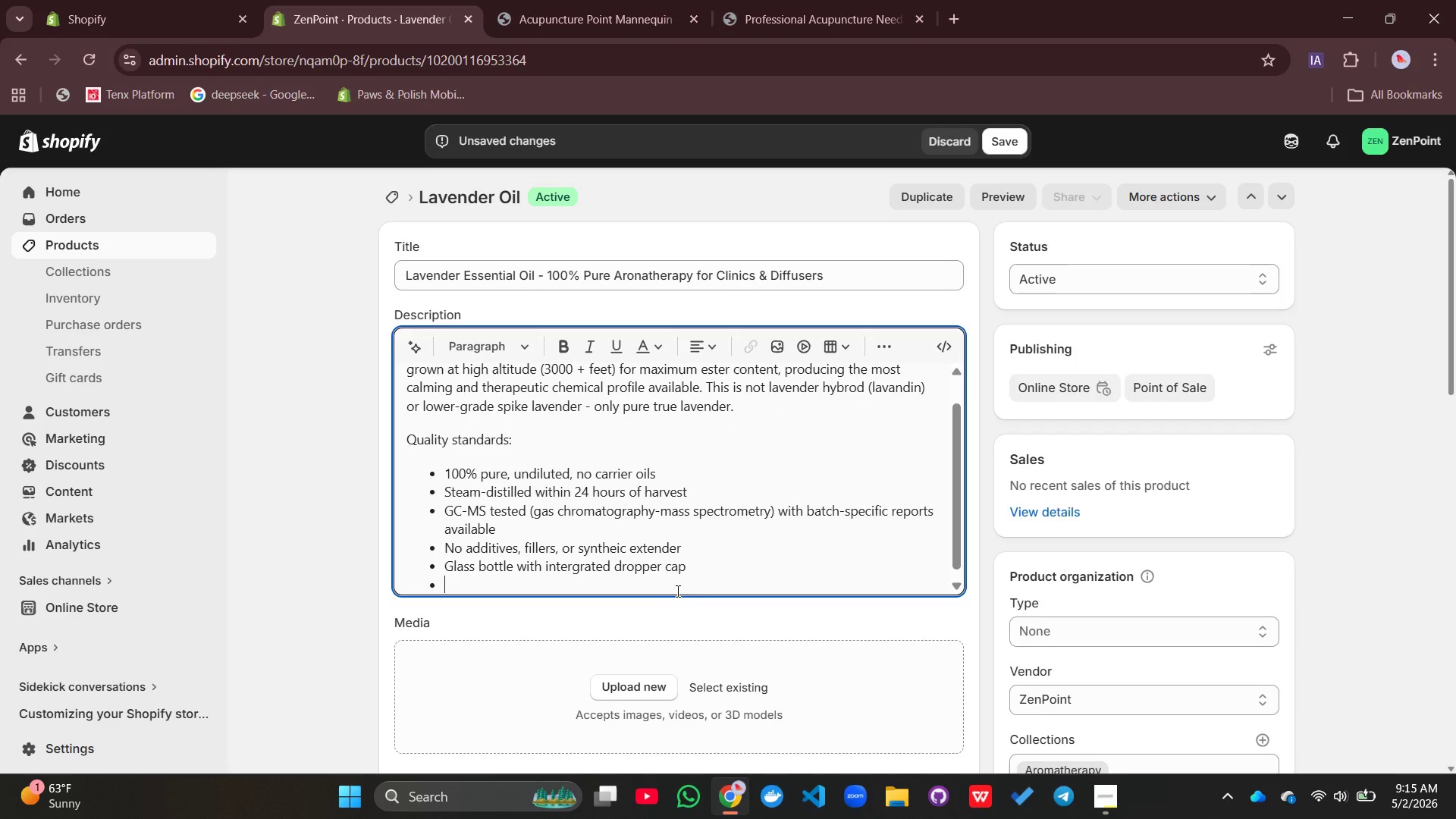 
 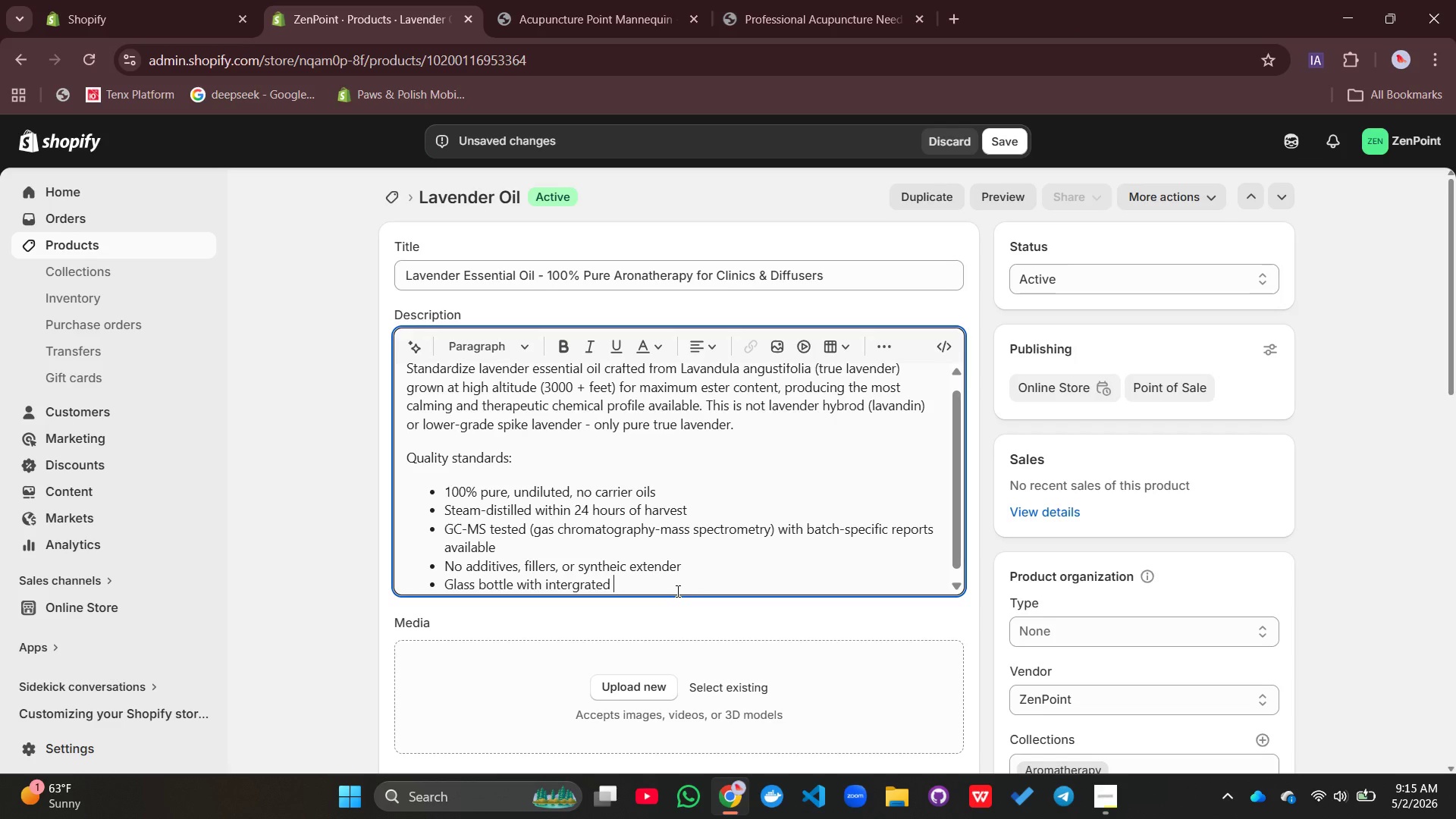 
hold_key(key=C, duration=0.31)
 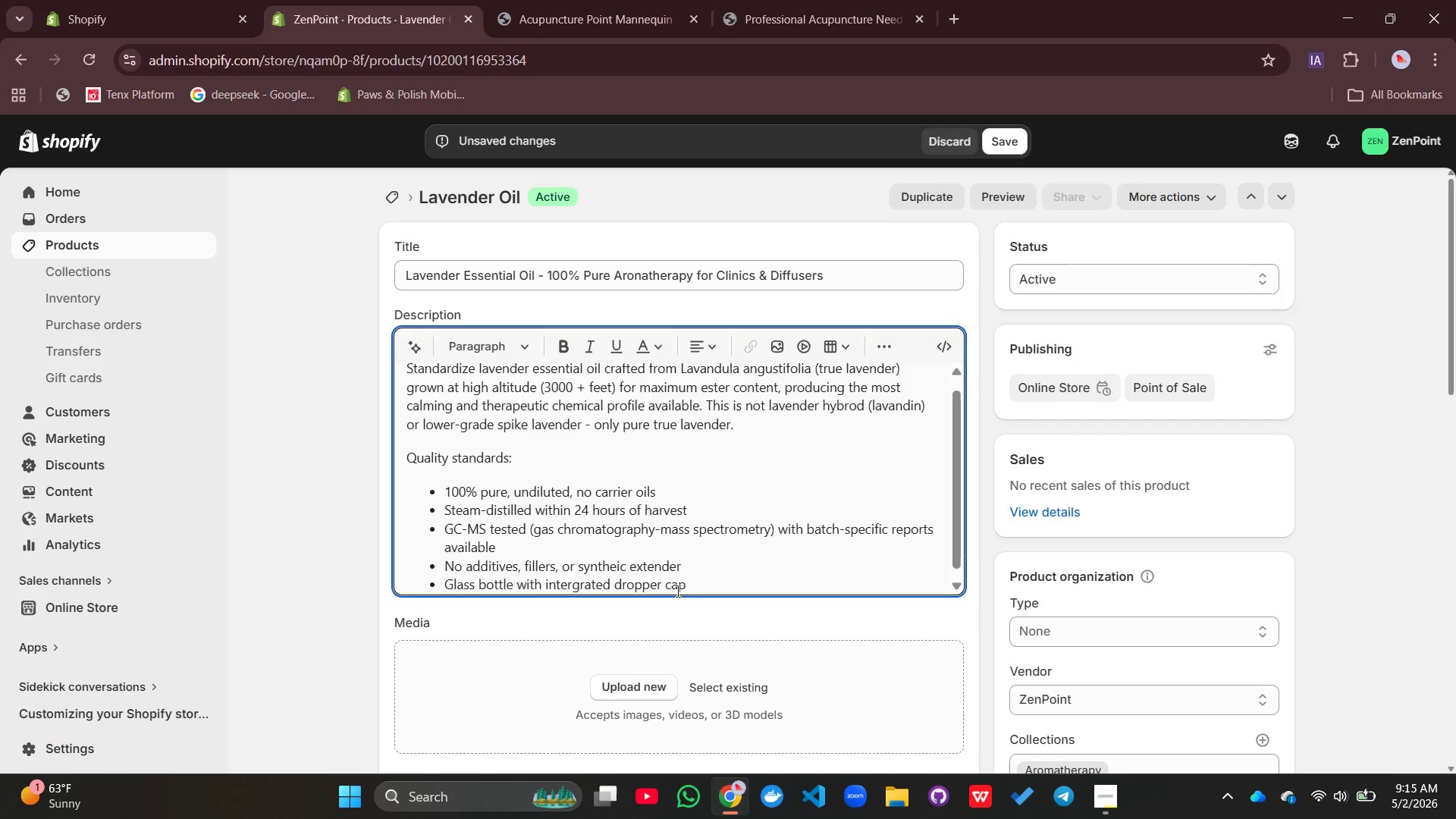 
key(Enter)
 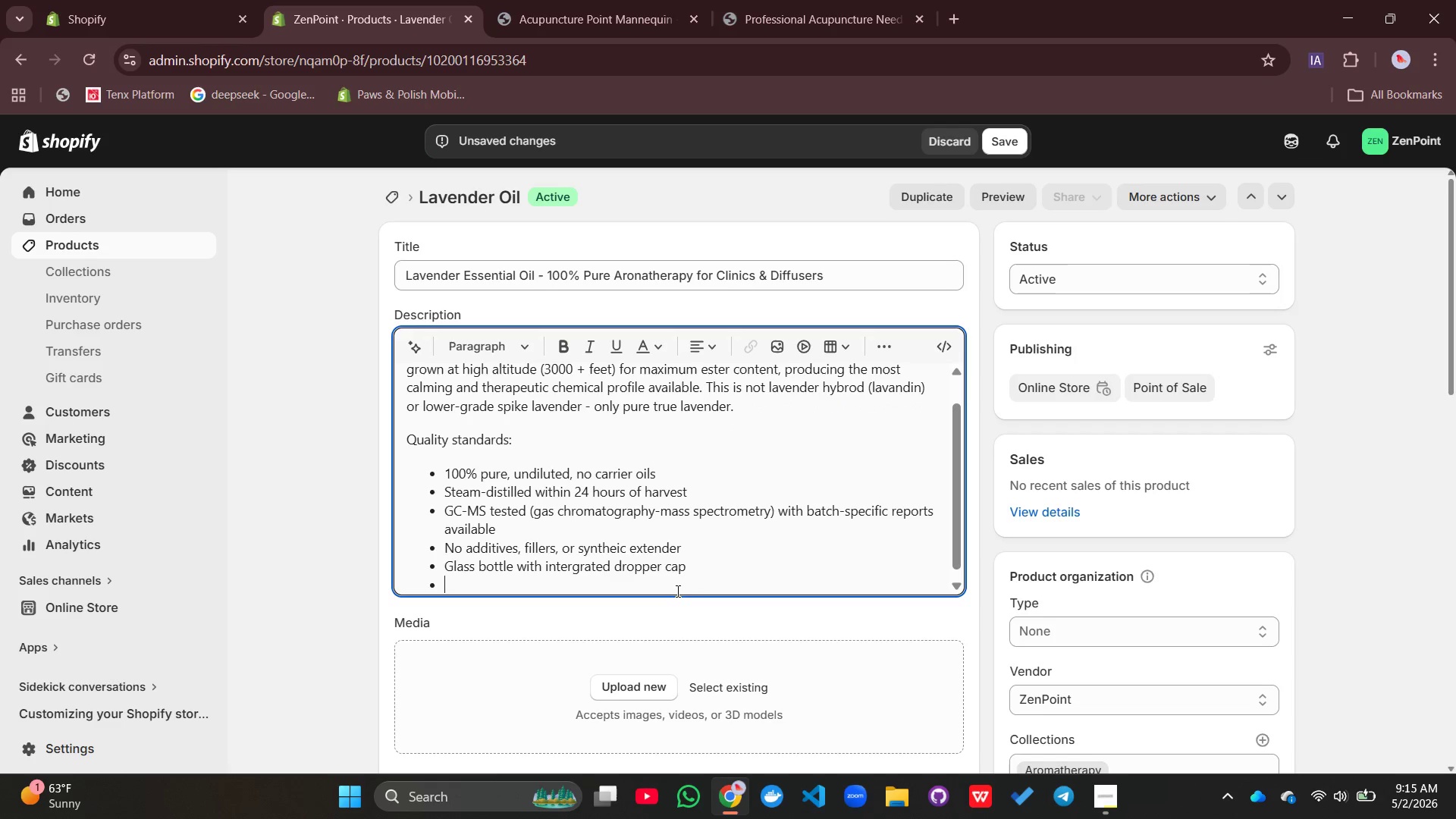 
type(UV-)
 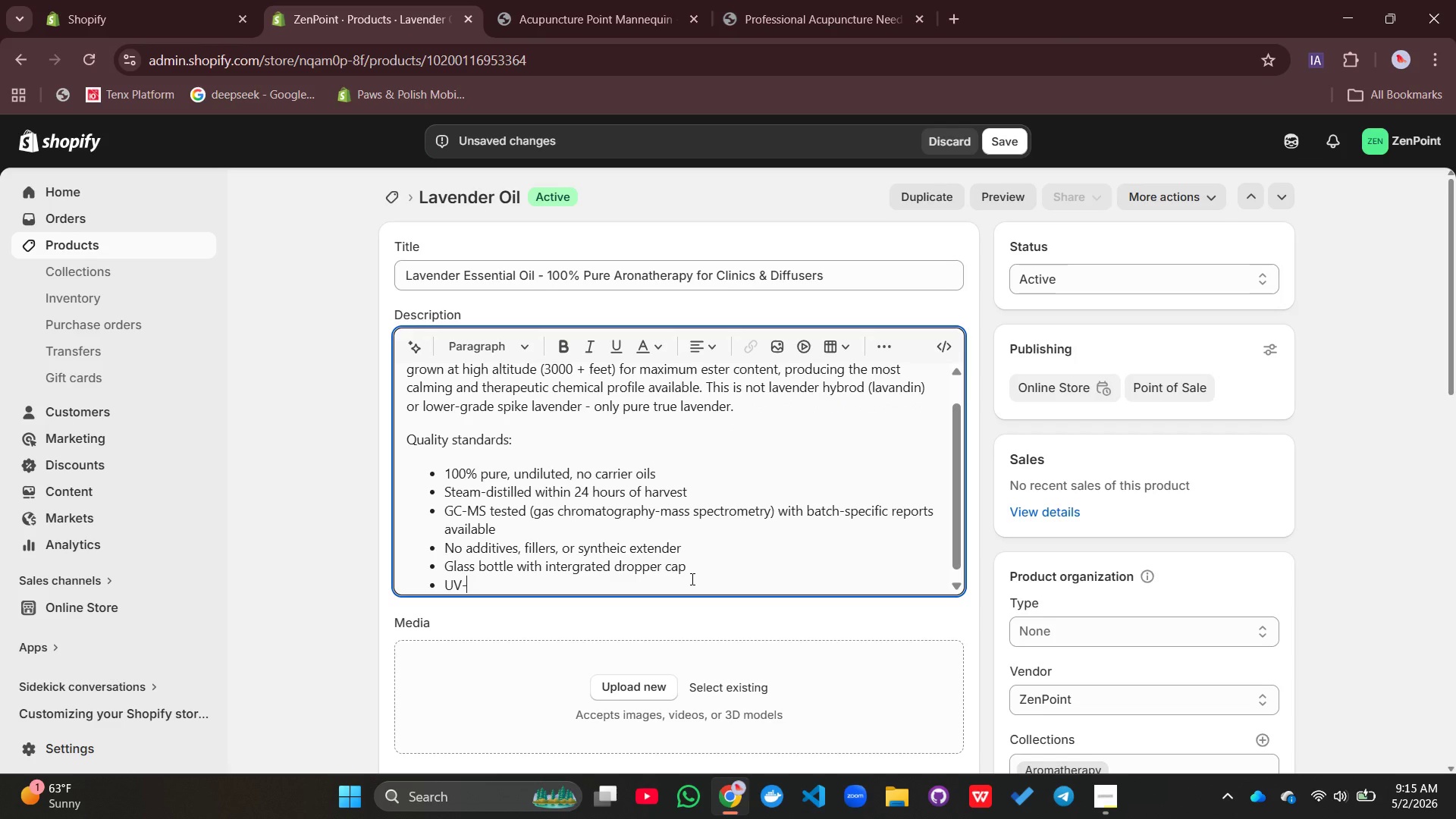 
type(protective amber glass extends shelf life)
 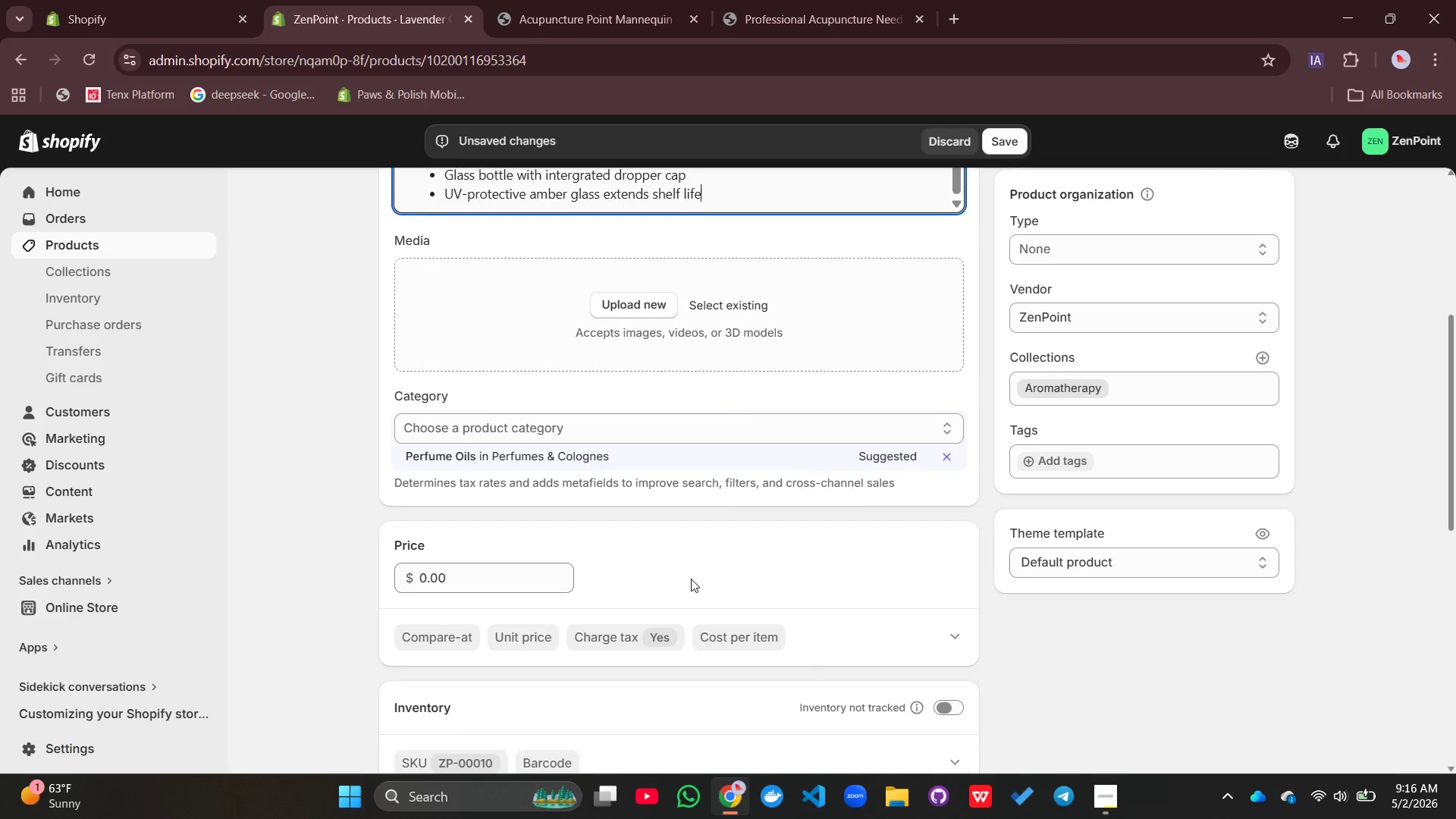 
wait(5.98)
 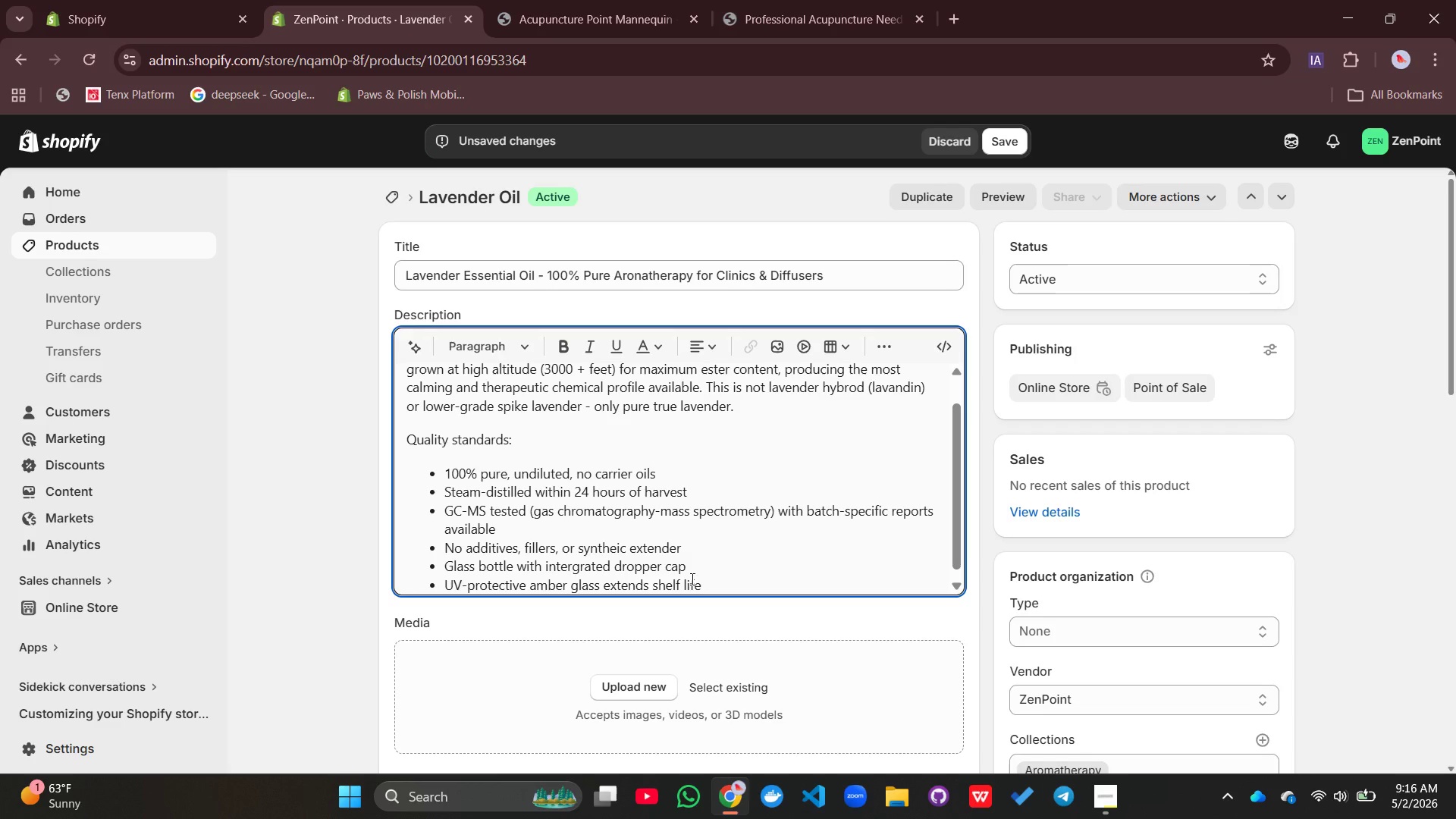 
left_click([492, 453])
 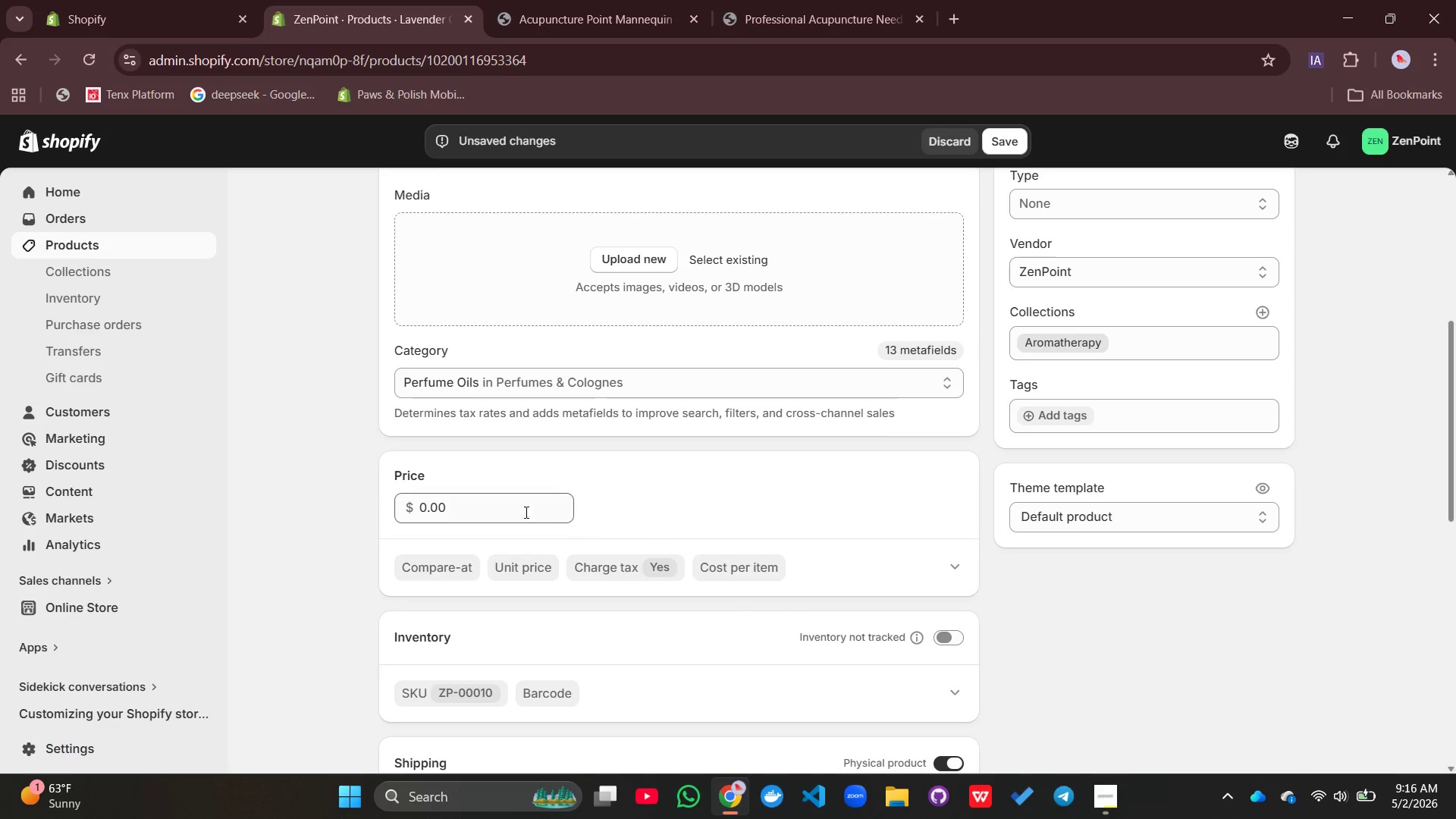 
wait(5.06)
 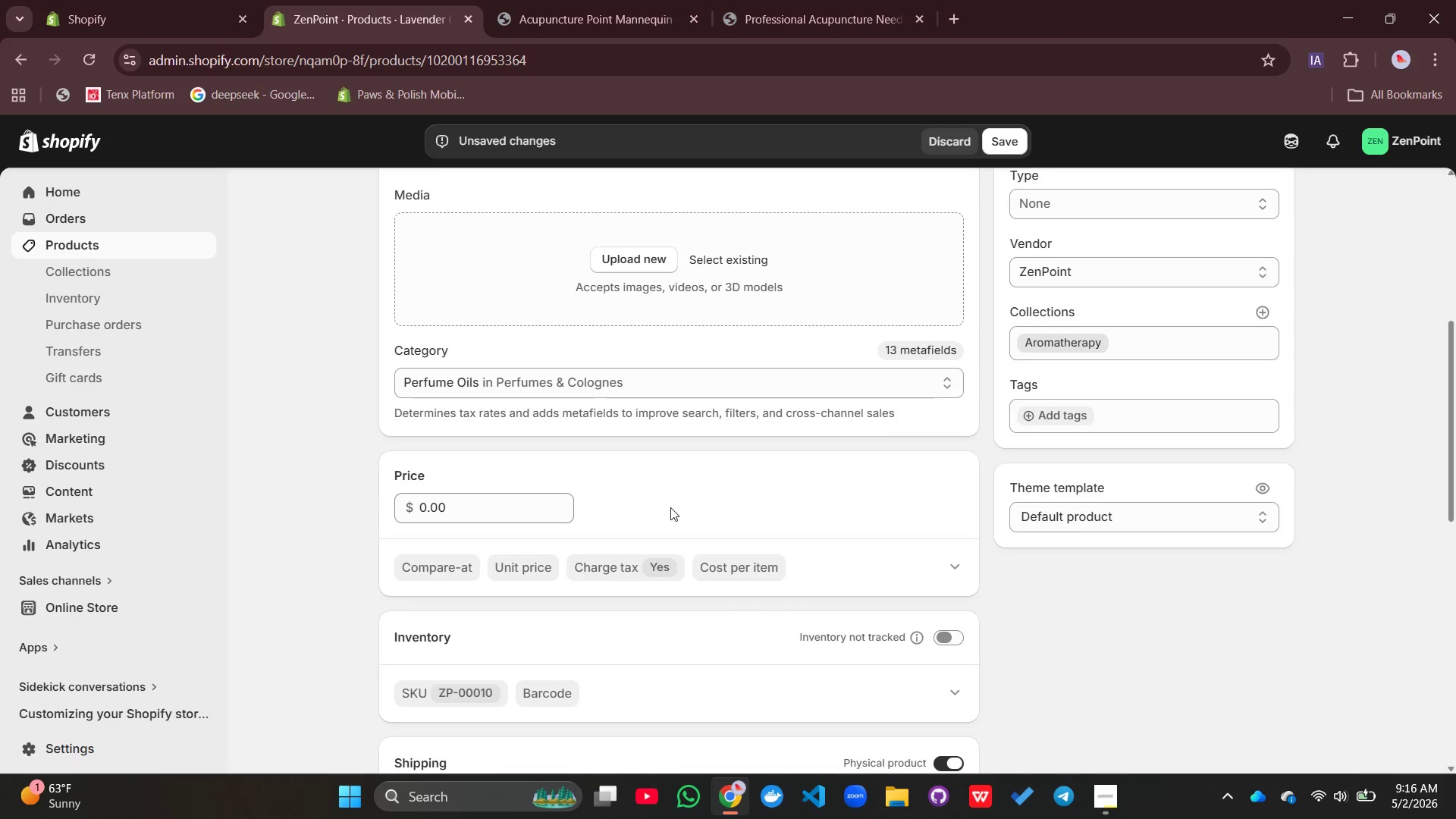 
left_click([424, 508])
 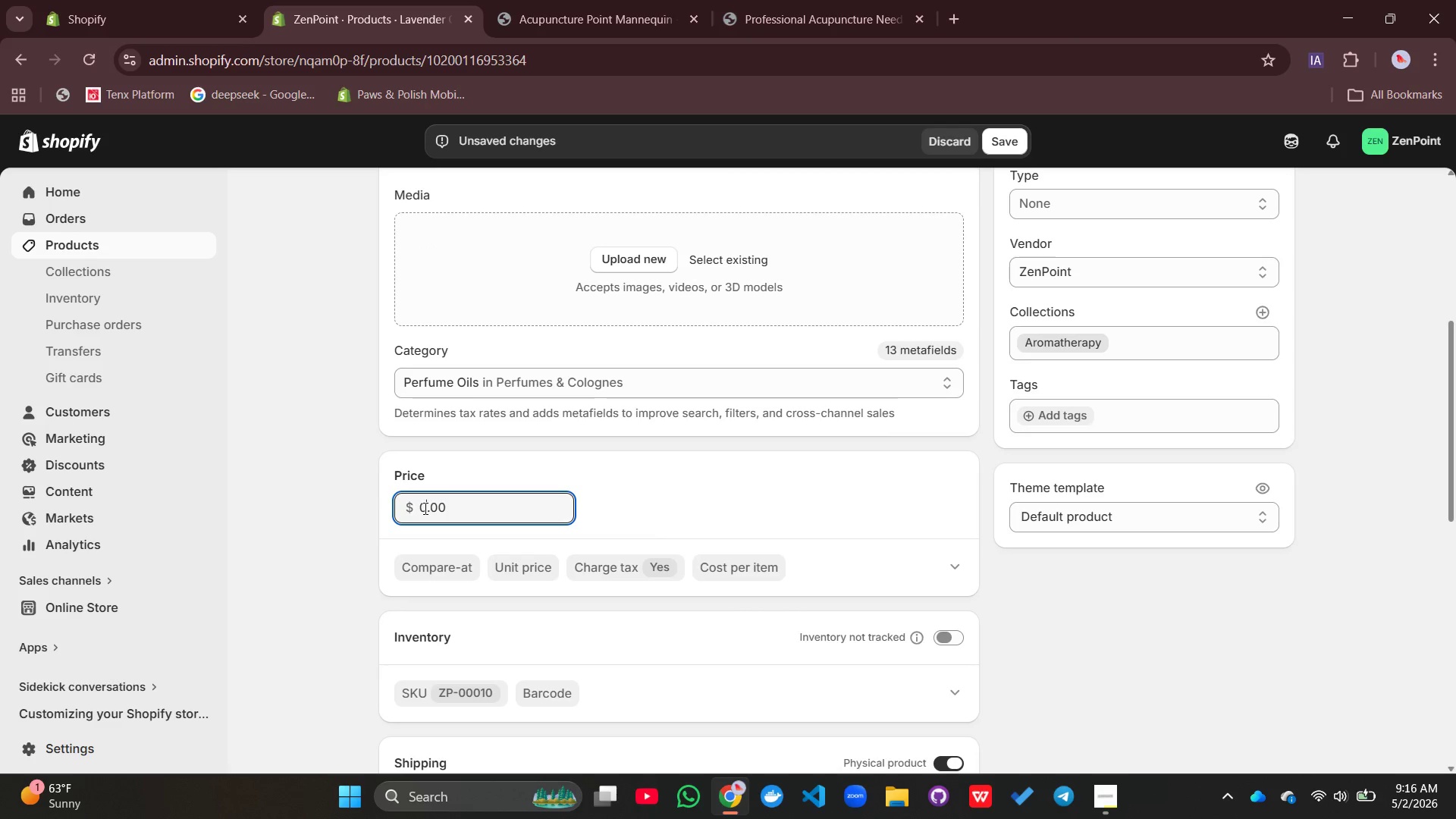 
key(Backspace)
 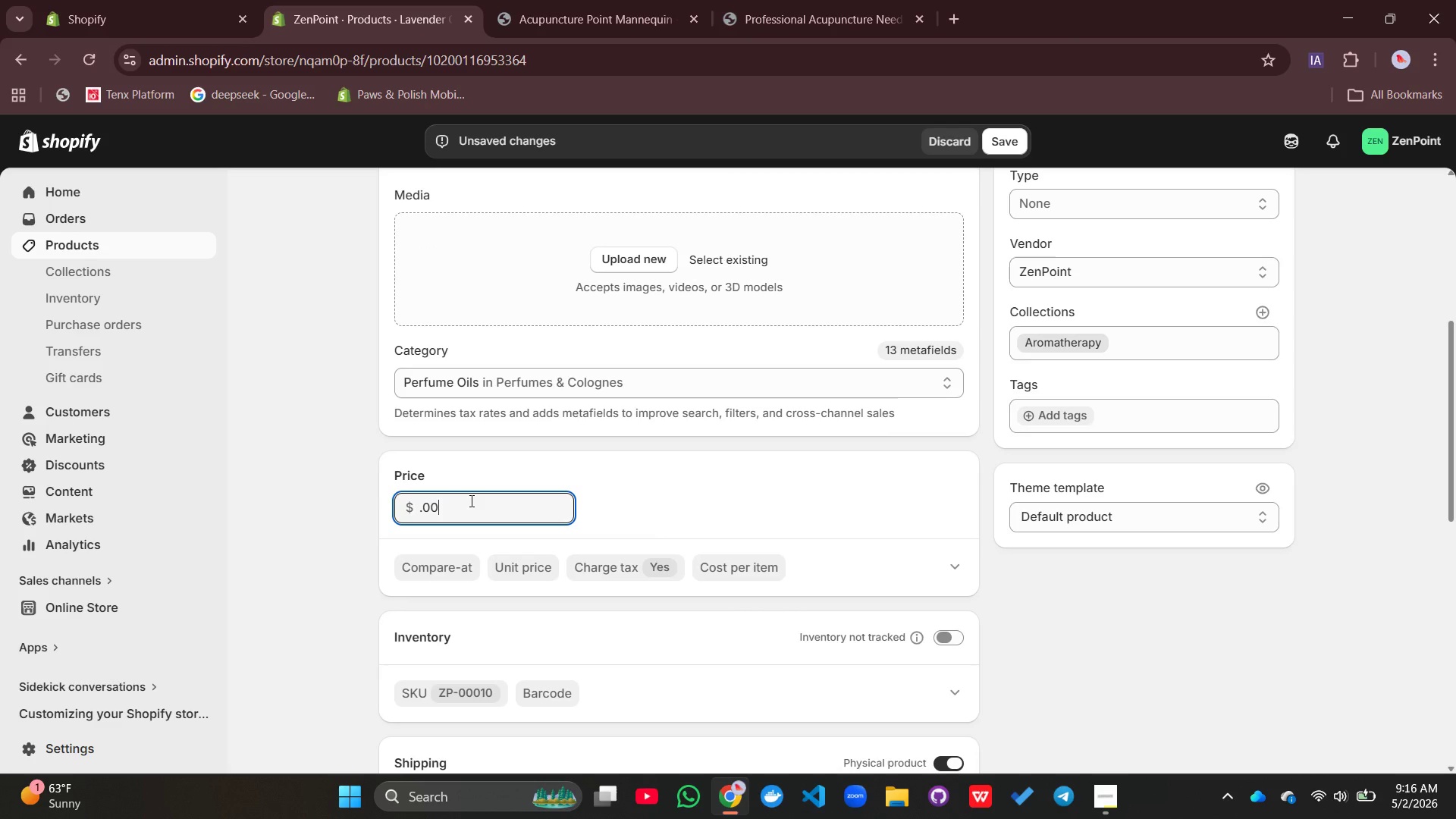 
left_click([470, 500])
 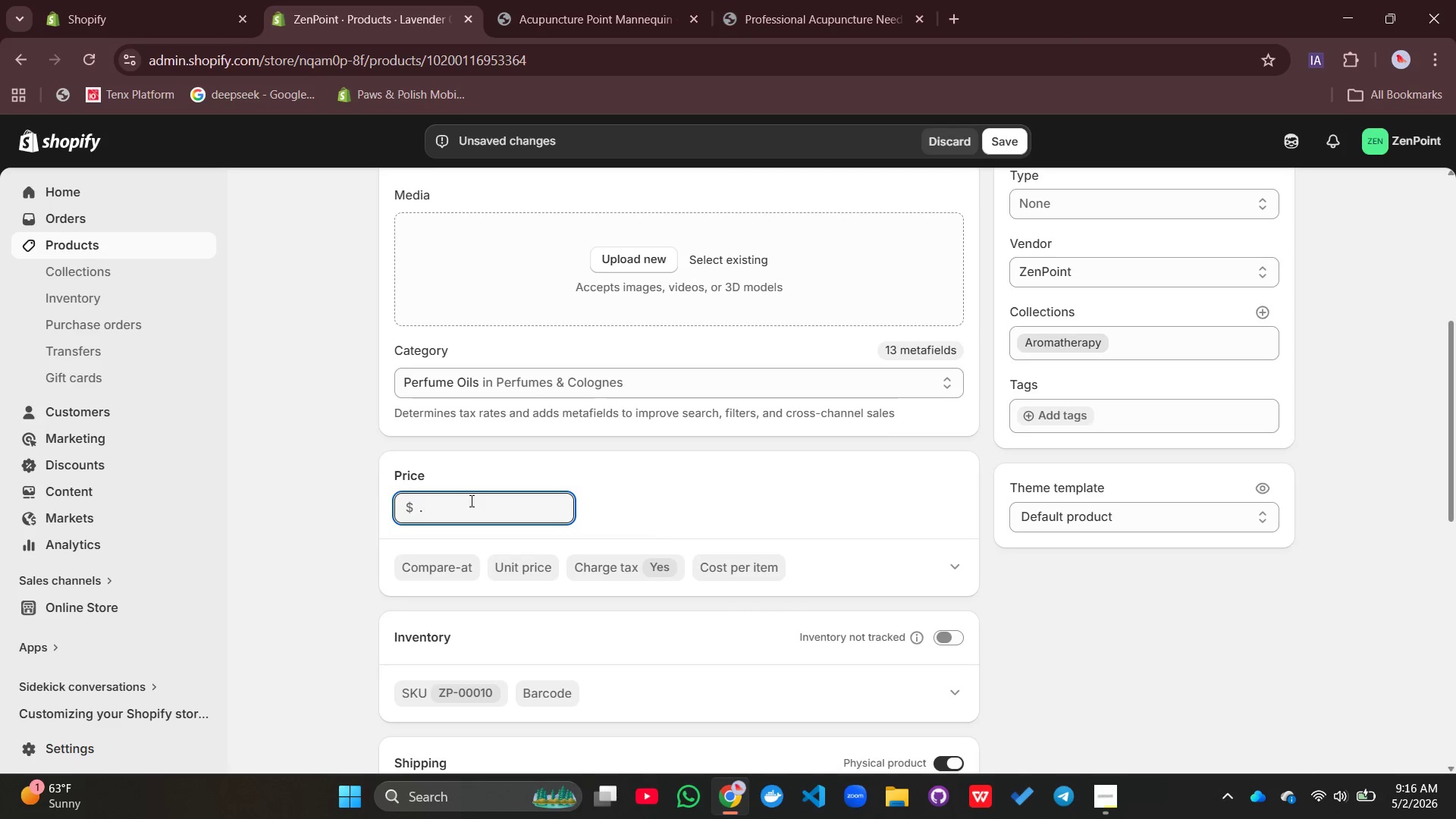 
key(Backspace)
key(Backspace)
key(Backspace)
type(19.99)
 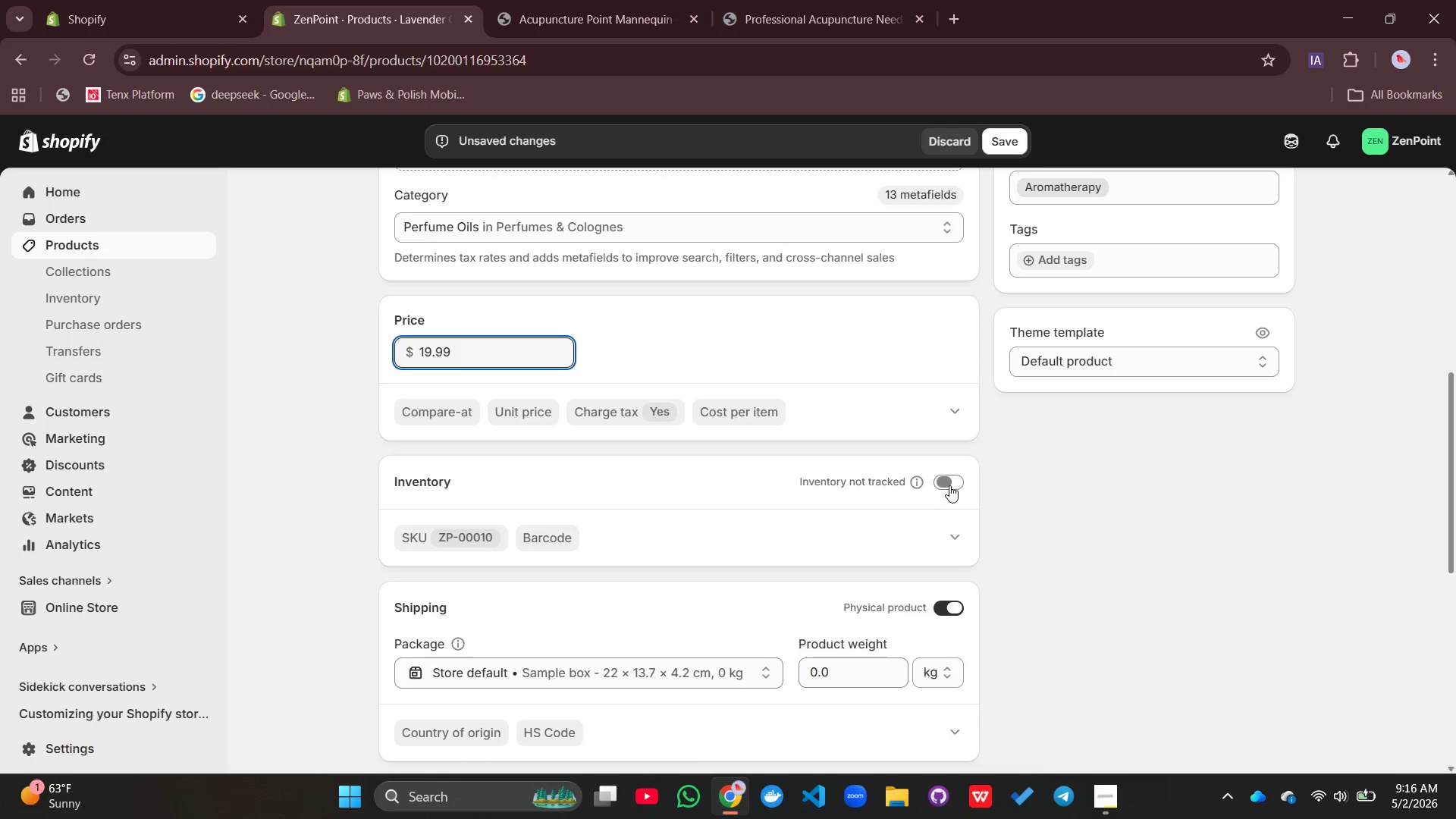 
left_click([949, 485])
 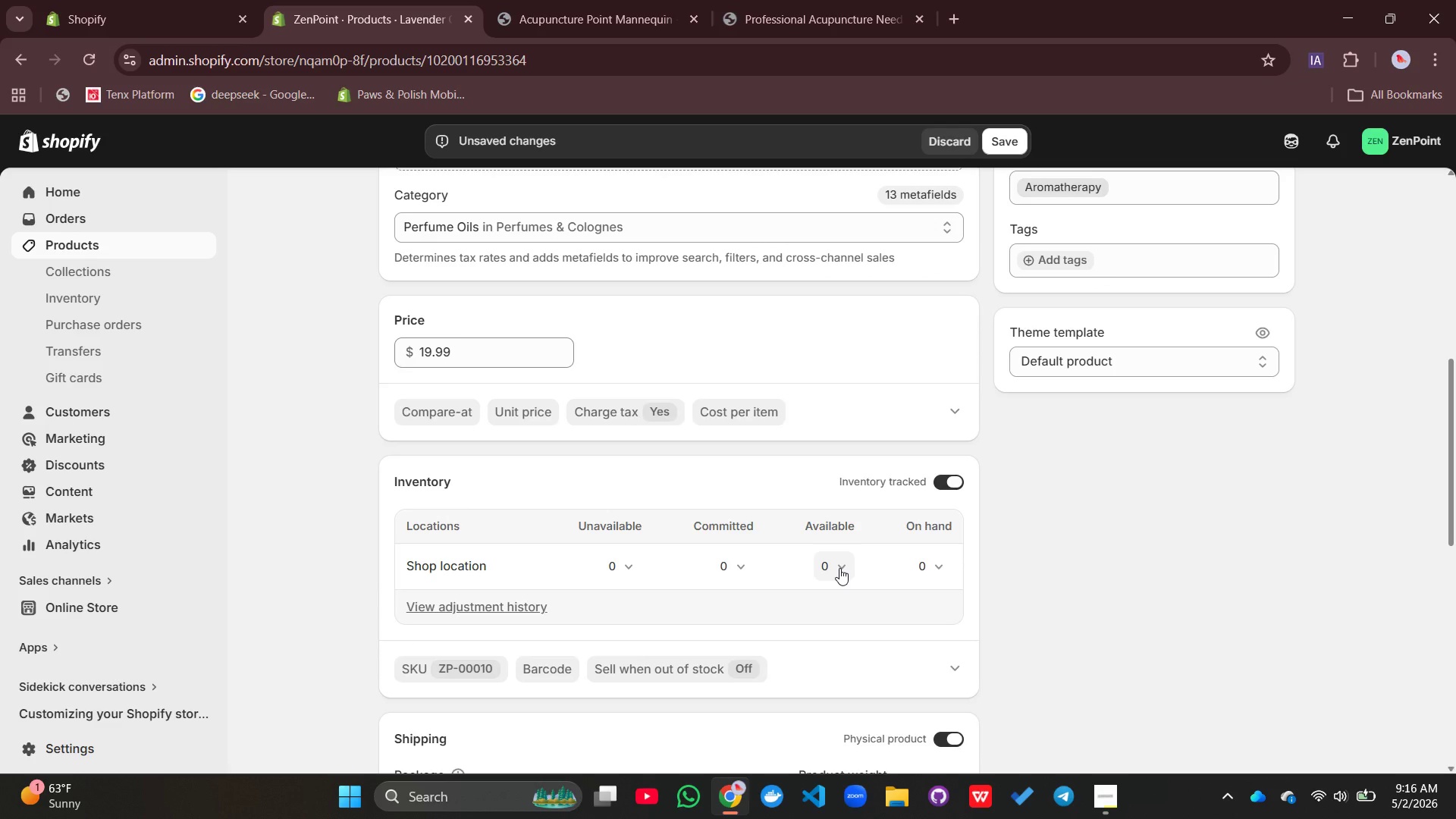 
left_click([839, 568])
 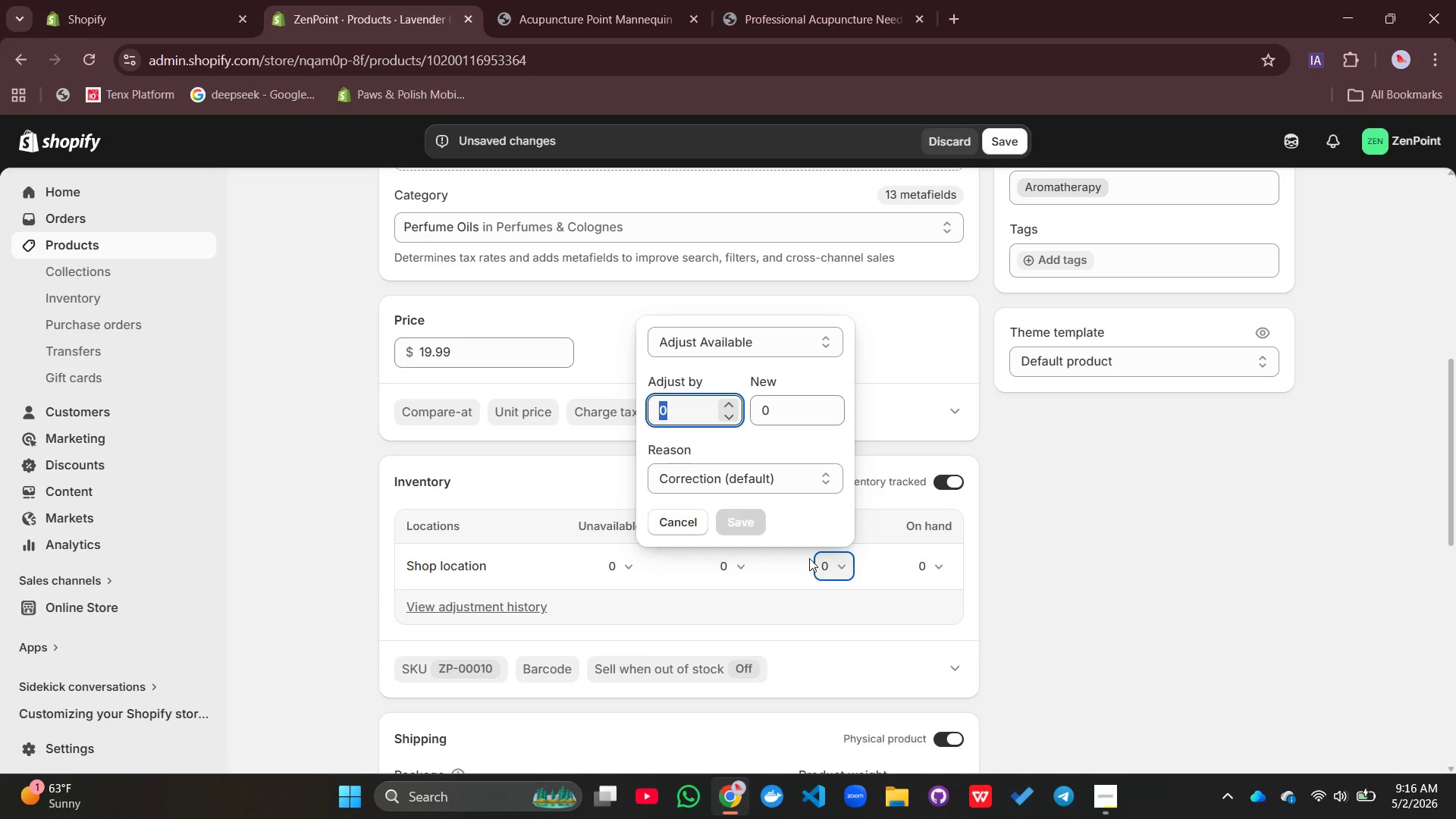 
type(250)
 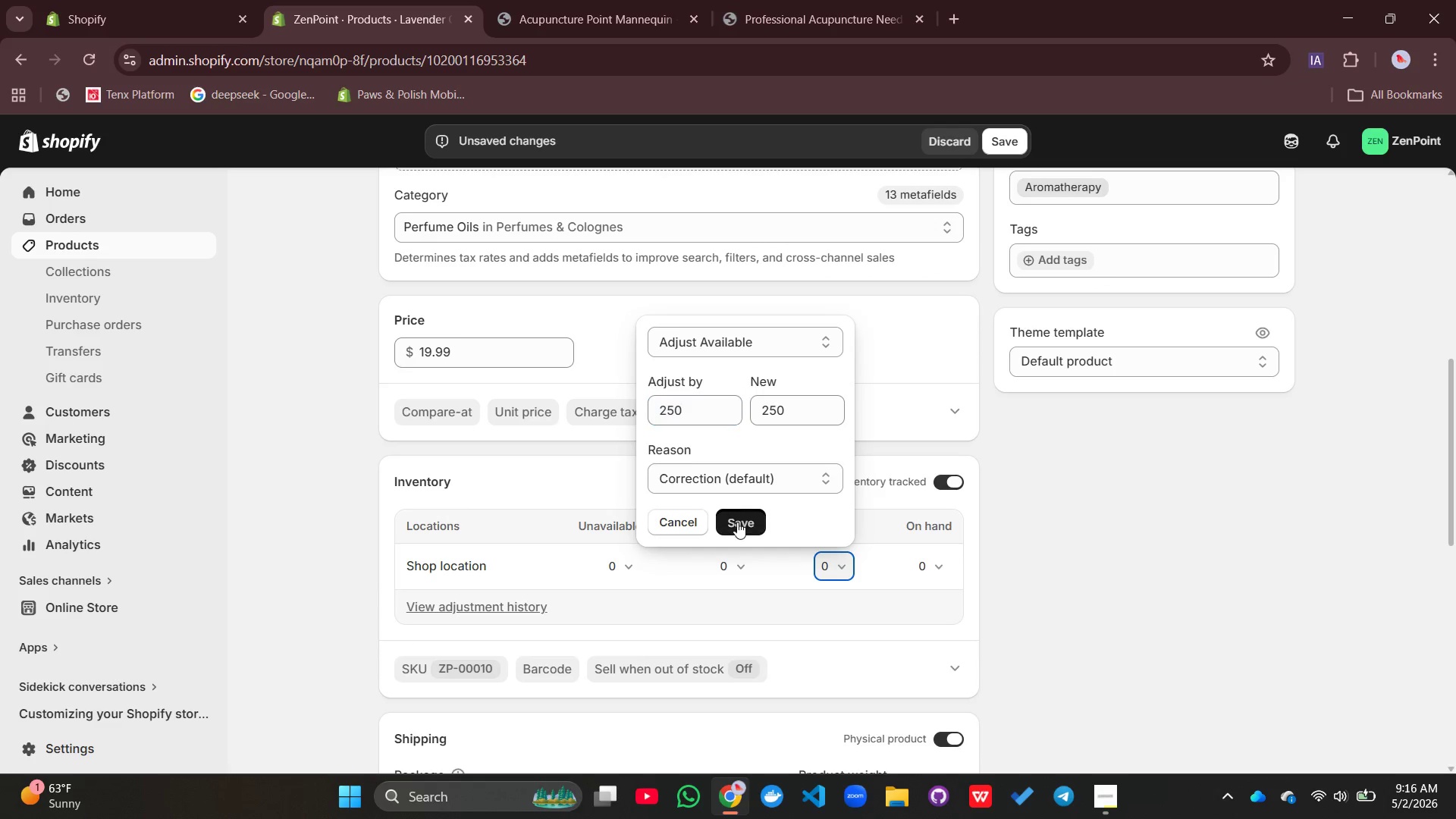 
left_click([737, 522])
 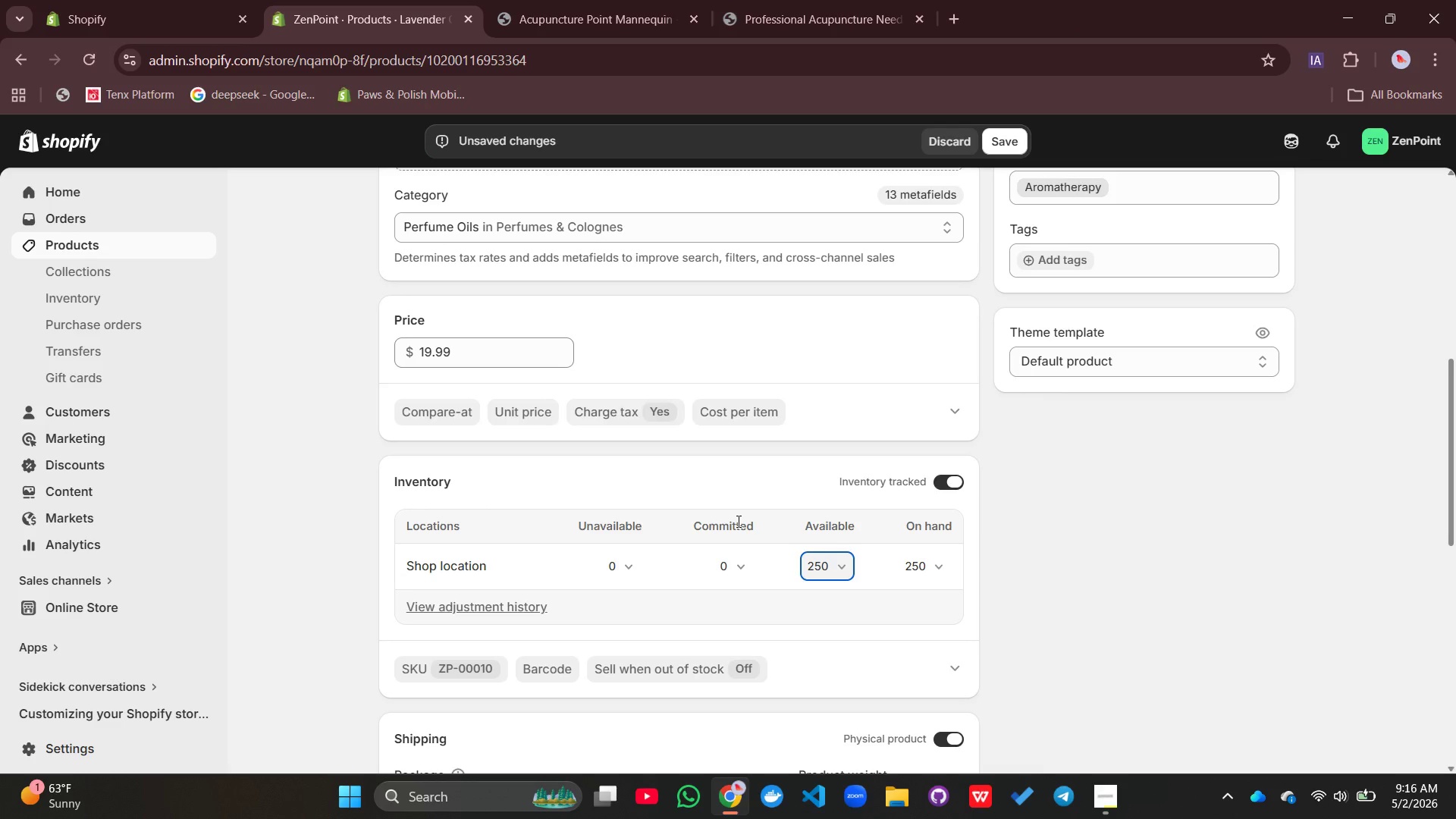 
wait(11.17)
 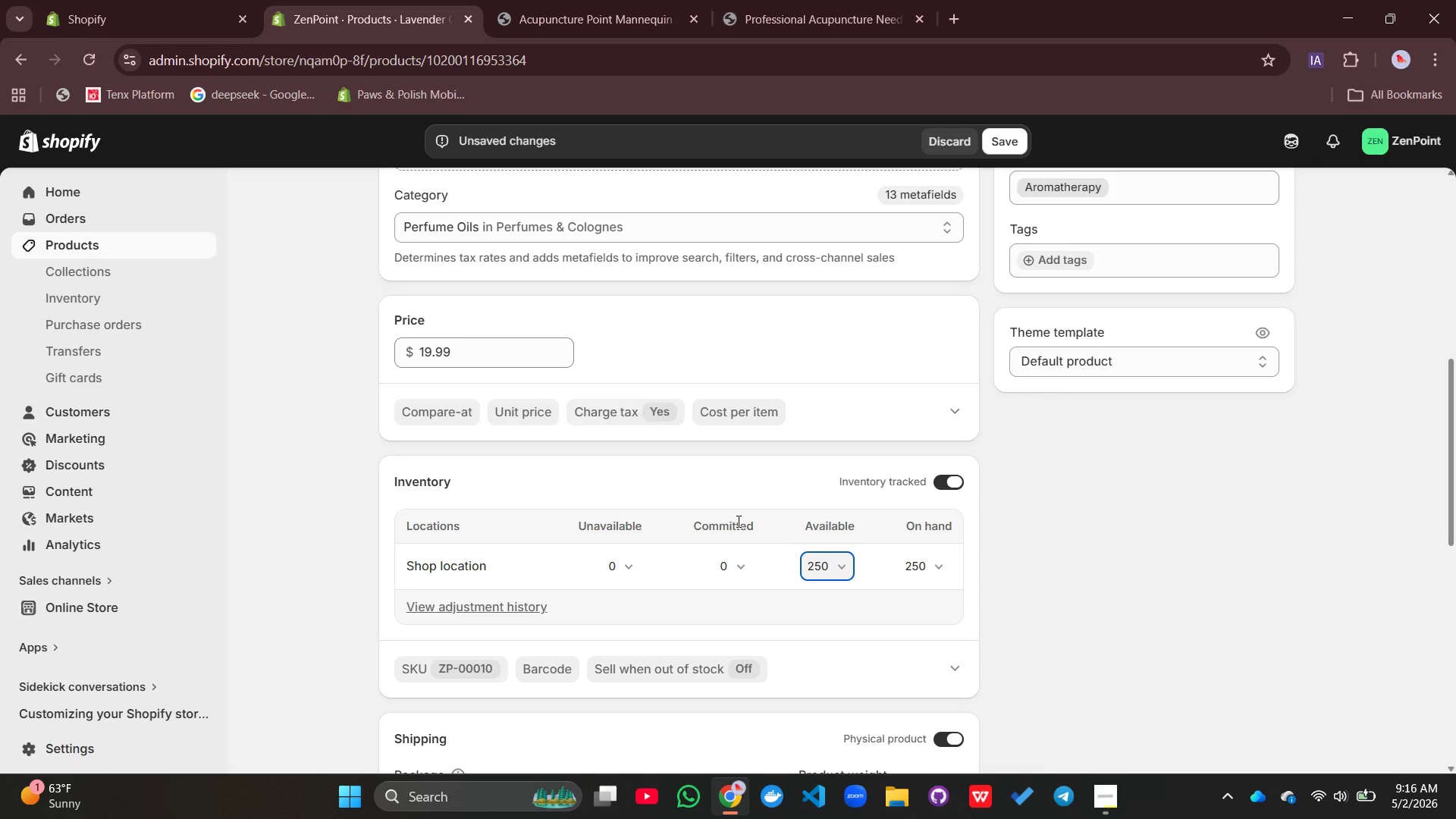 
left_click_drag(start_coordinate=[848, 469], to_coordinate=[793, 468])
 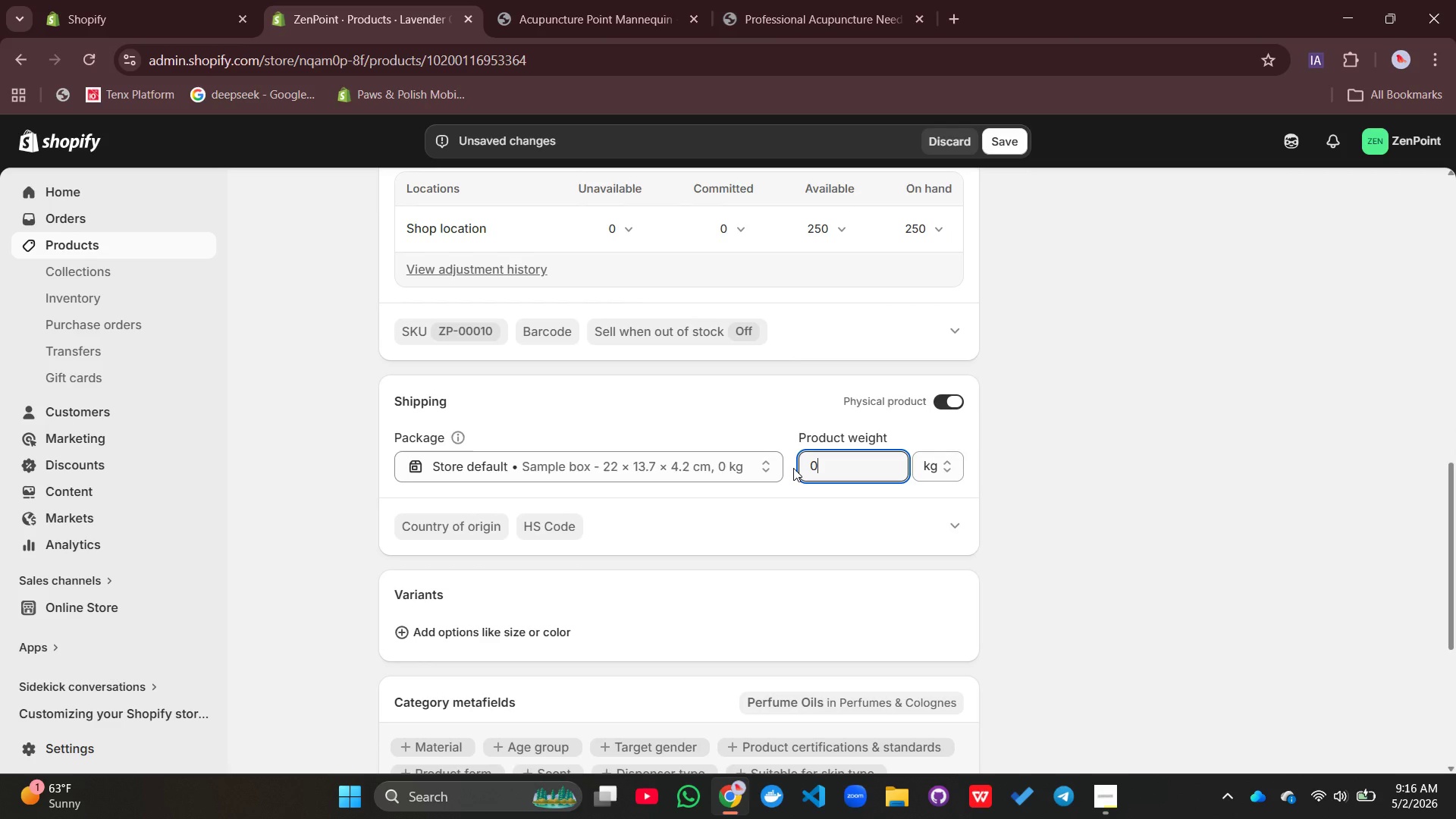 
key(0)
 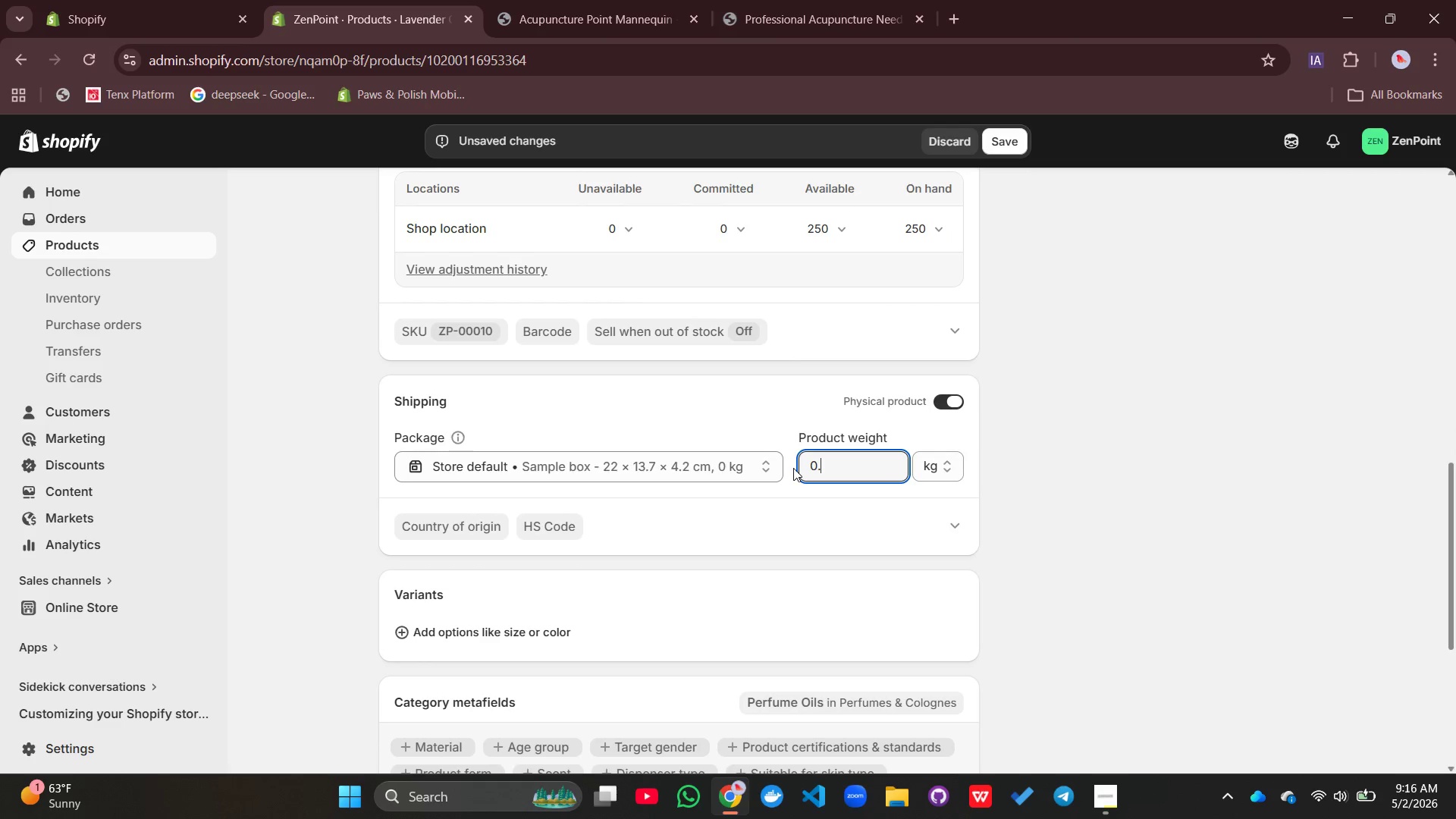 
key(Period)
 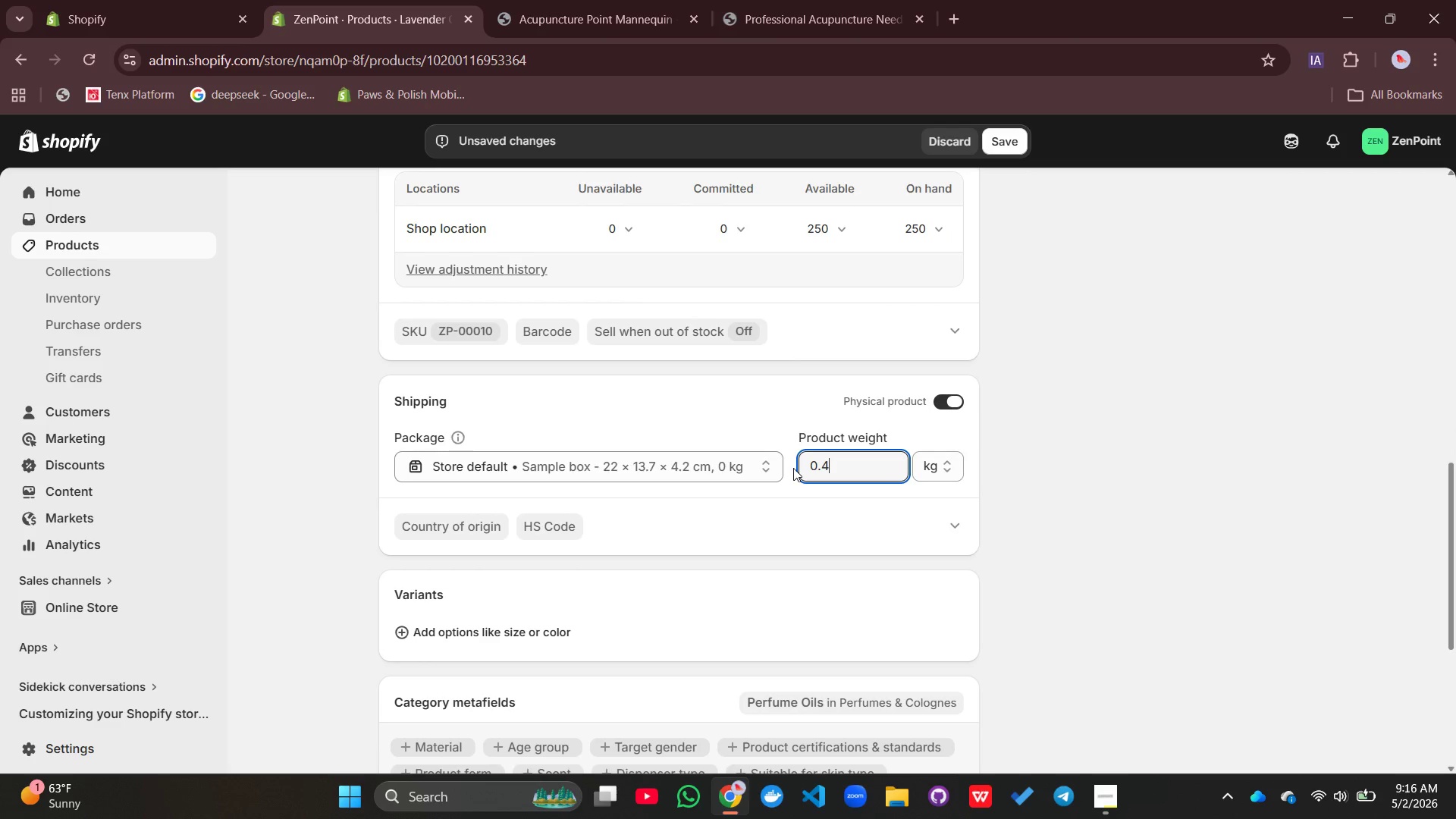 
key(4)
 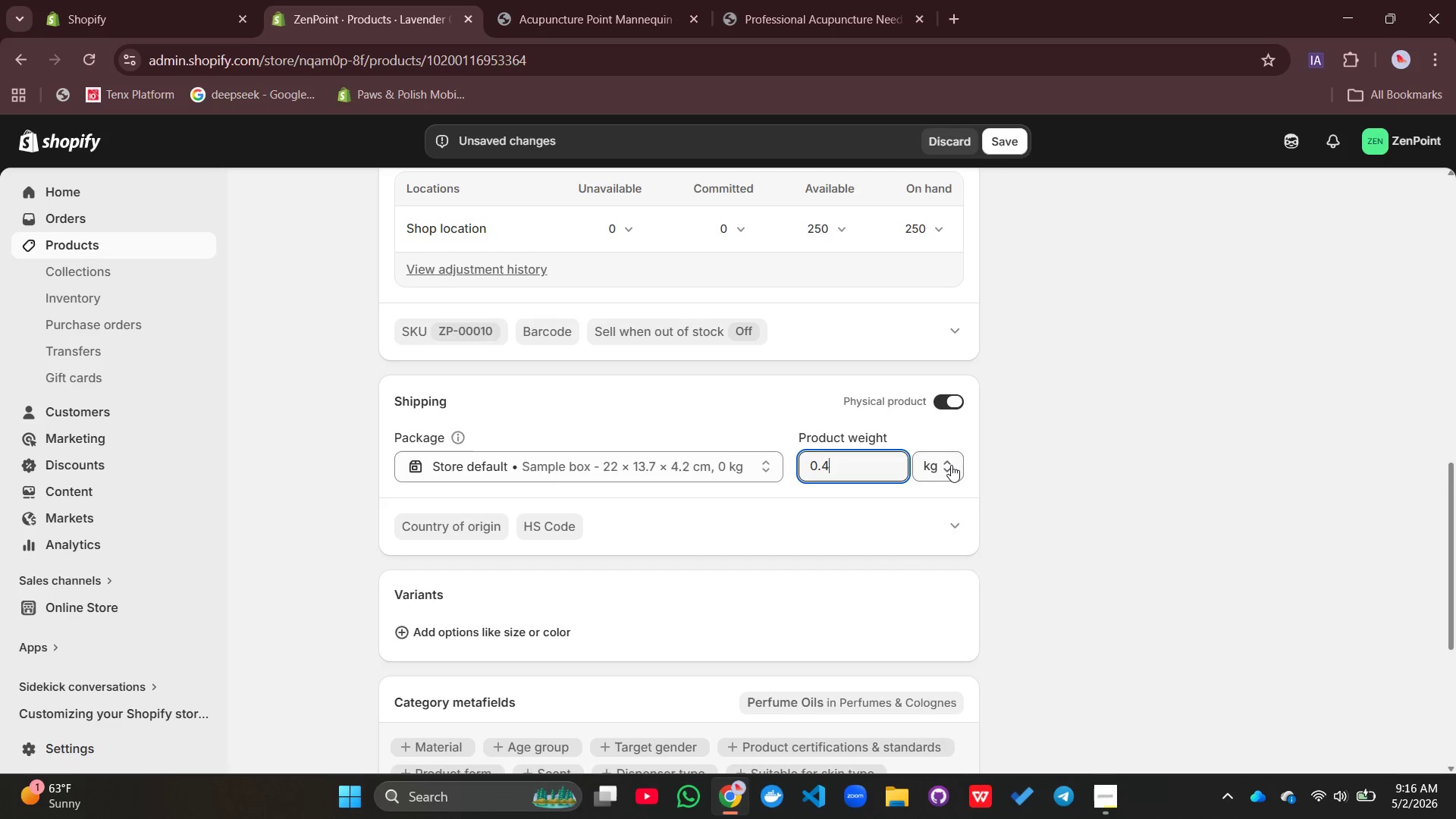 
left_click([951, 465])
 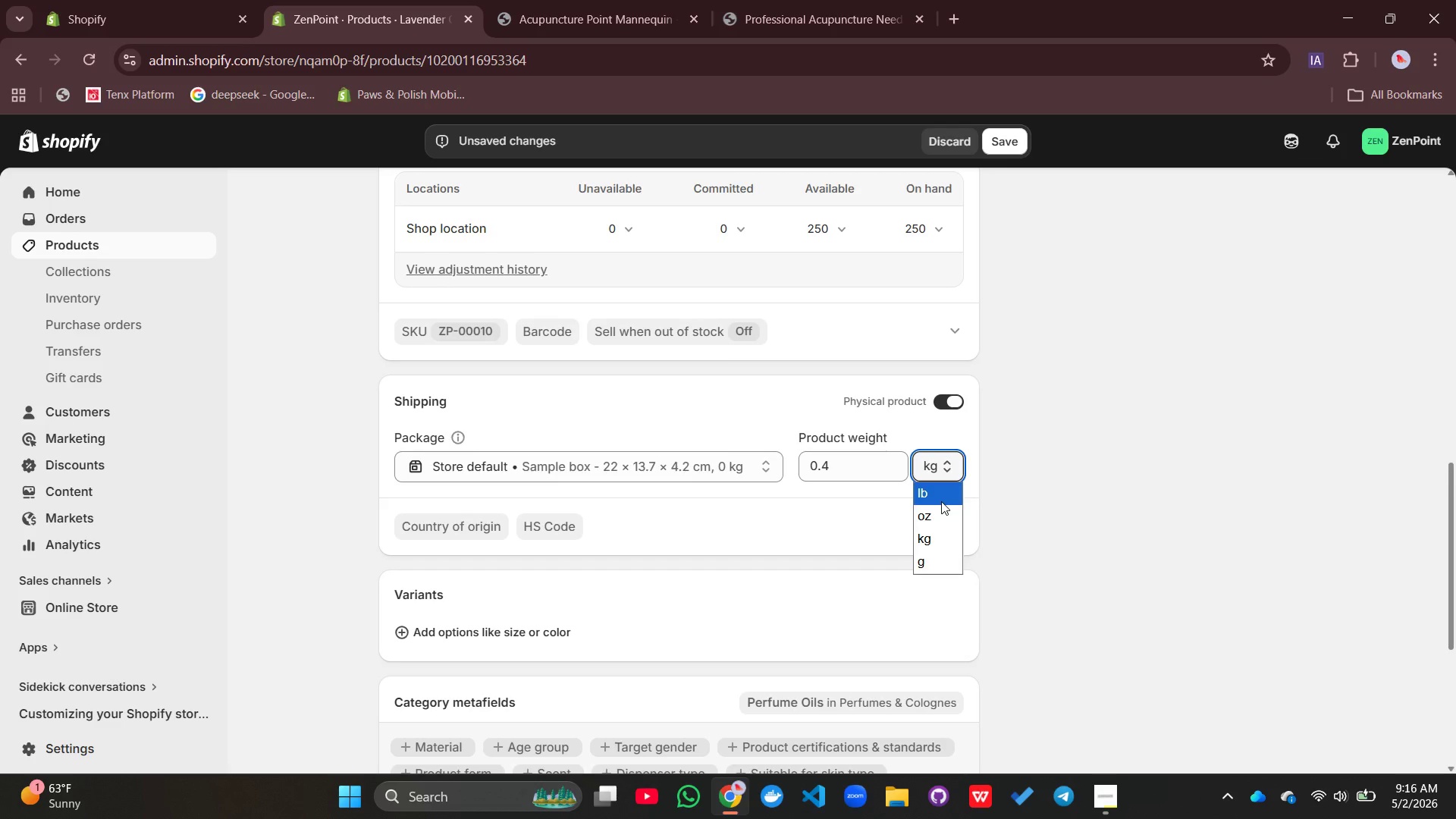 
left_click([941, 501])
 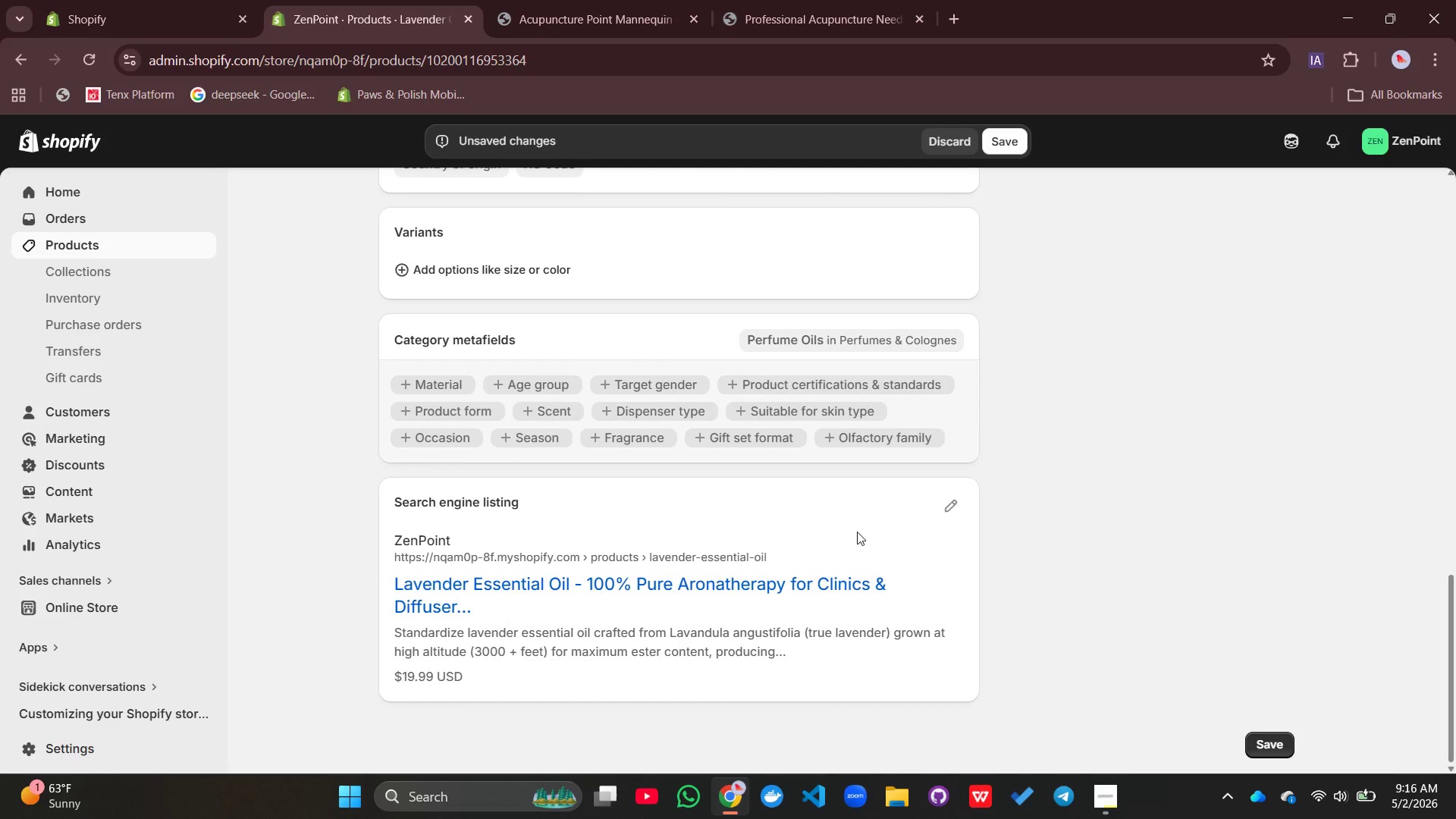 
wait(6.78)
 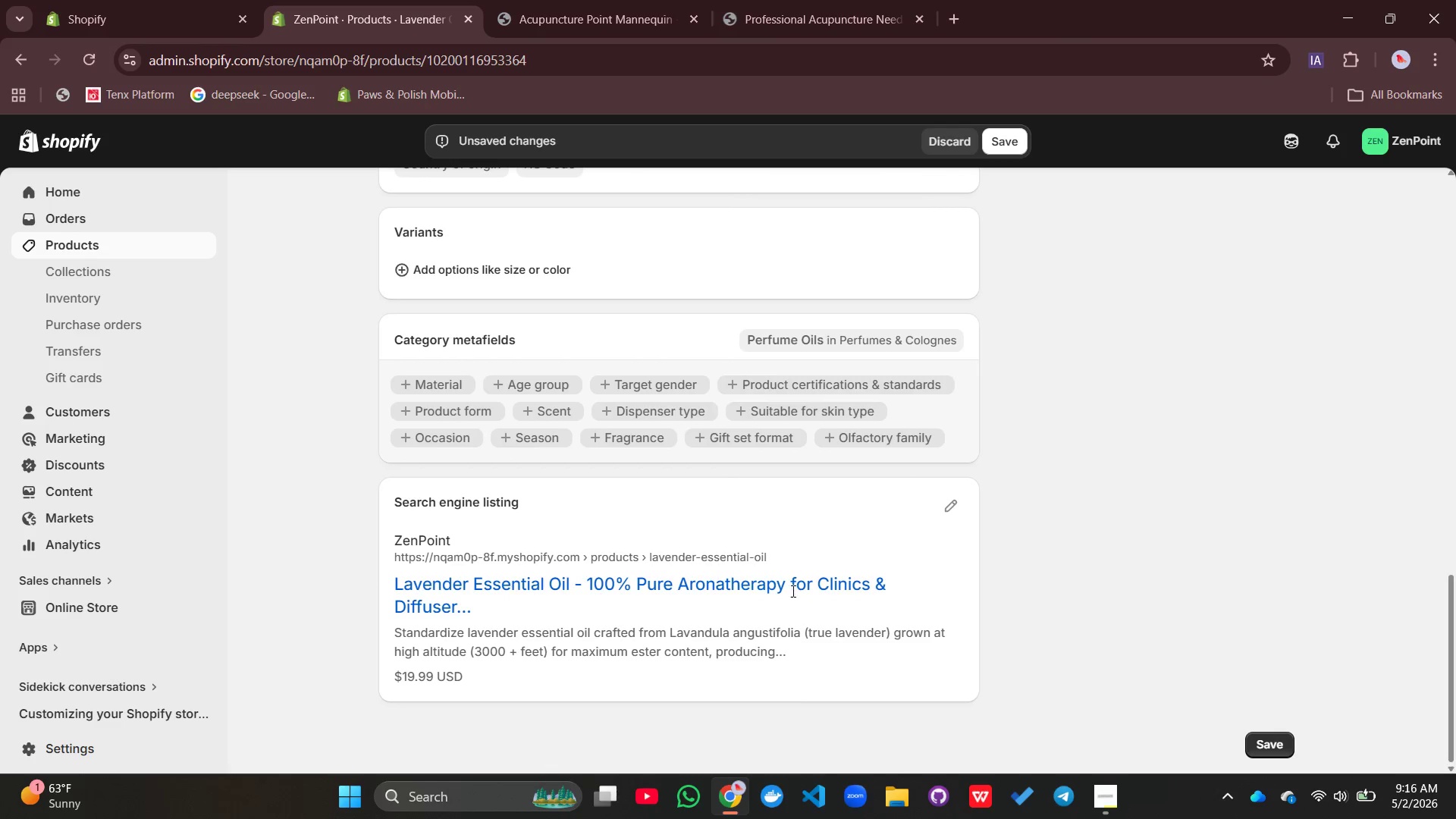 
left_click([951, 513])
 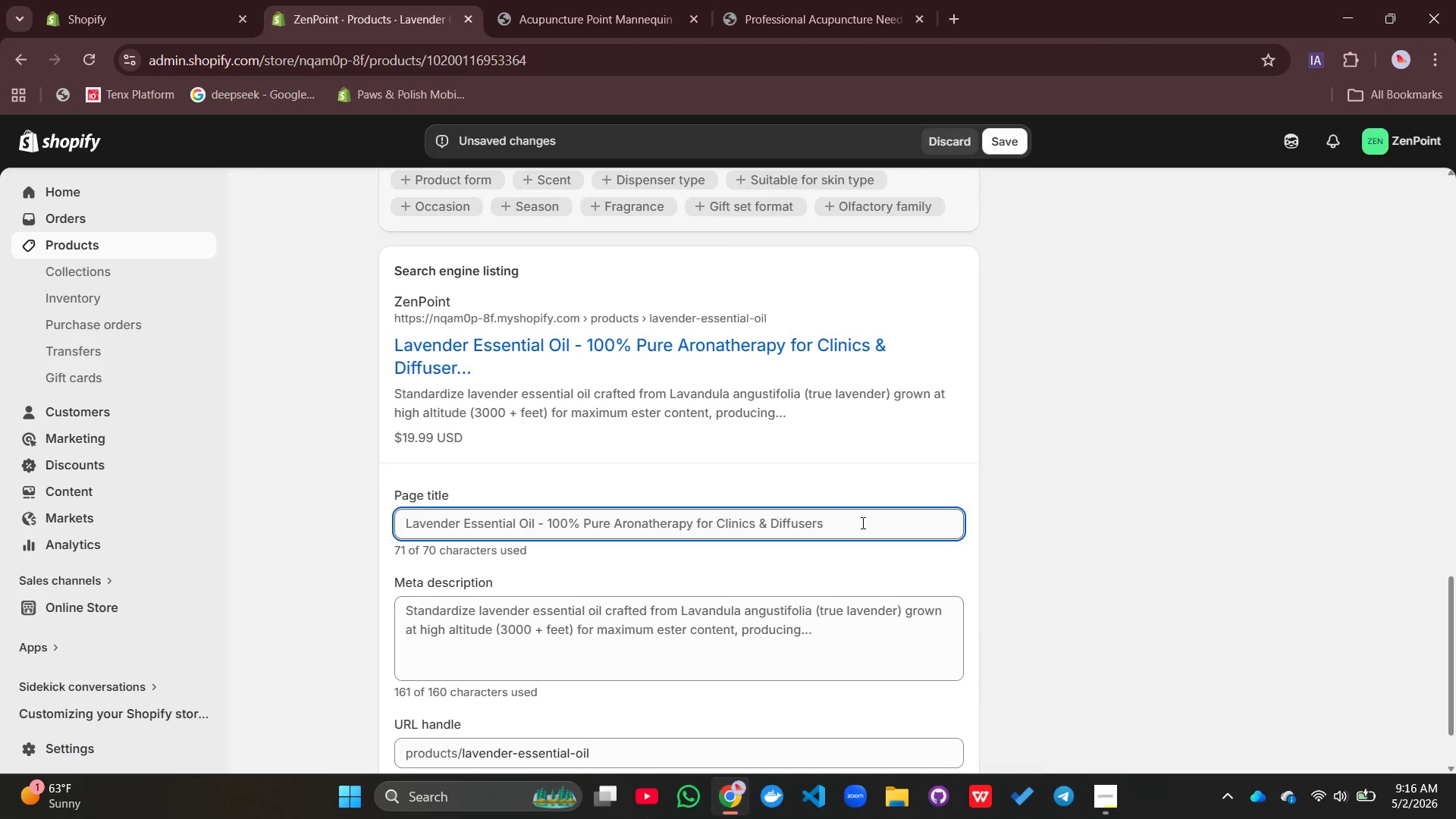 
left_click([861, 522])
 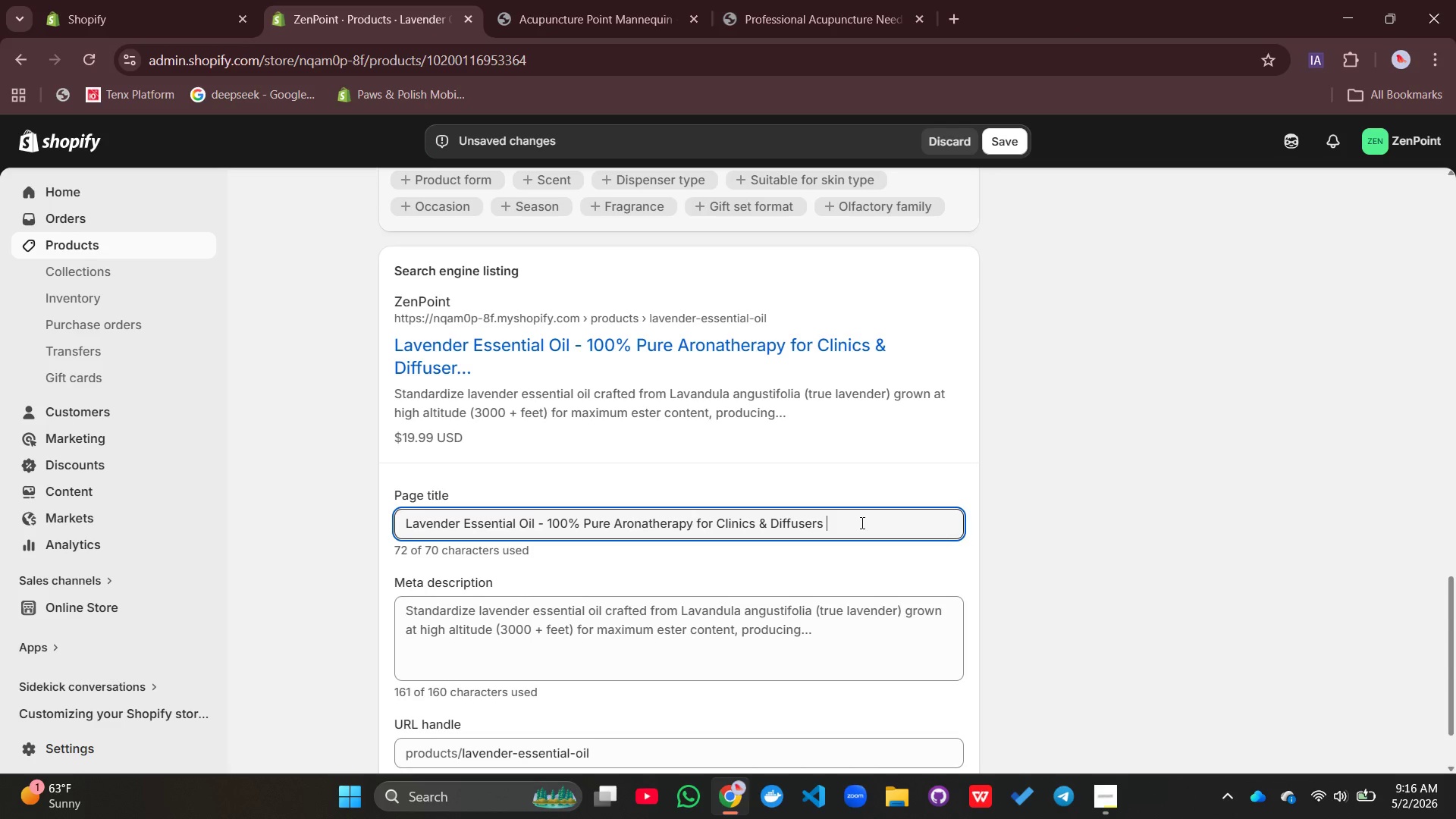 
key(Space)
 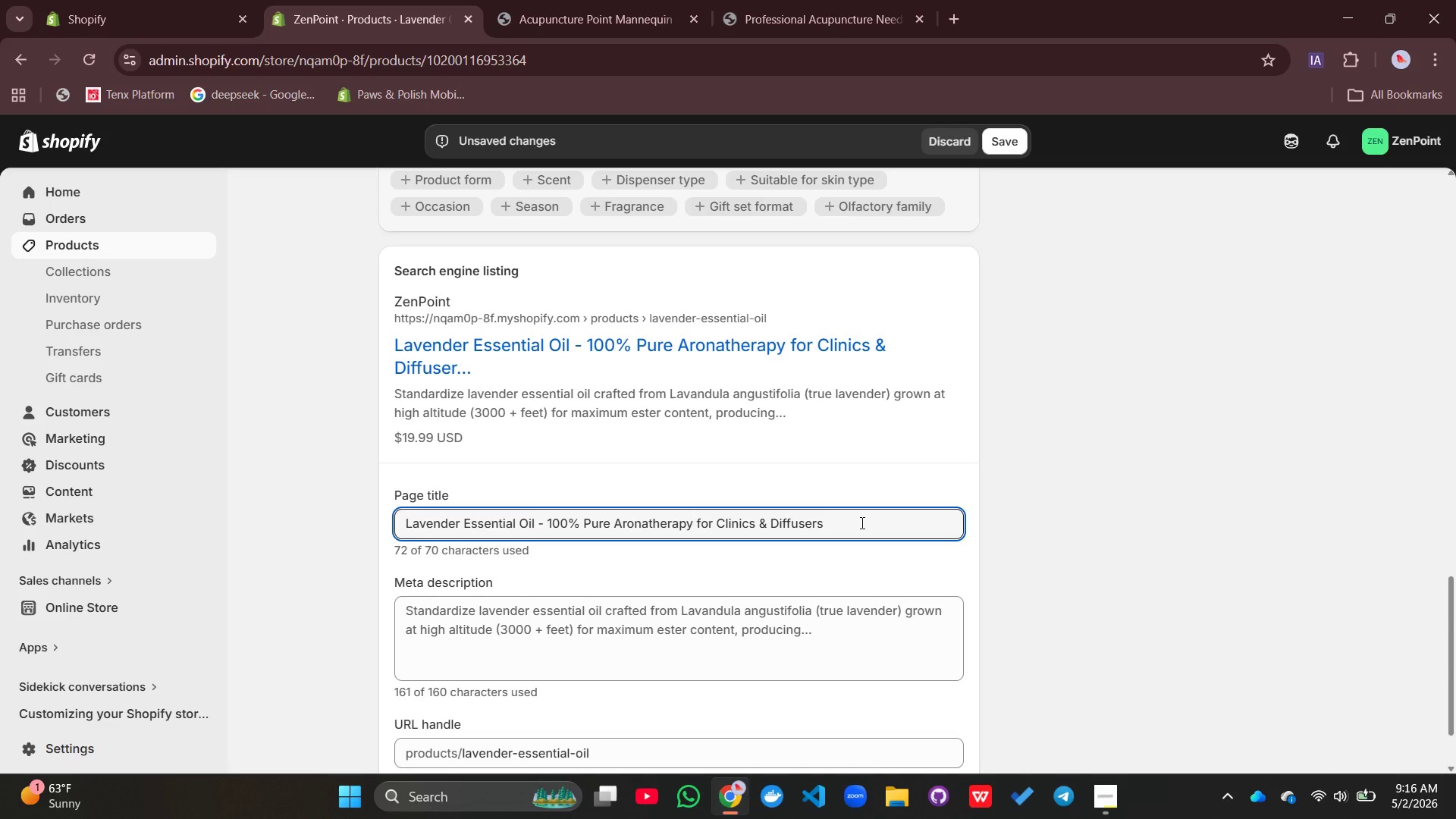 
wait(10.47)
 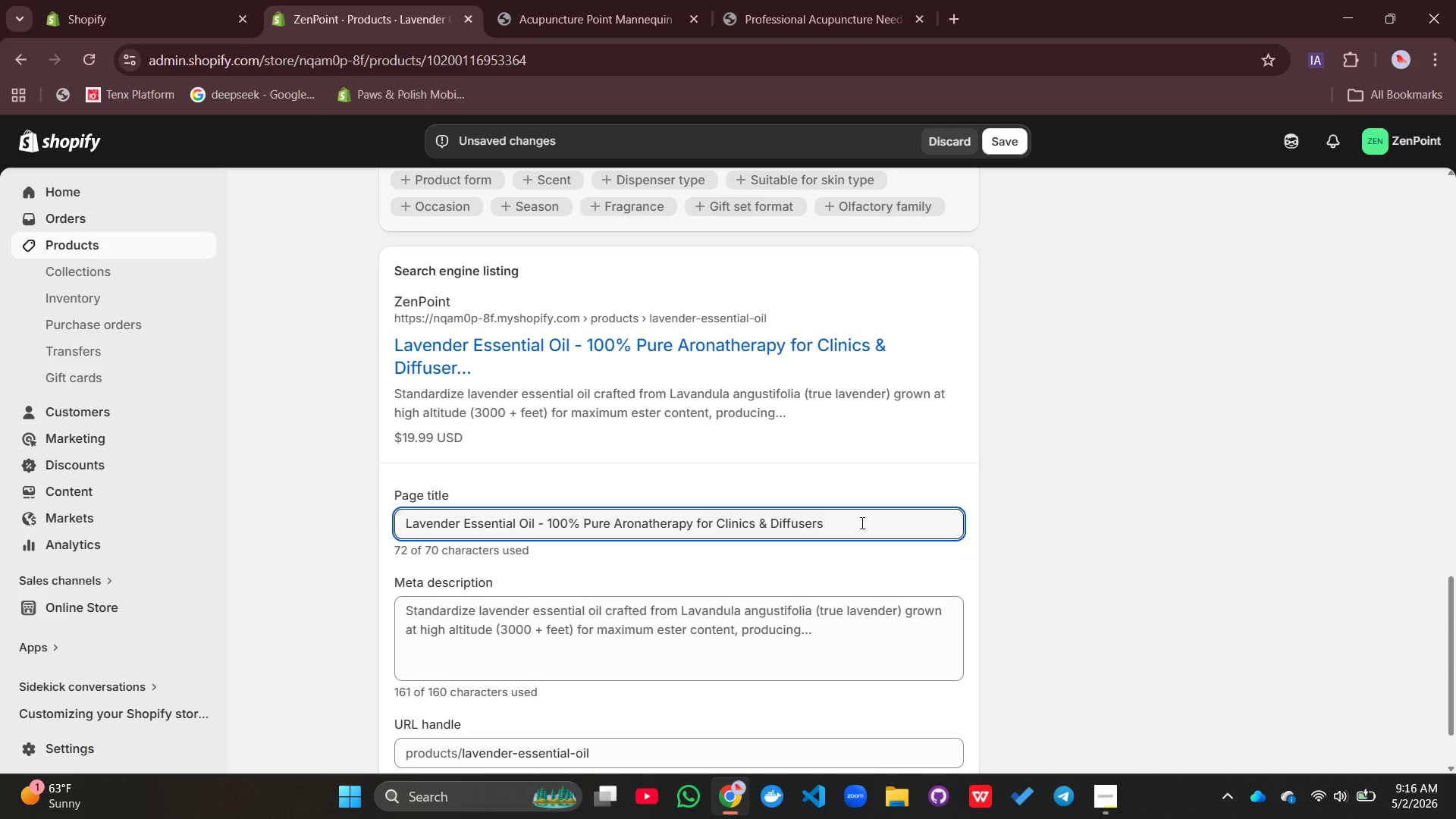 
type(| ZenPoint)
 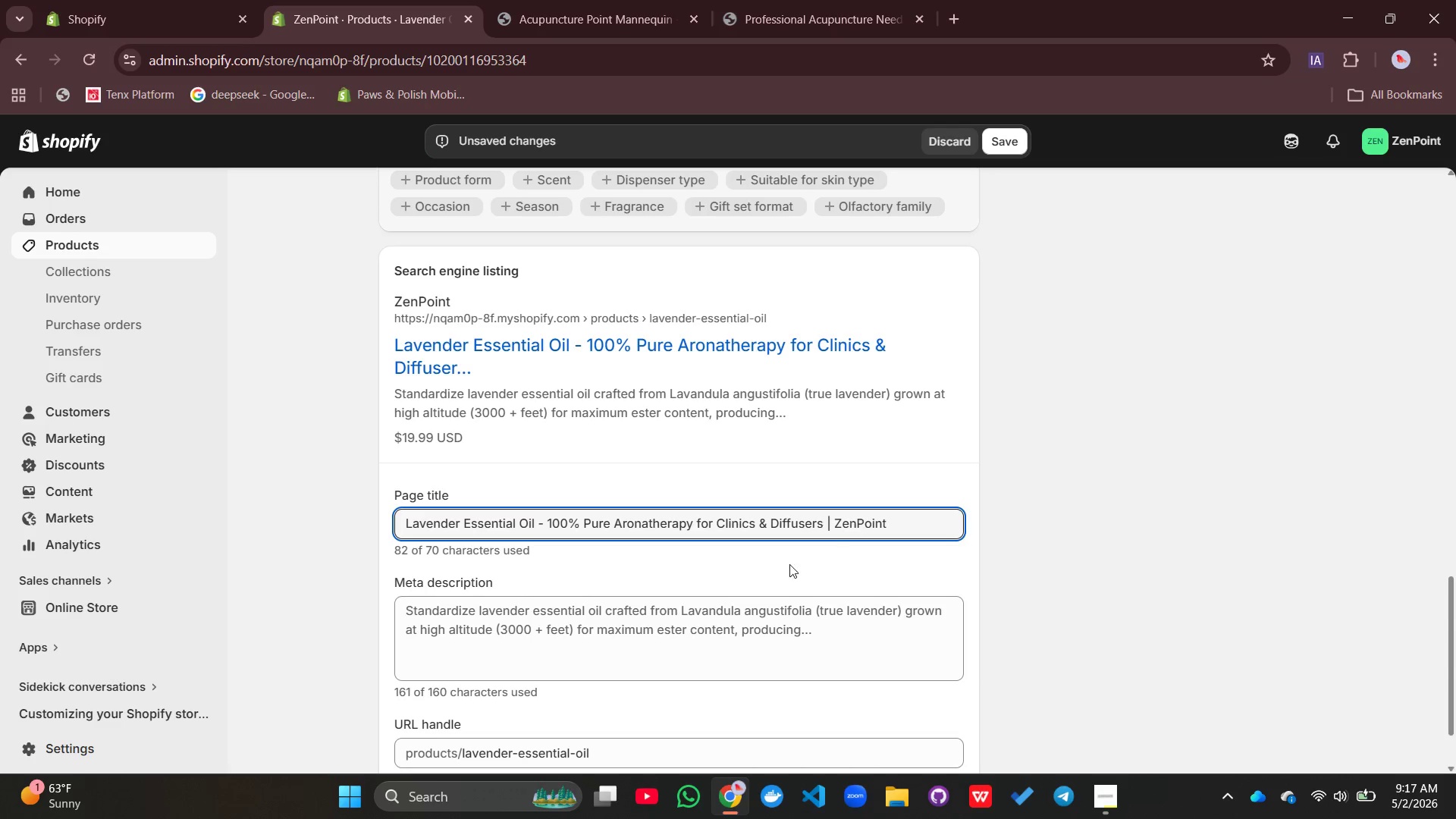 
left_click([657, 645])
 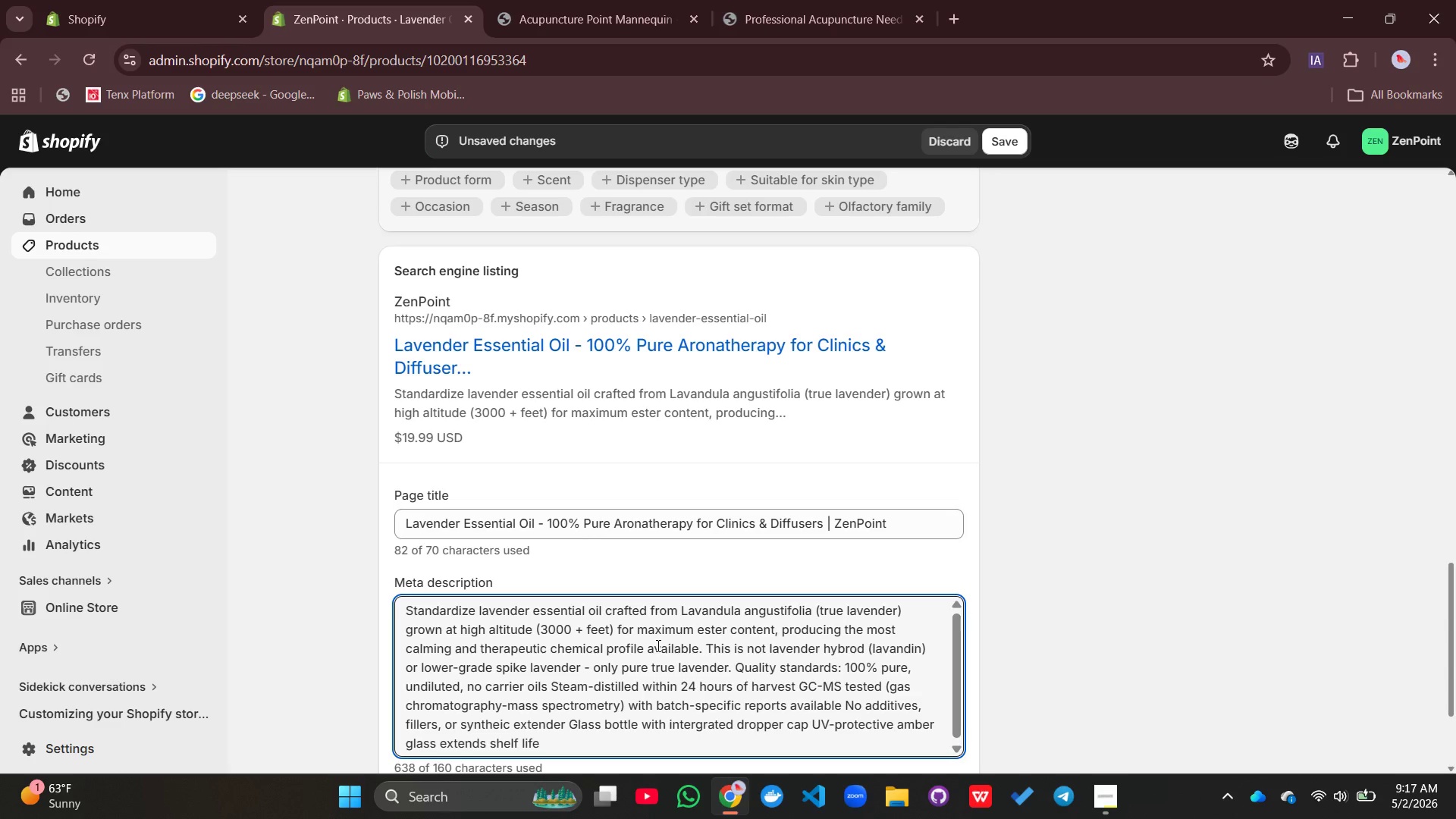 
key(Control+A)
 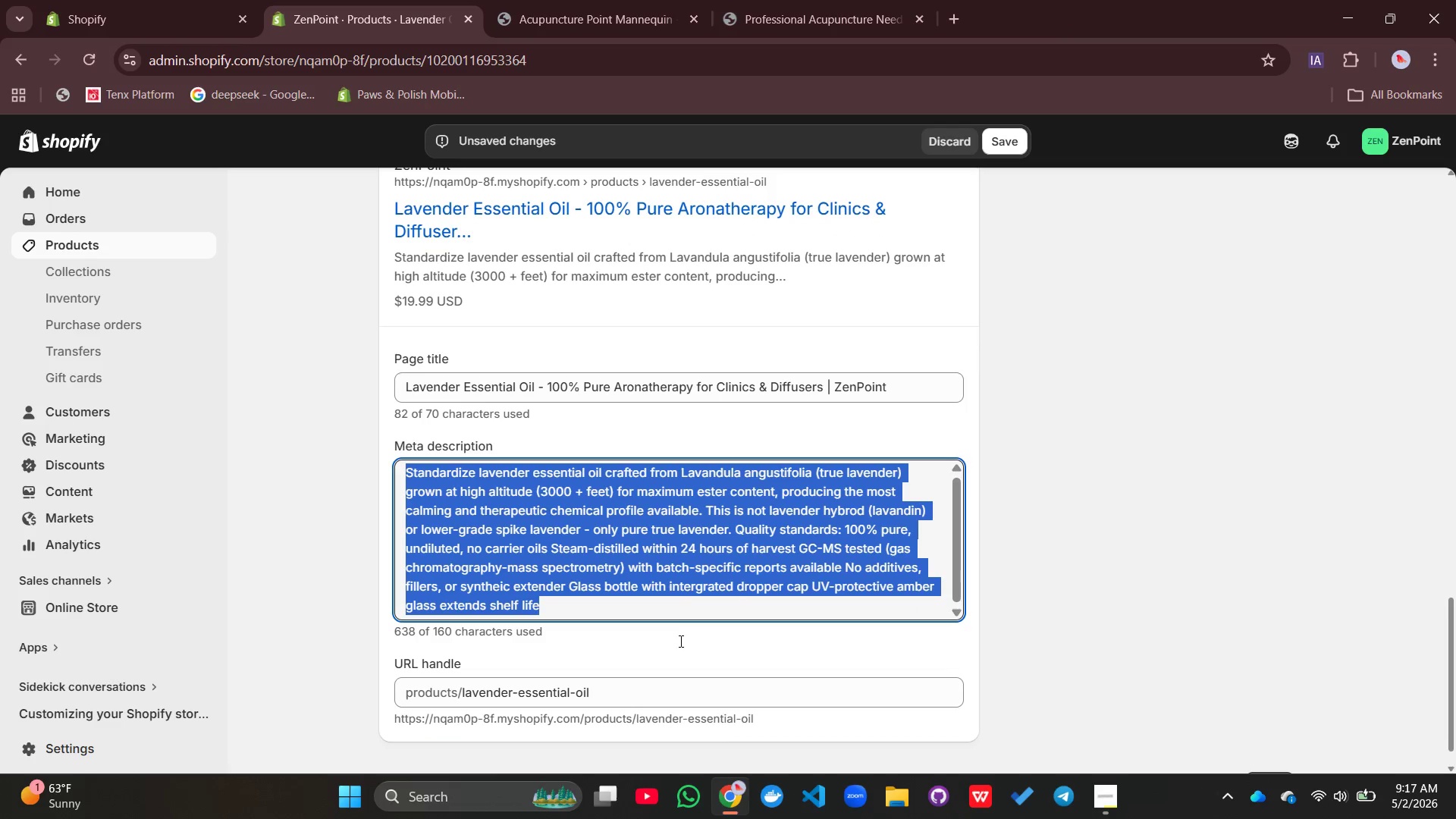 
wait(5.86)
 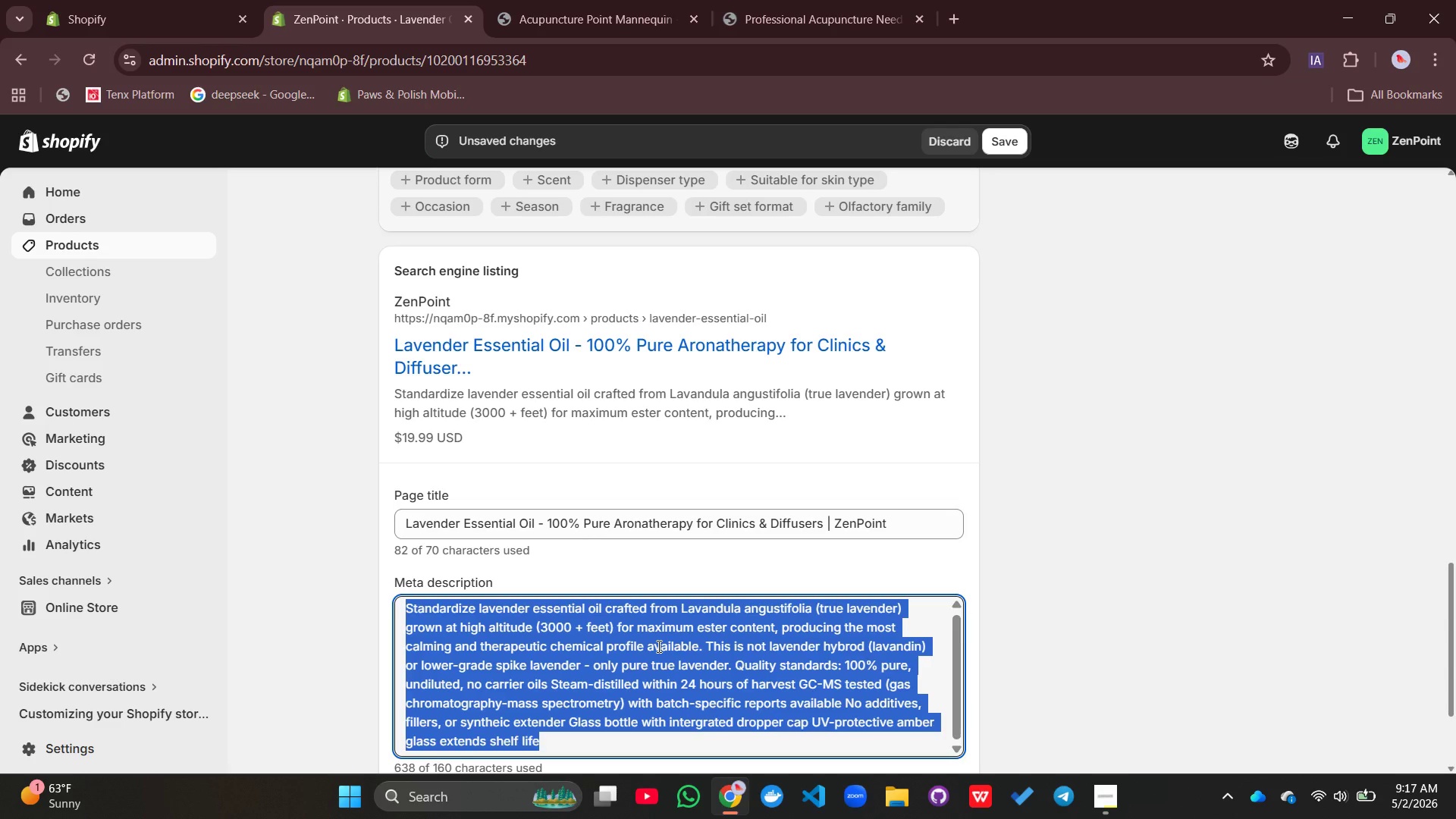 
type(Glass bottle)
 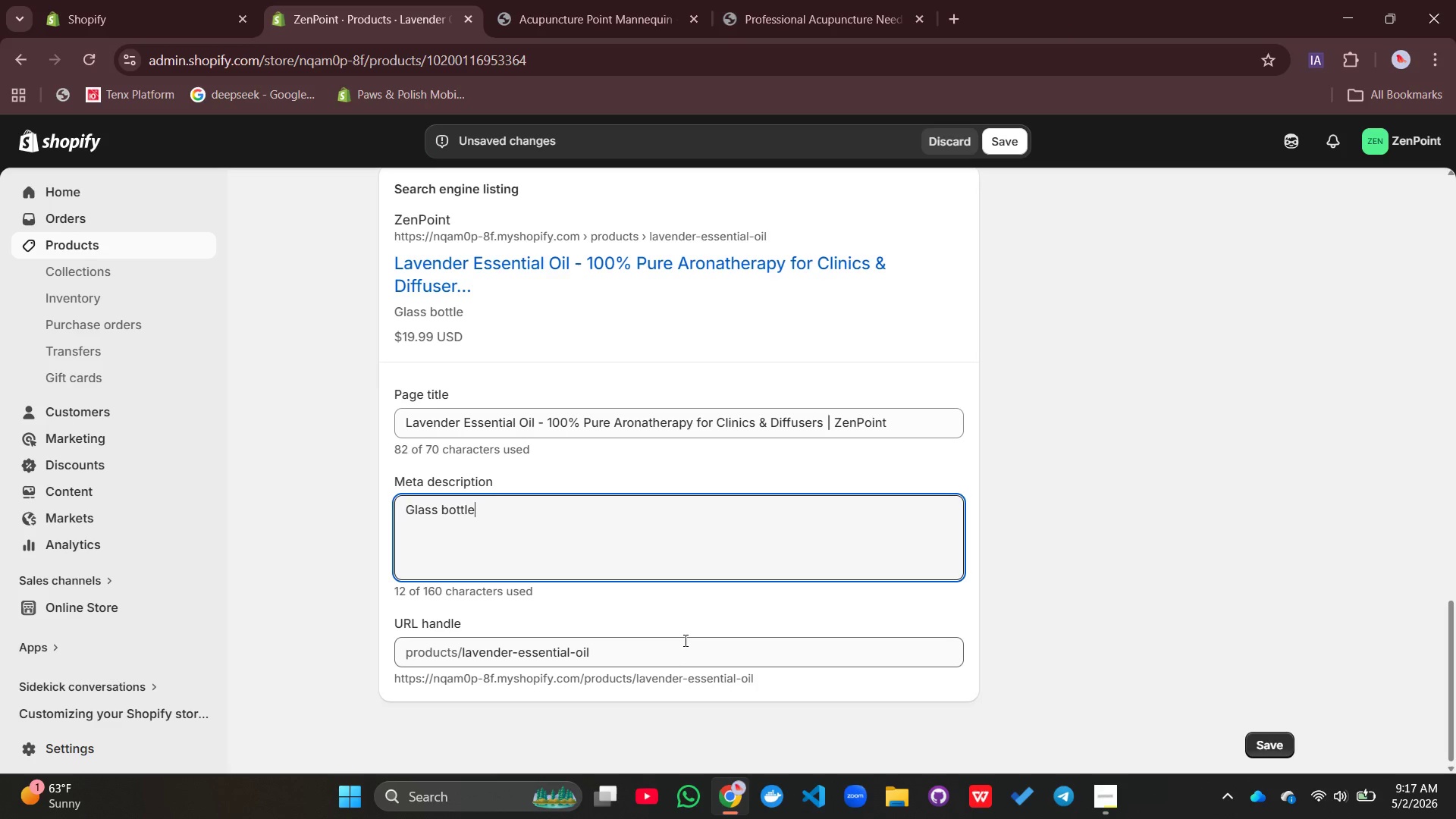 
wait(5.3)
 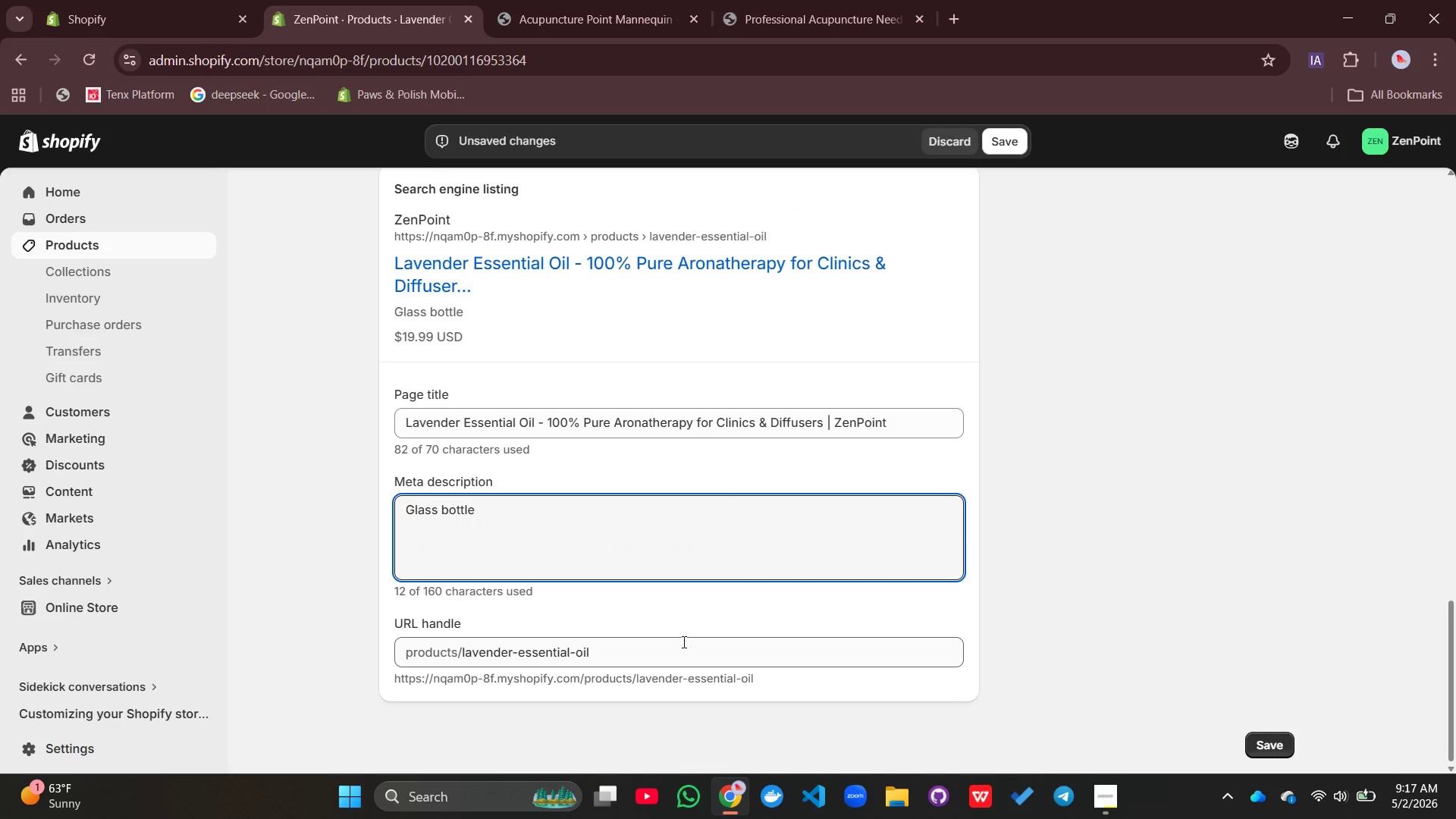 
type( of lavender essential oil with dropper cap- lavender flowers and diffuser in sofr)
key(Backspace)
type(t focus background)
 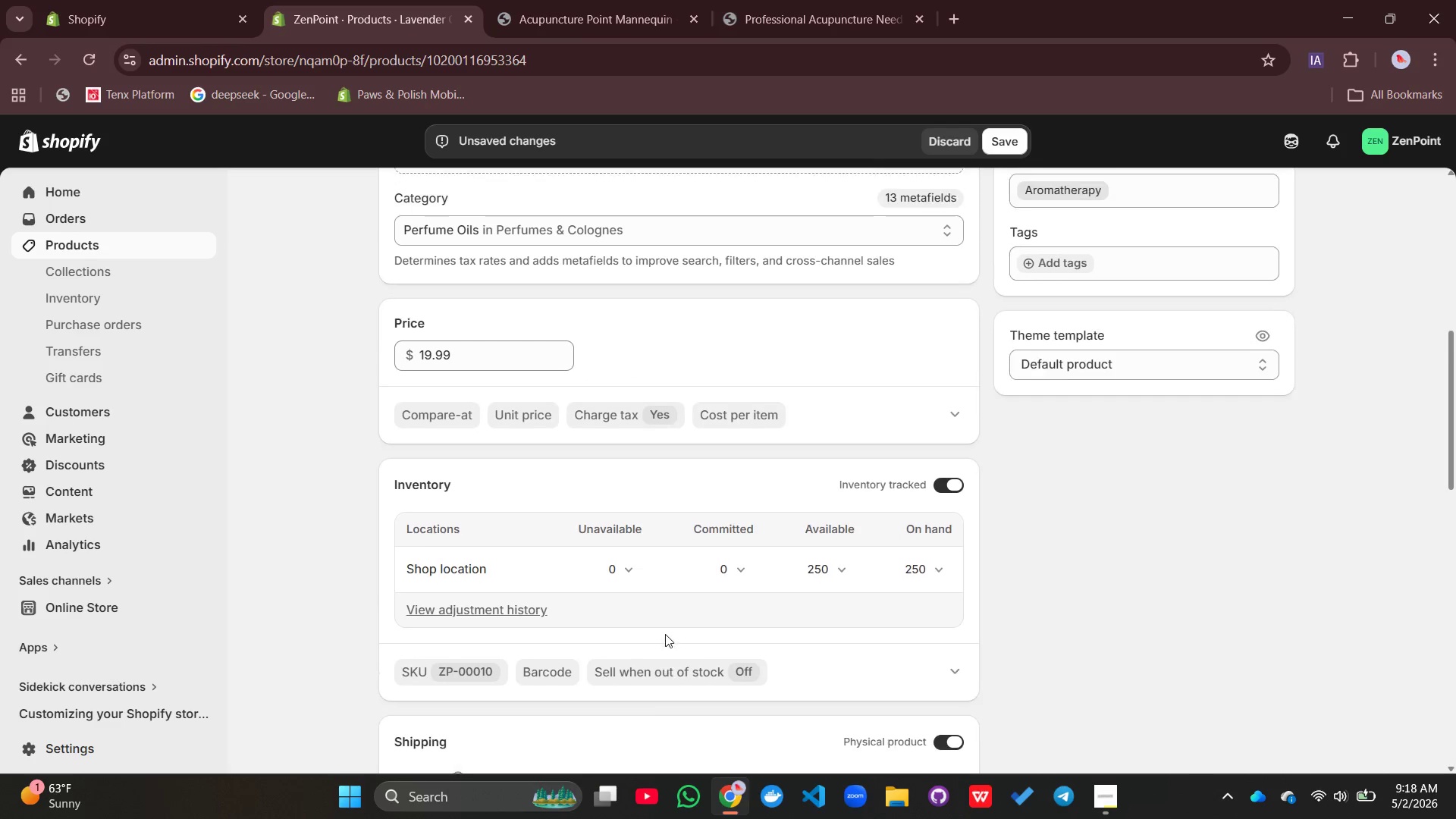 
wait(9.09)
 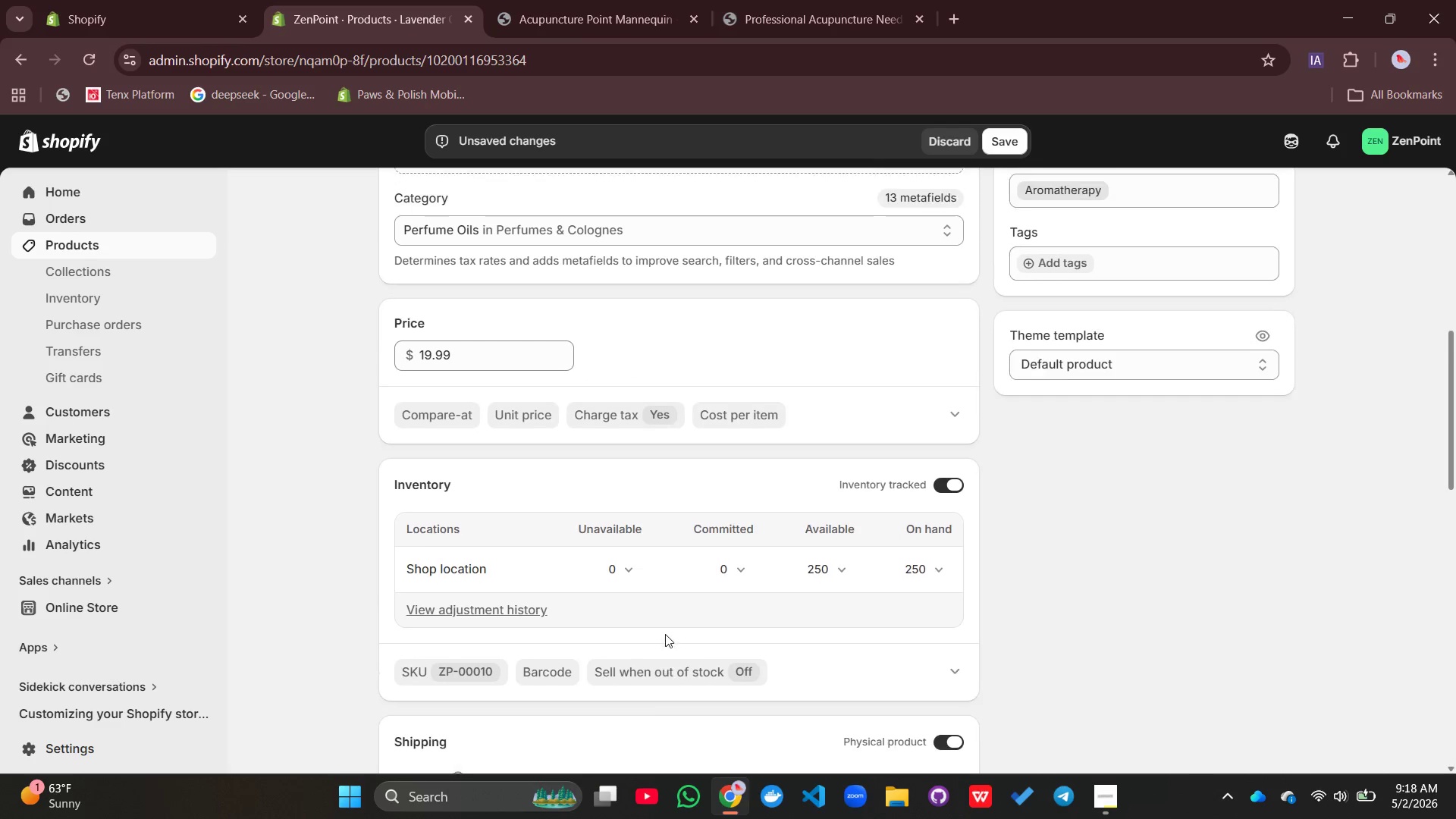 
left_click([1048, 551])
 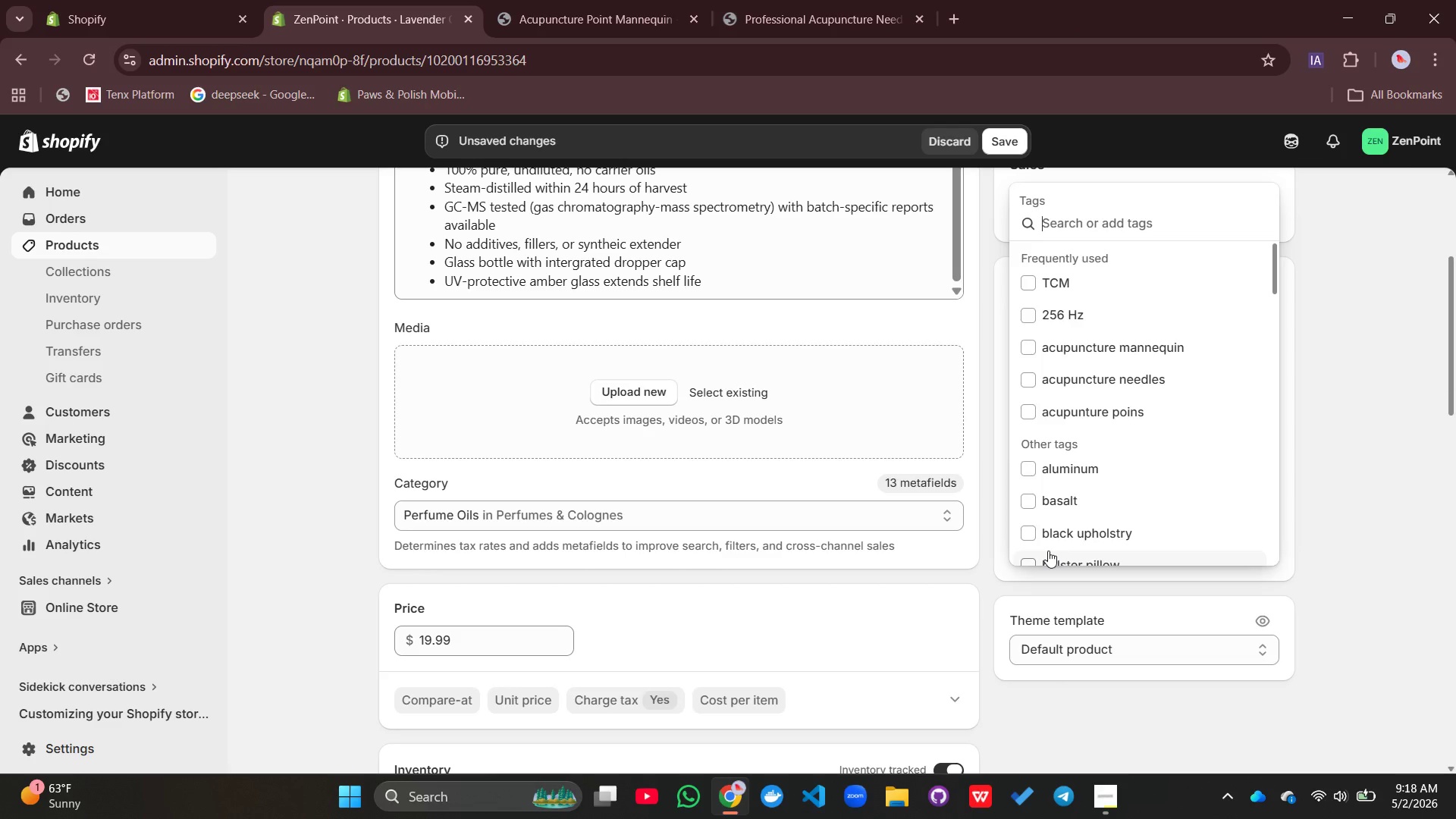 
wait(17.0)
 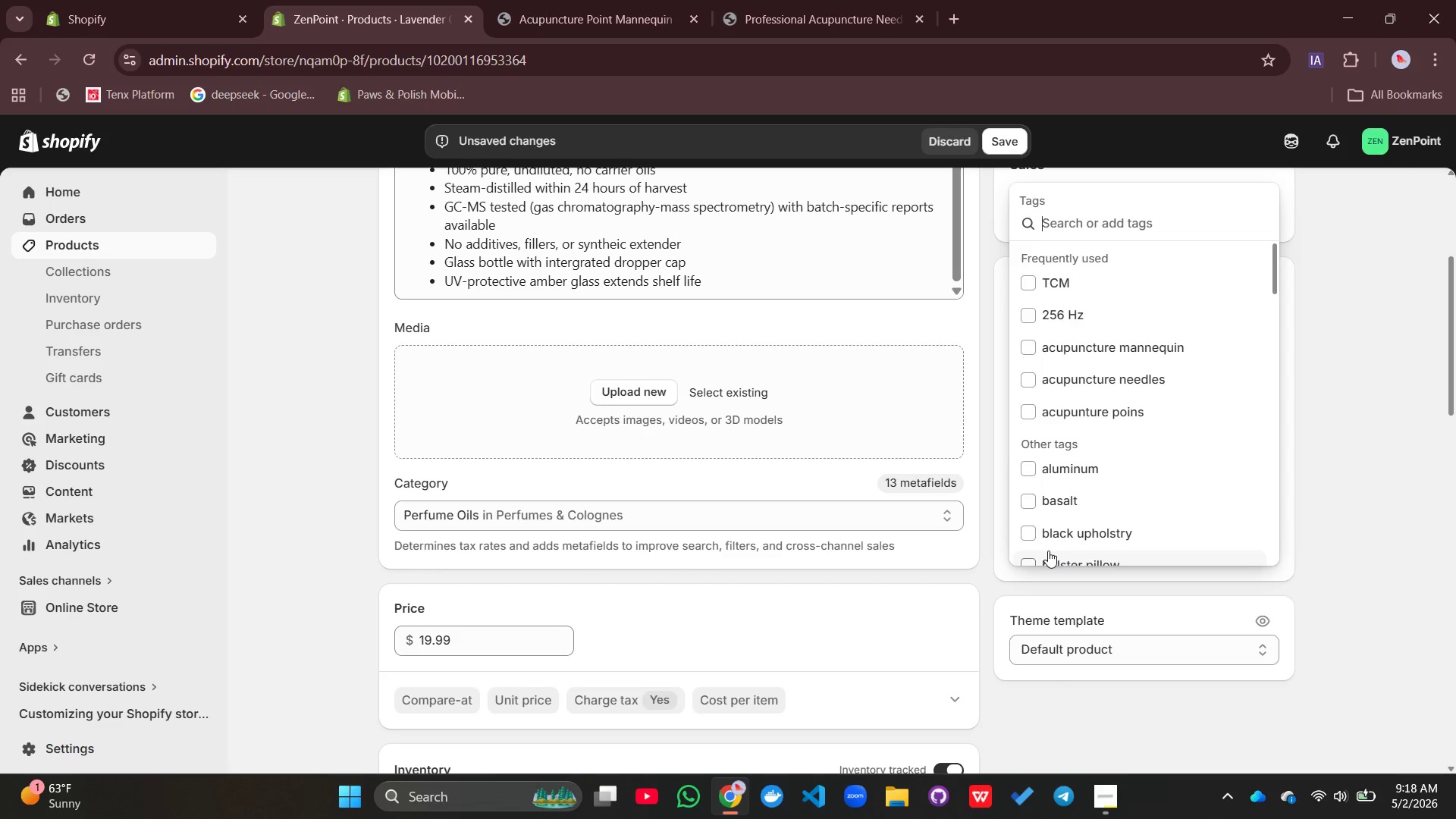 
type(lave)
 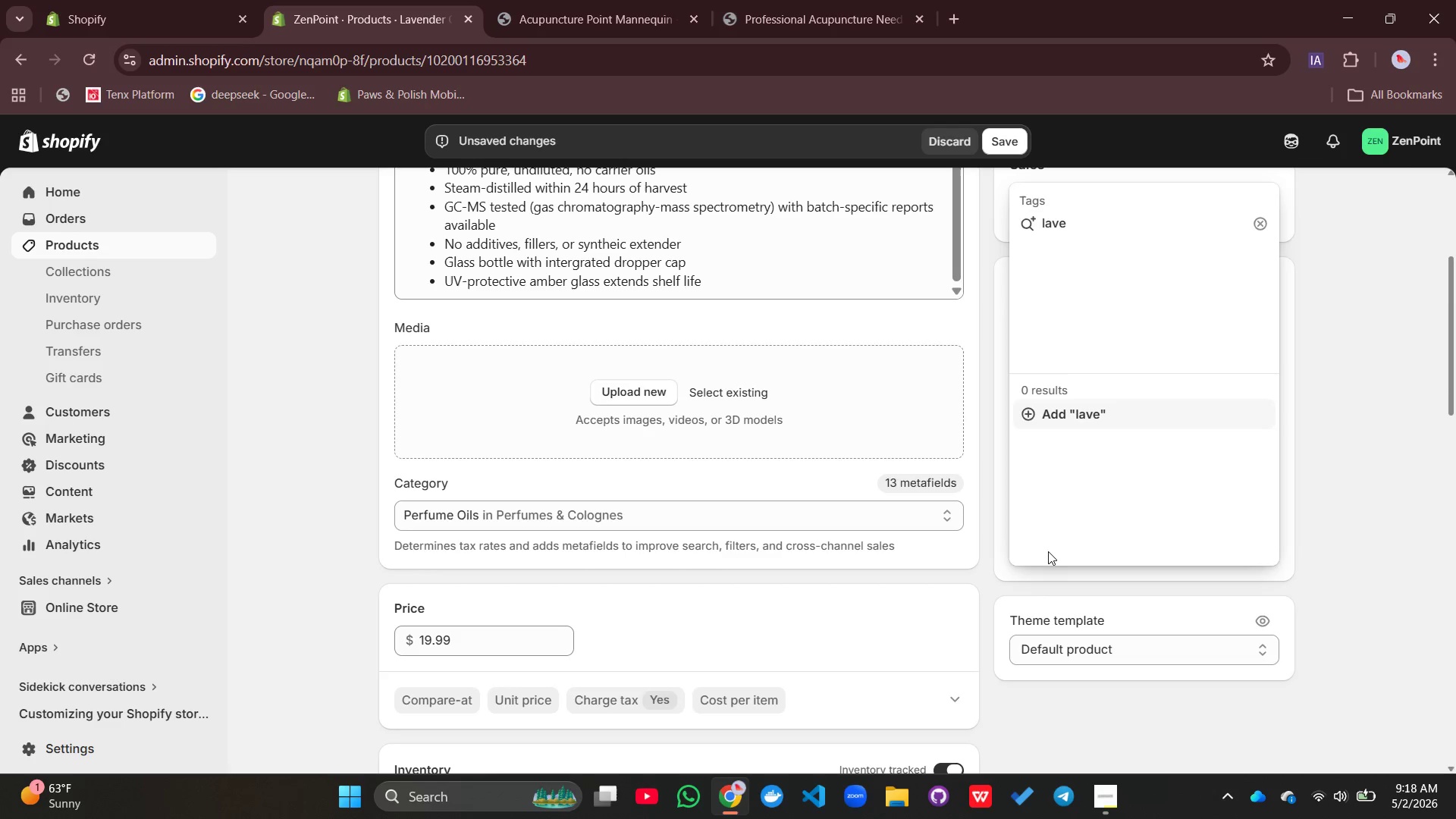 
wait(15.16)
 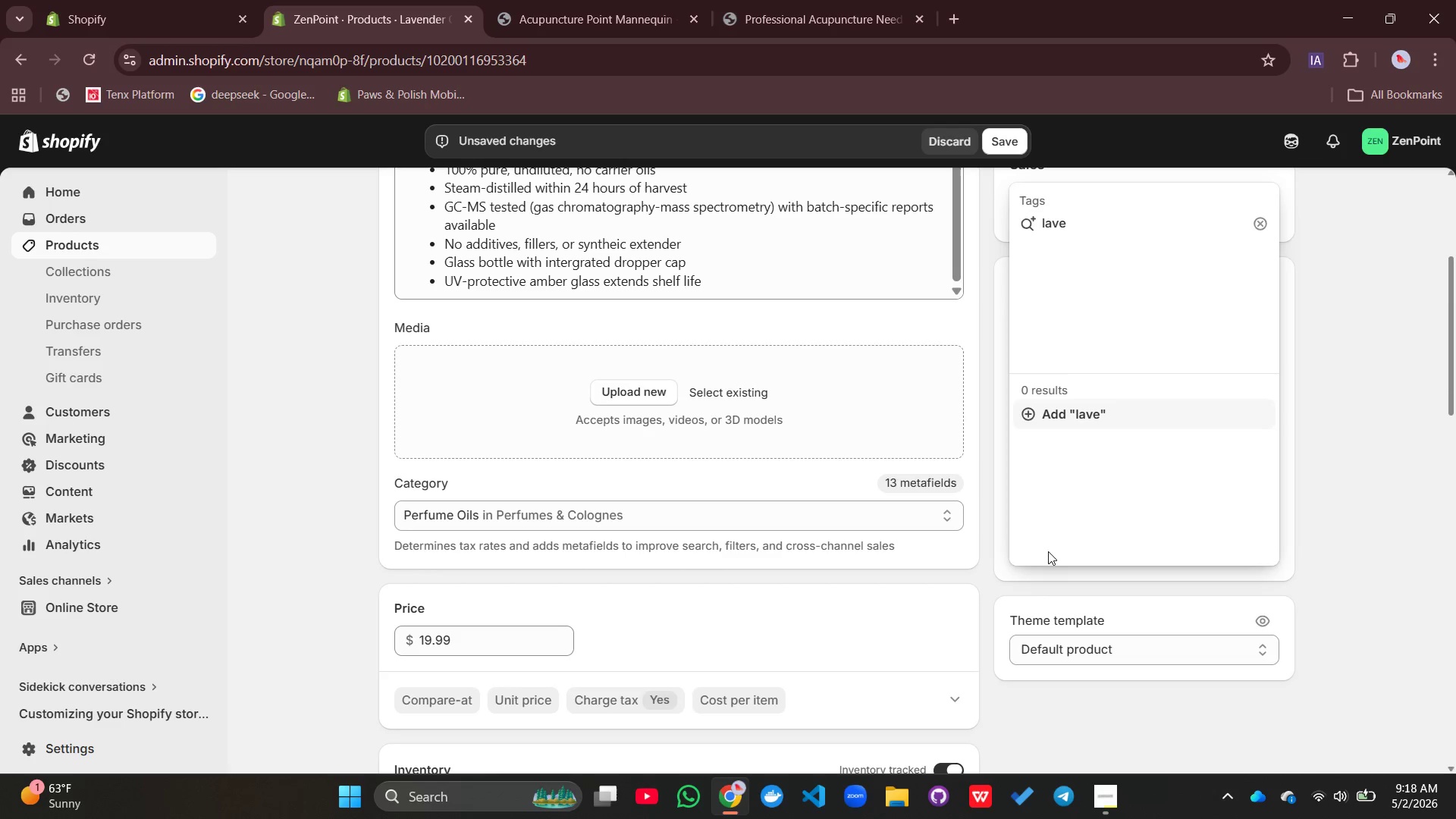 
type(nder essential oil, )
 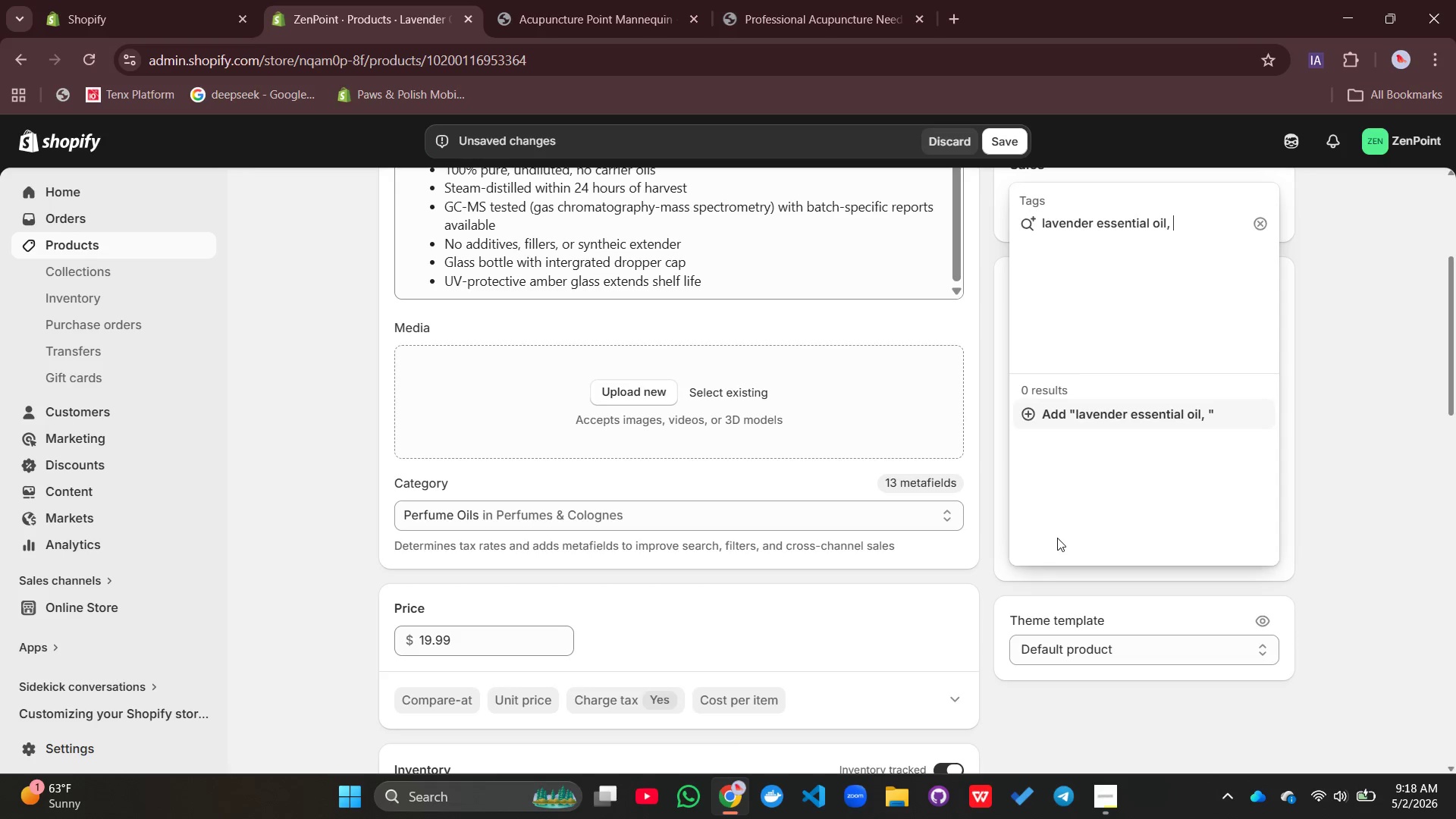 
wait(8.02)
 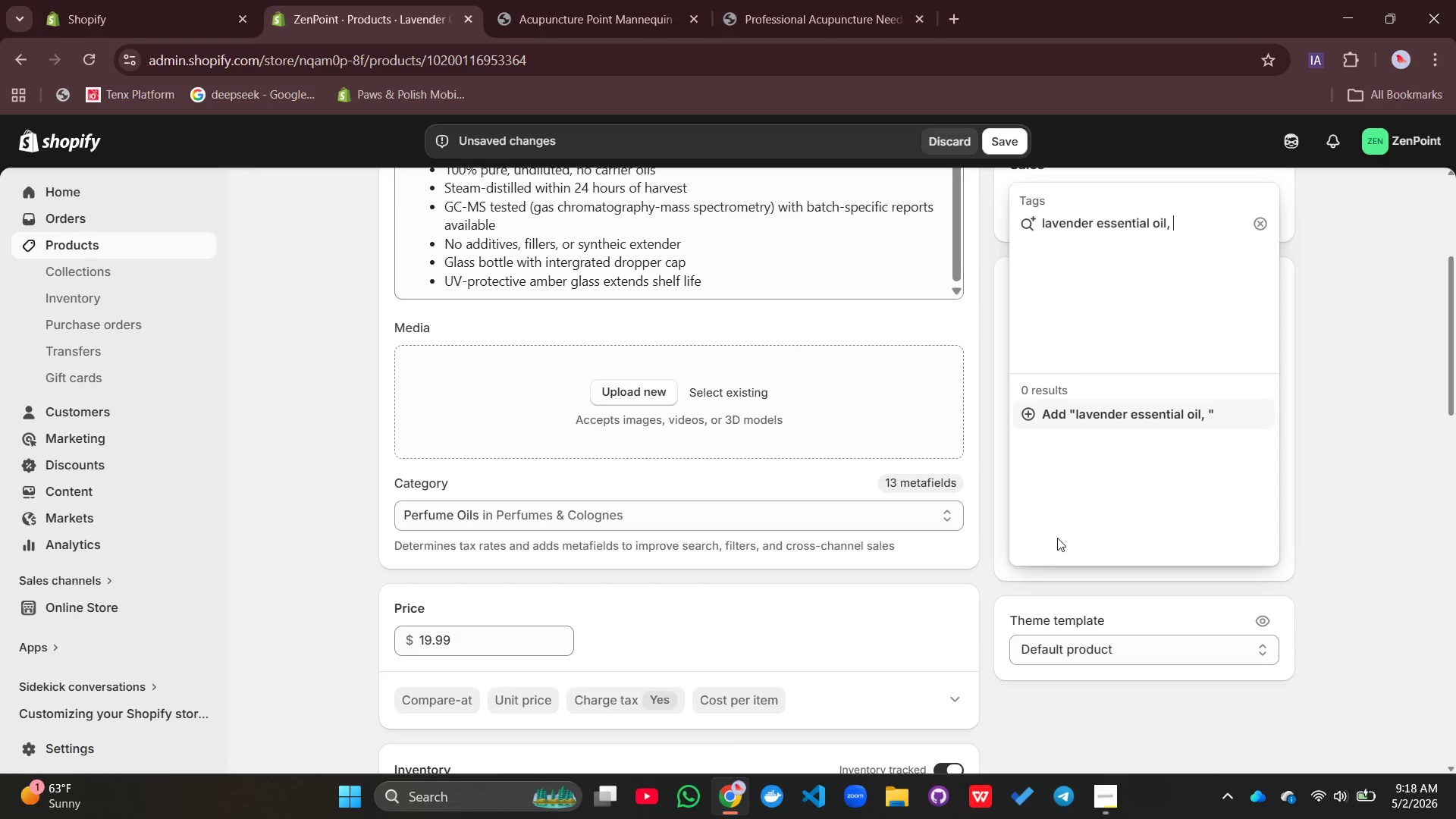 
type(pure aromather)
 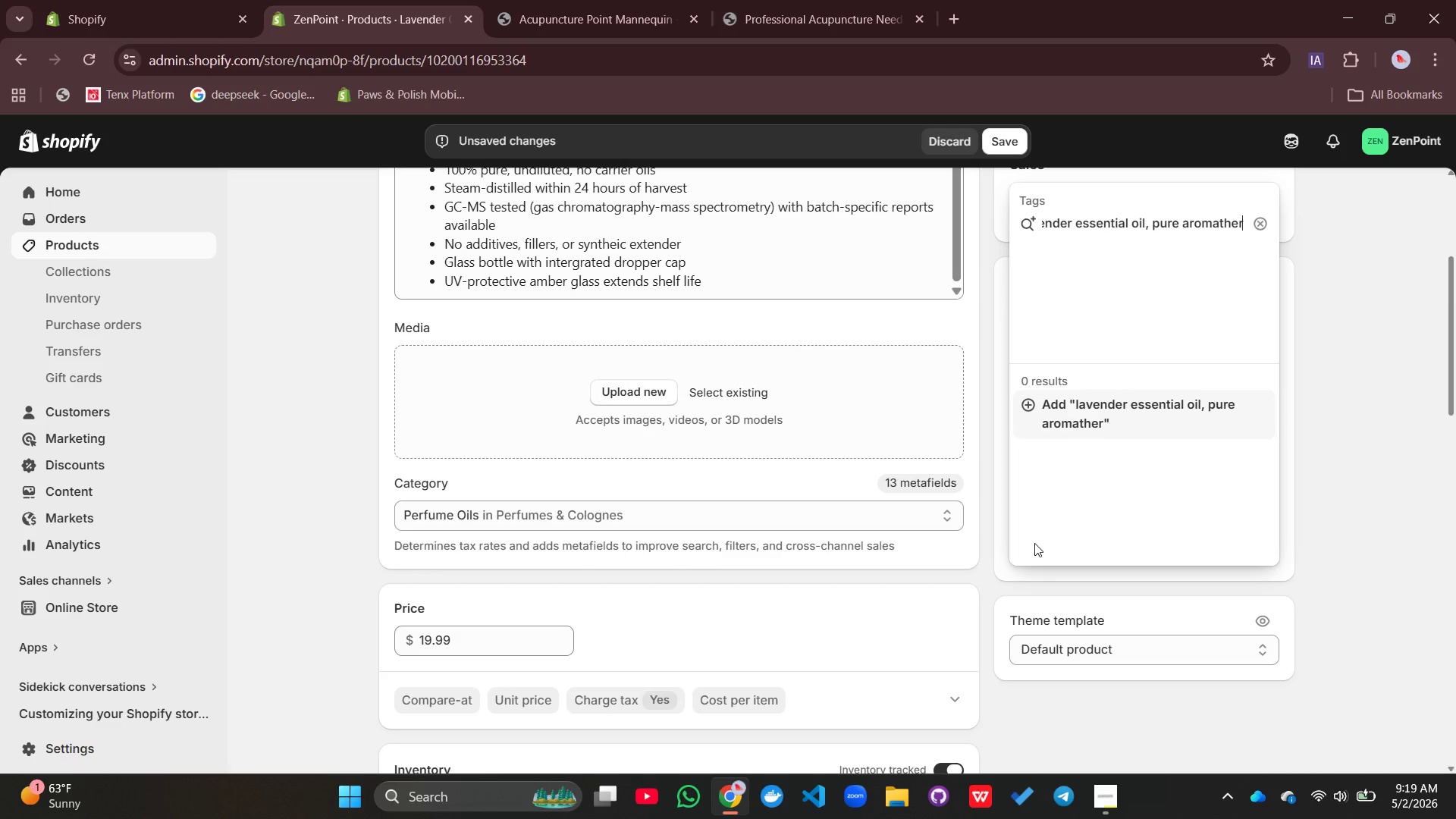 
type(apy,)
 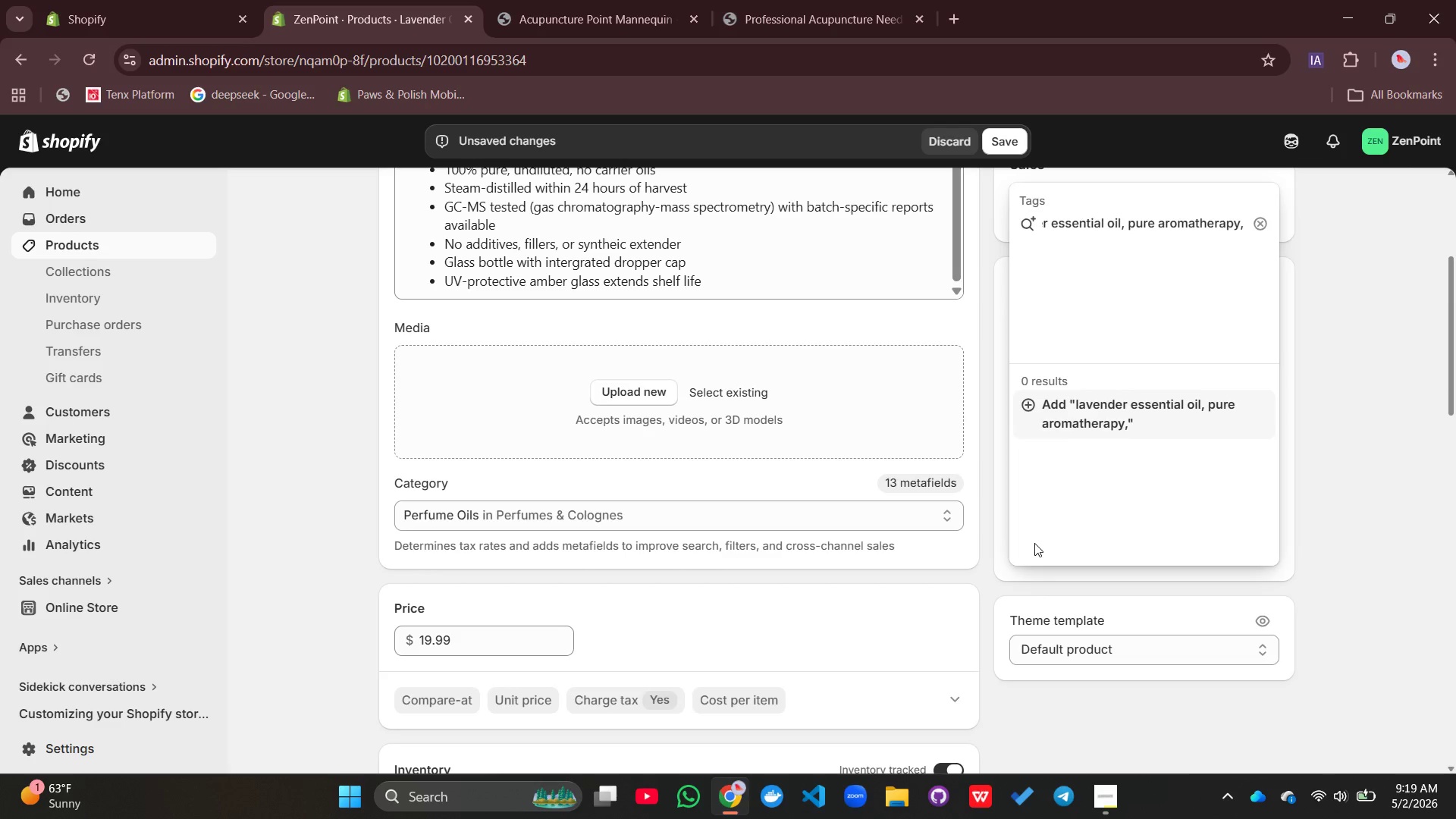 
wait(6.16)
 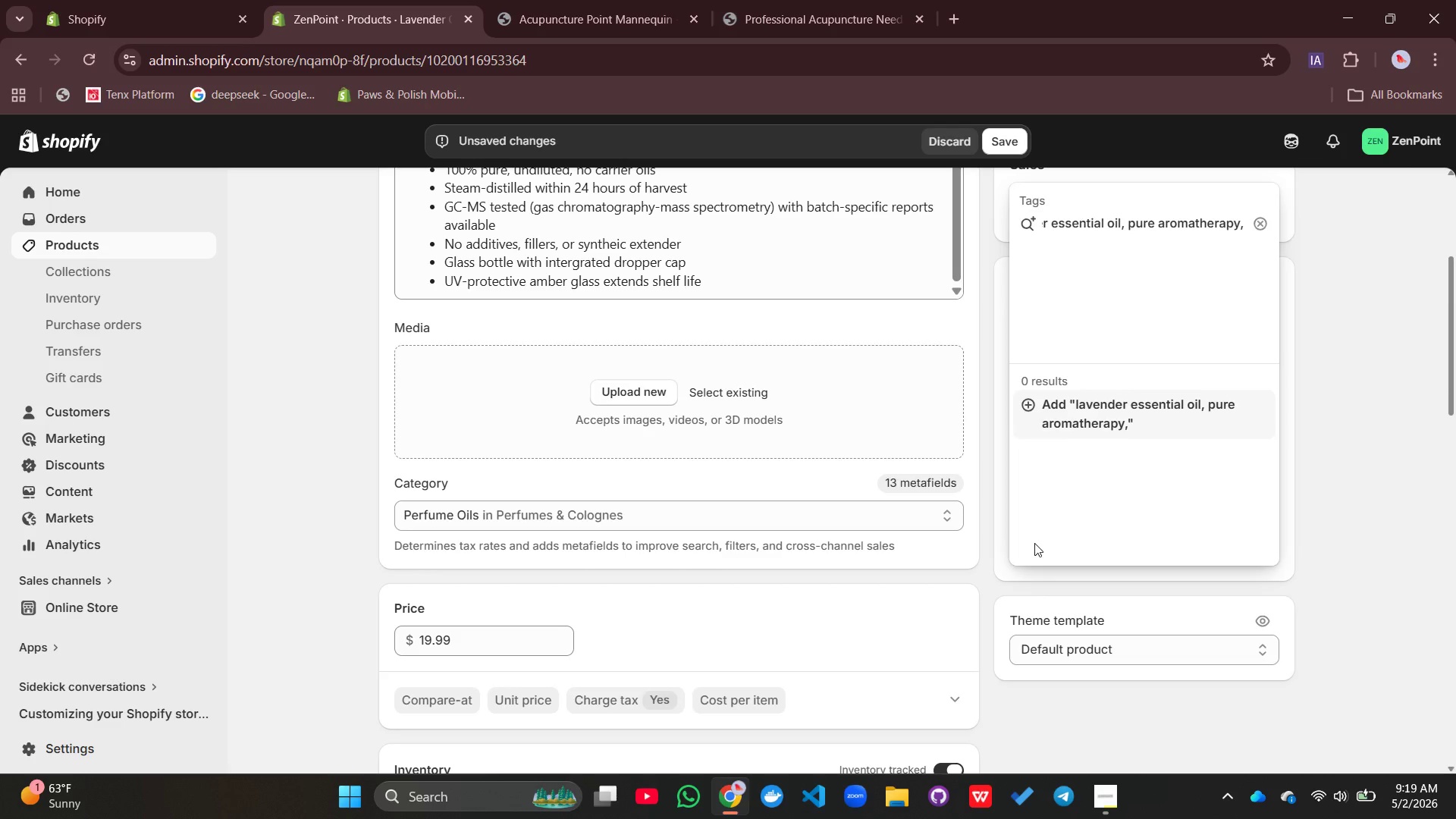 
type( Lavandula andusti)
 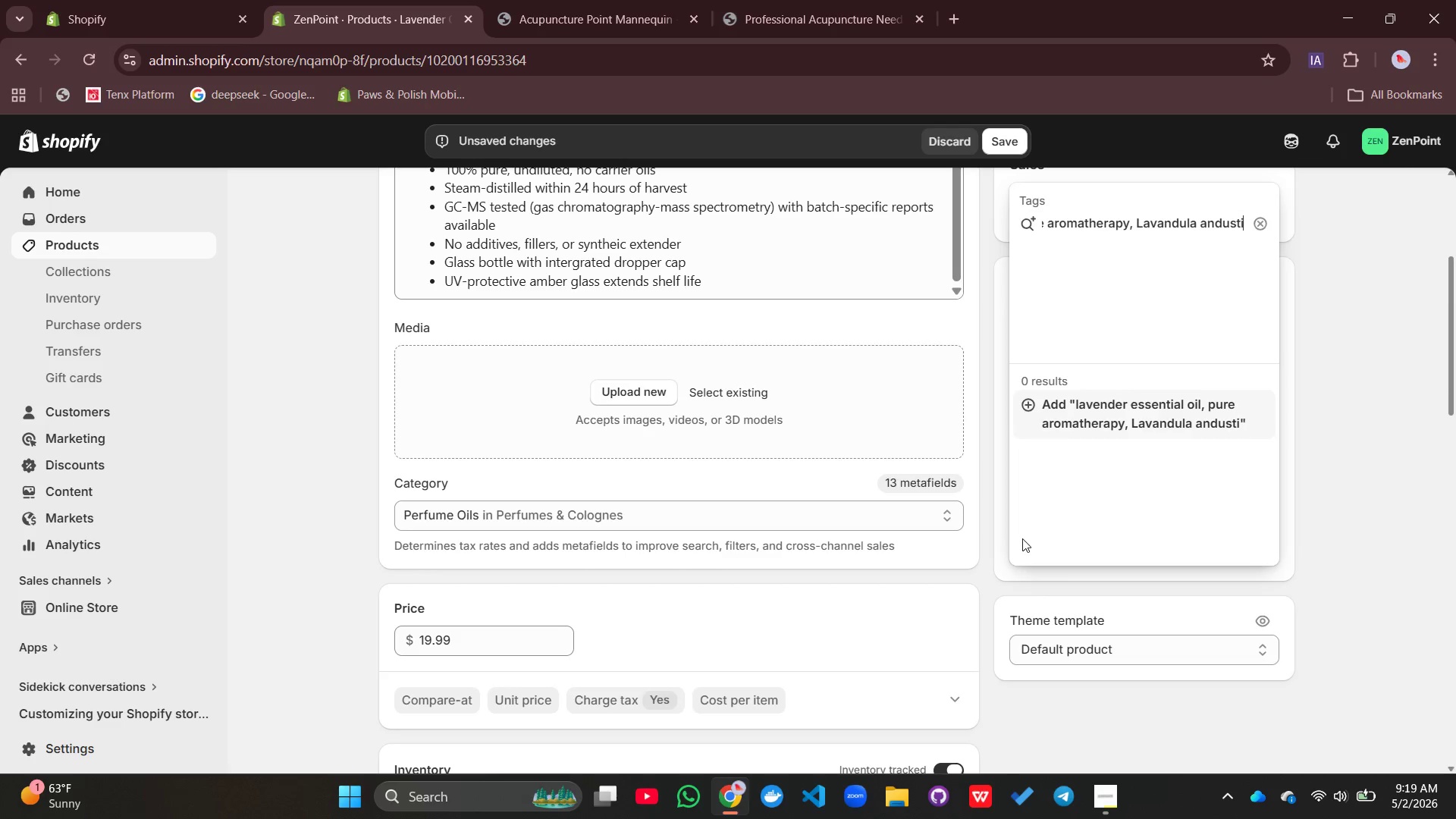 
type(olia, clinic diffuser, GC-MS tested)
 